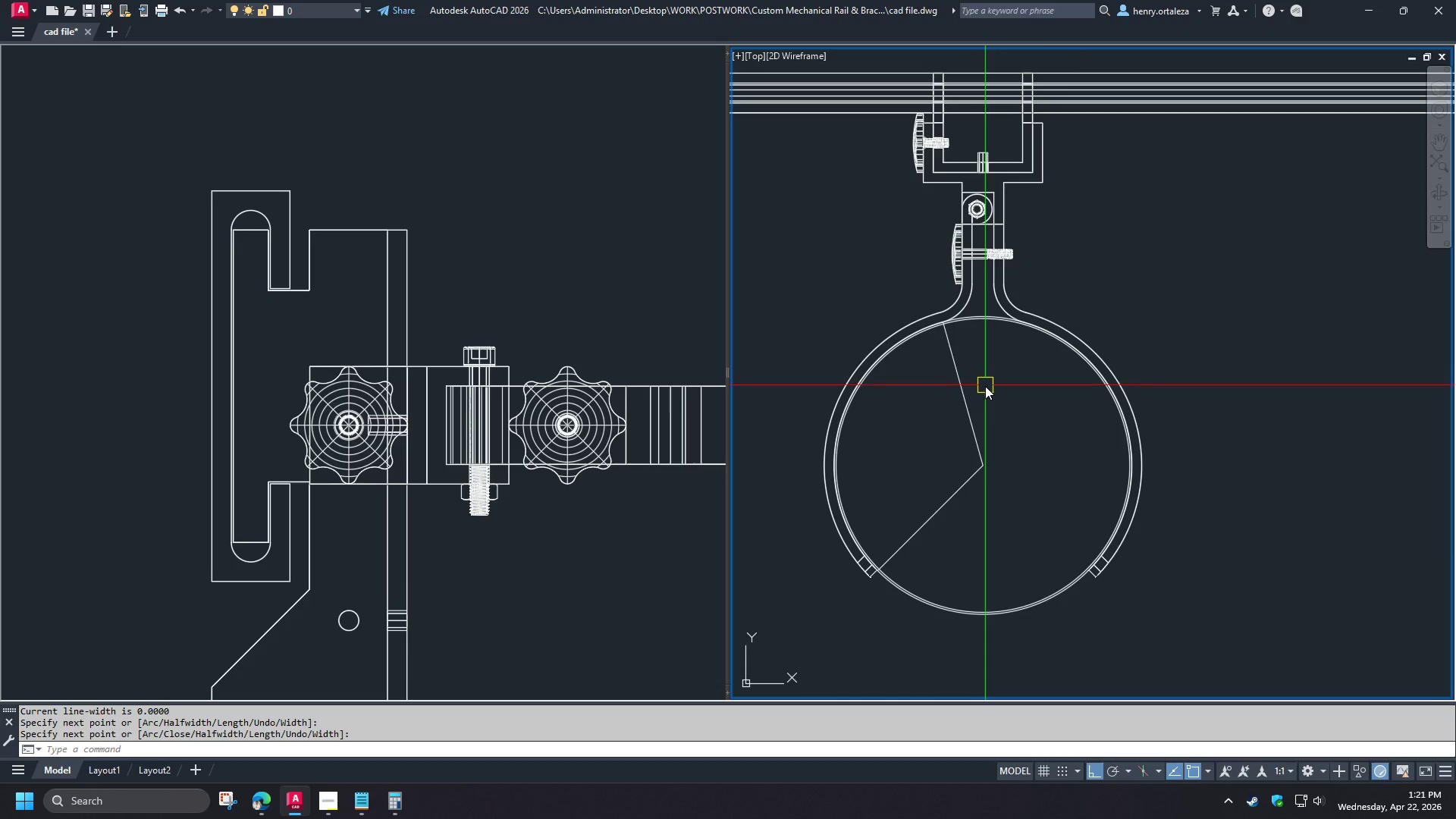 
wait(8.2)
 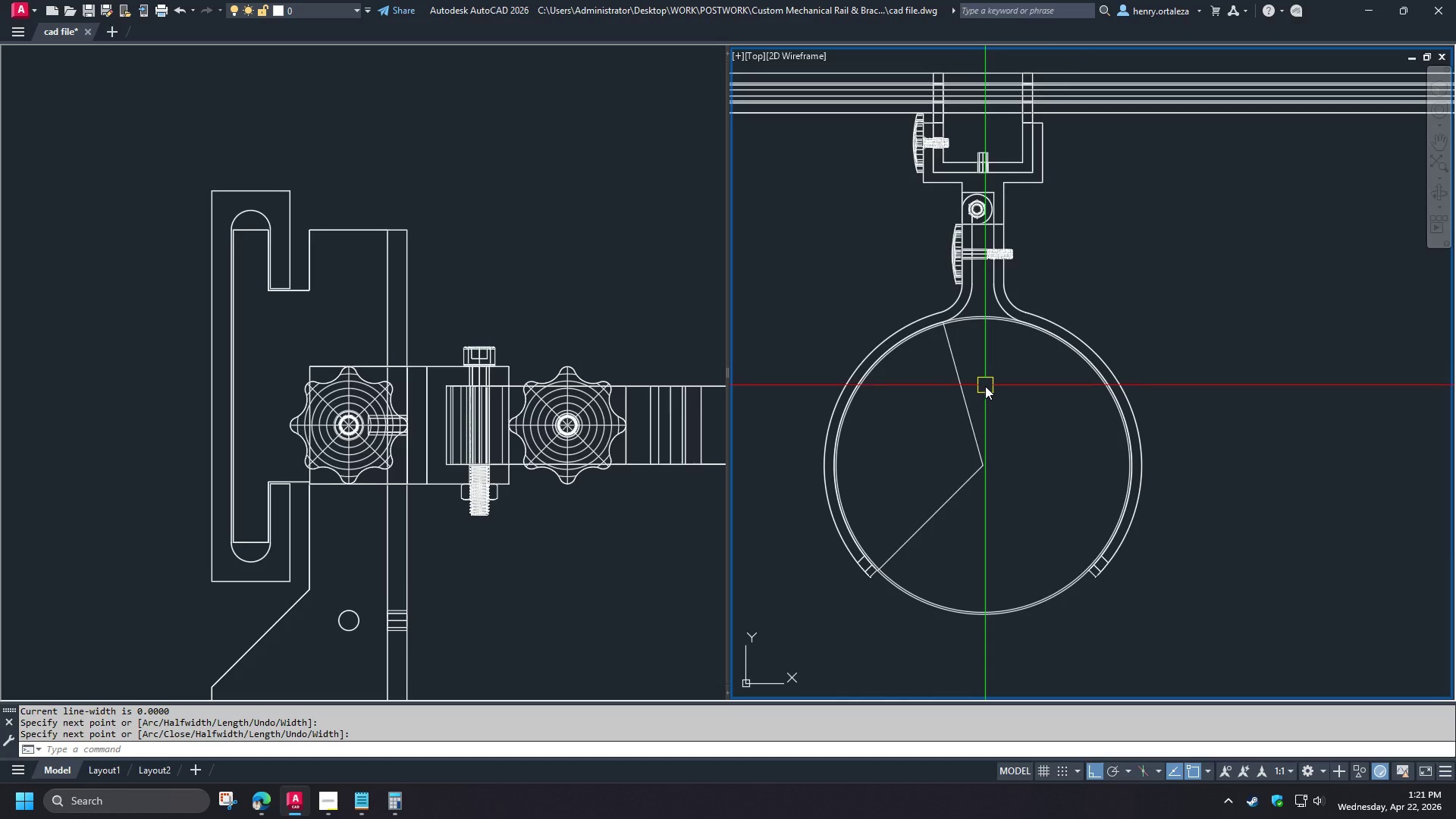 
scroll: coordinate [963, 321], scroll_direction: up, amount: 4.0
 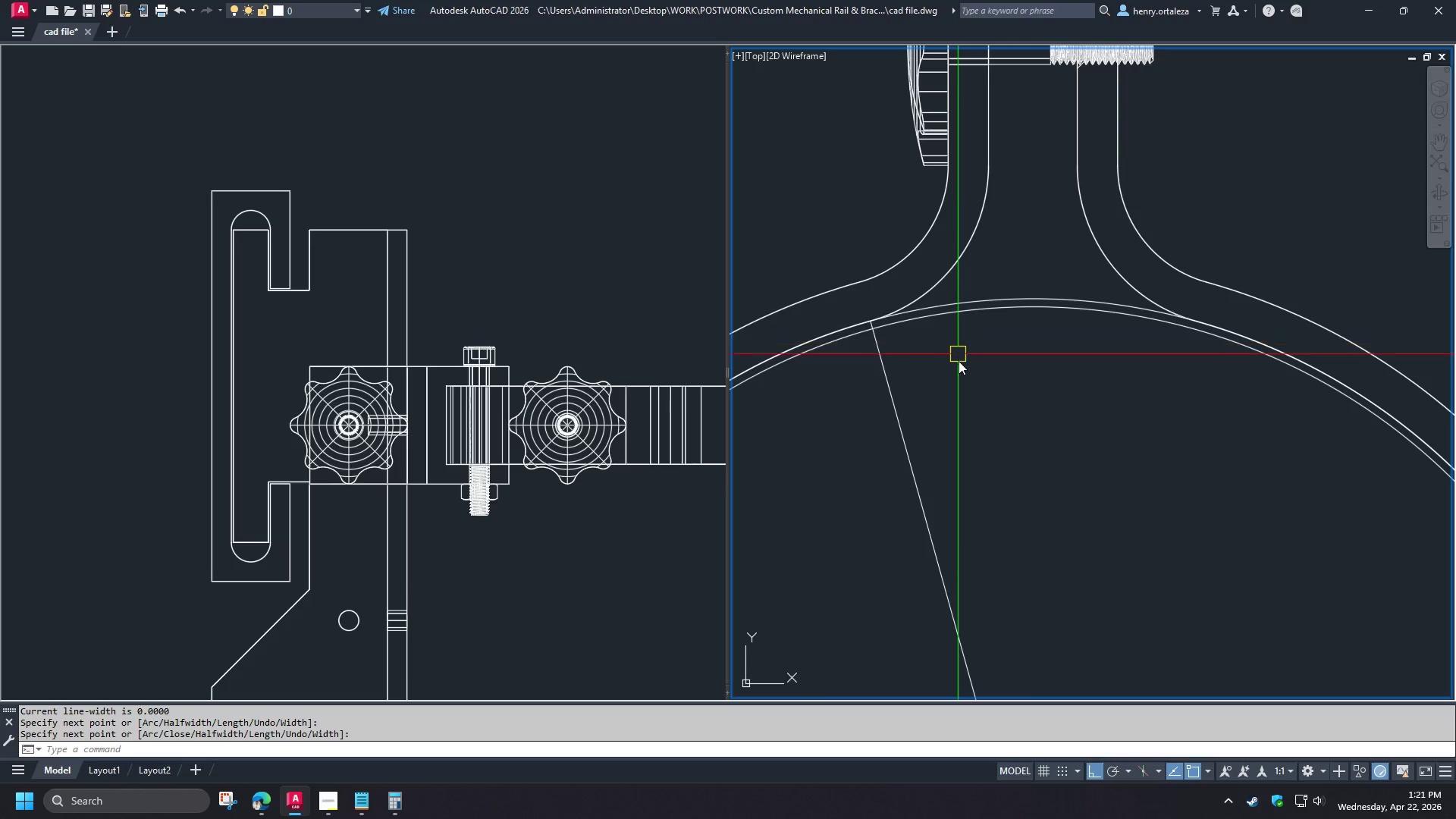 
scroll: coordinate [966, 369], scroll_direction: down, amount: 3.0
 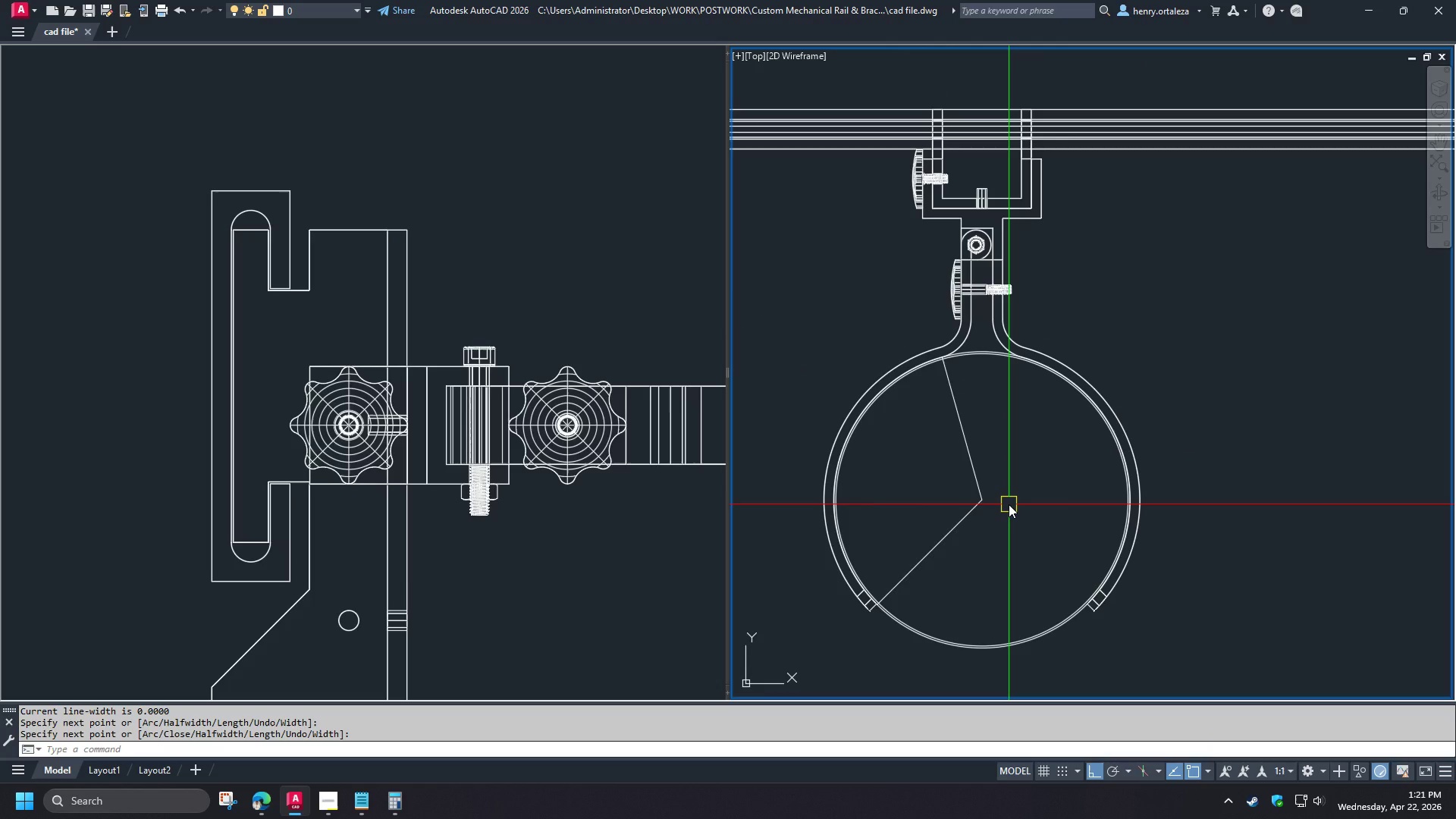 
wait(12.56)
 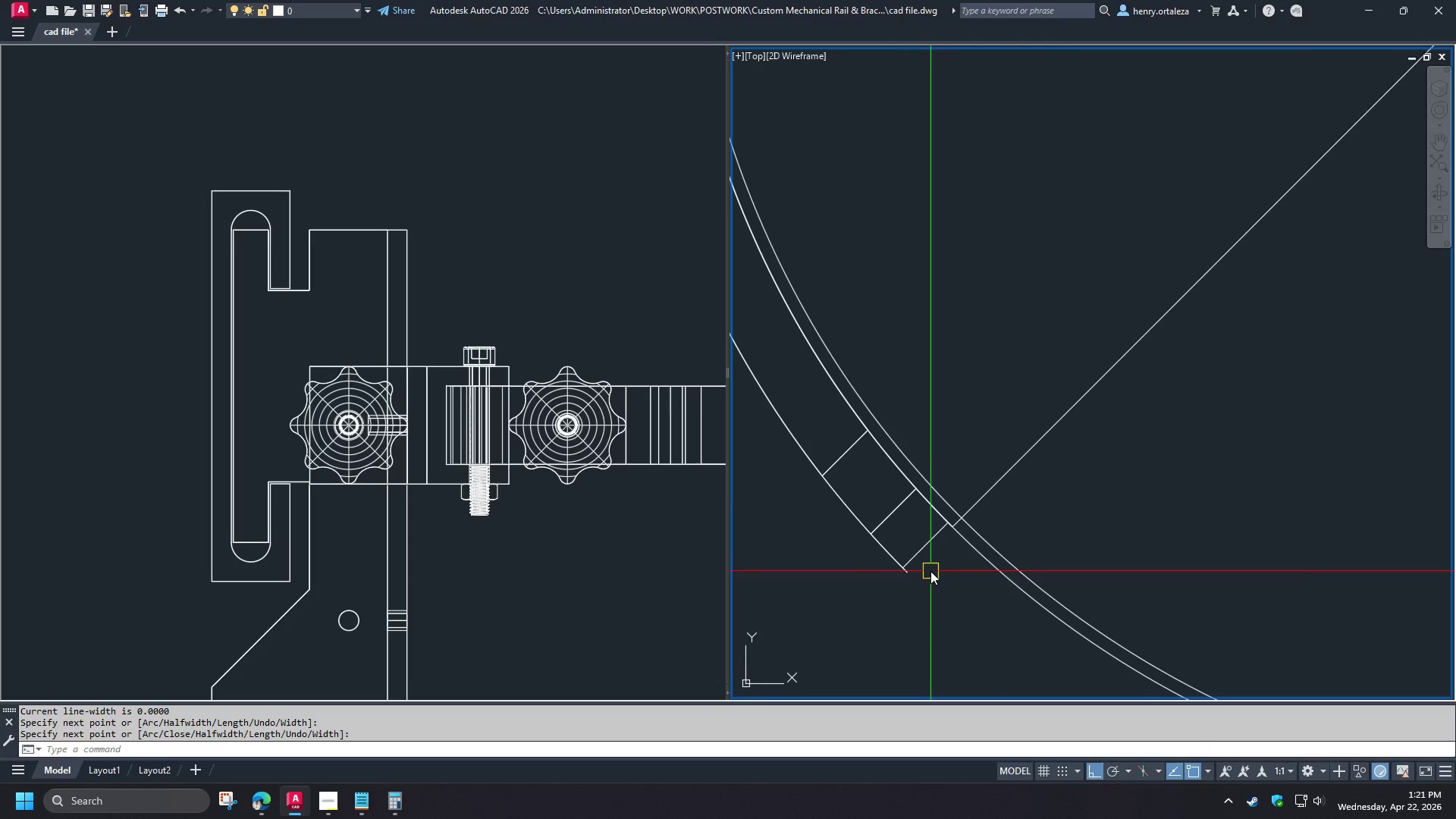 
key(O)
 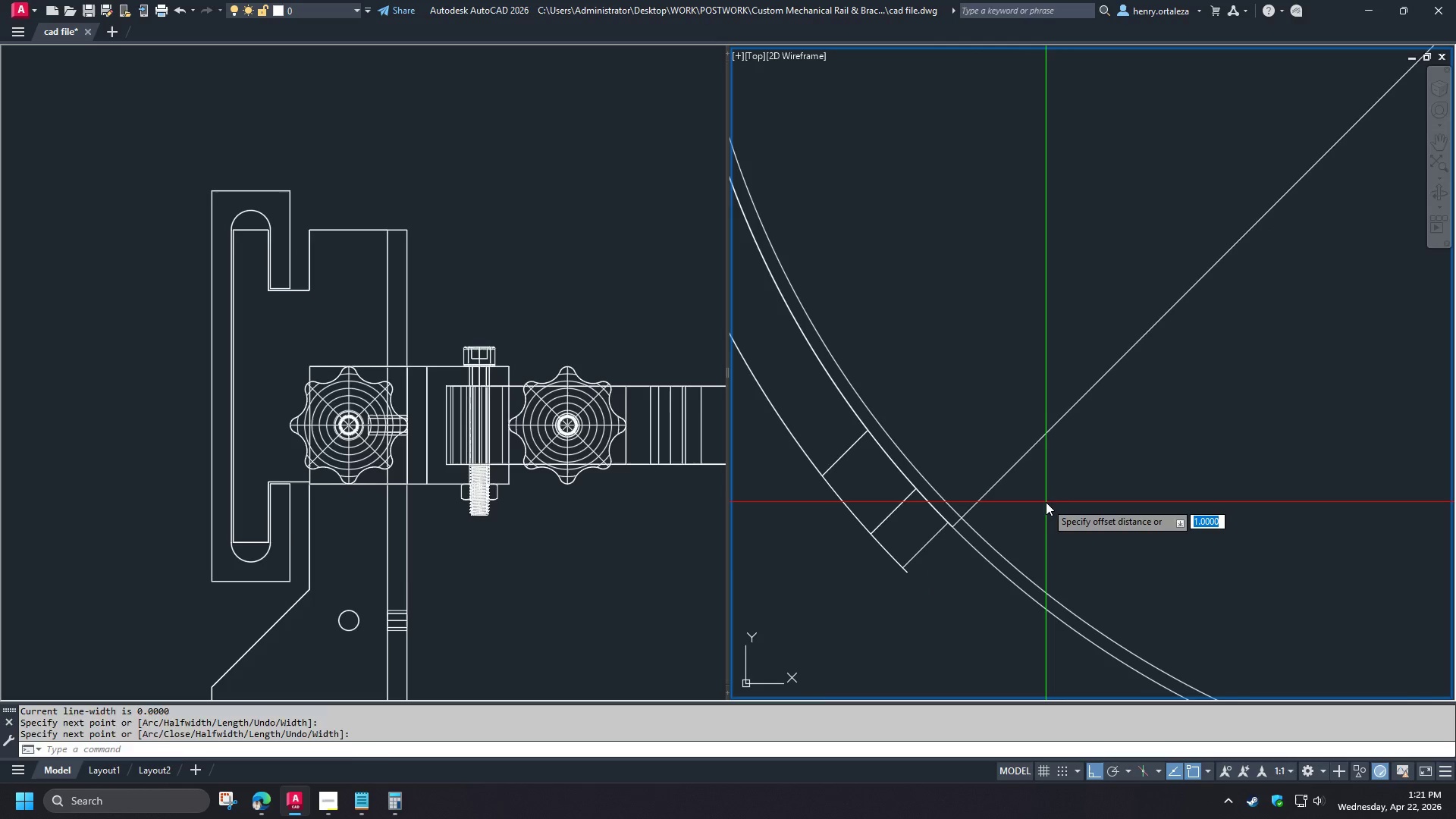 
scroll: coordinate [861, 620], scroll_direction: up, amount: 4.0
 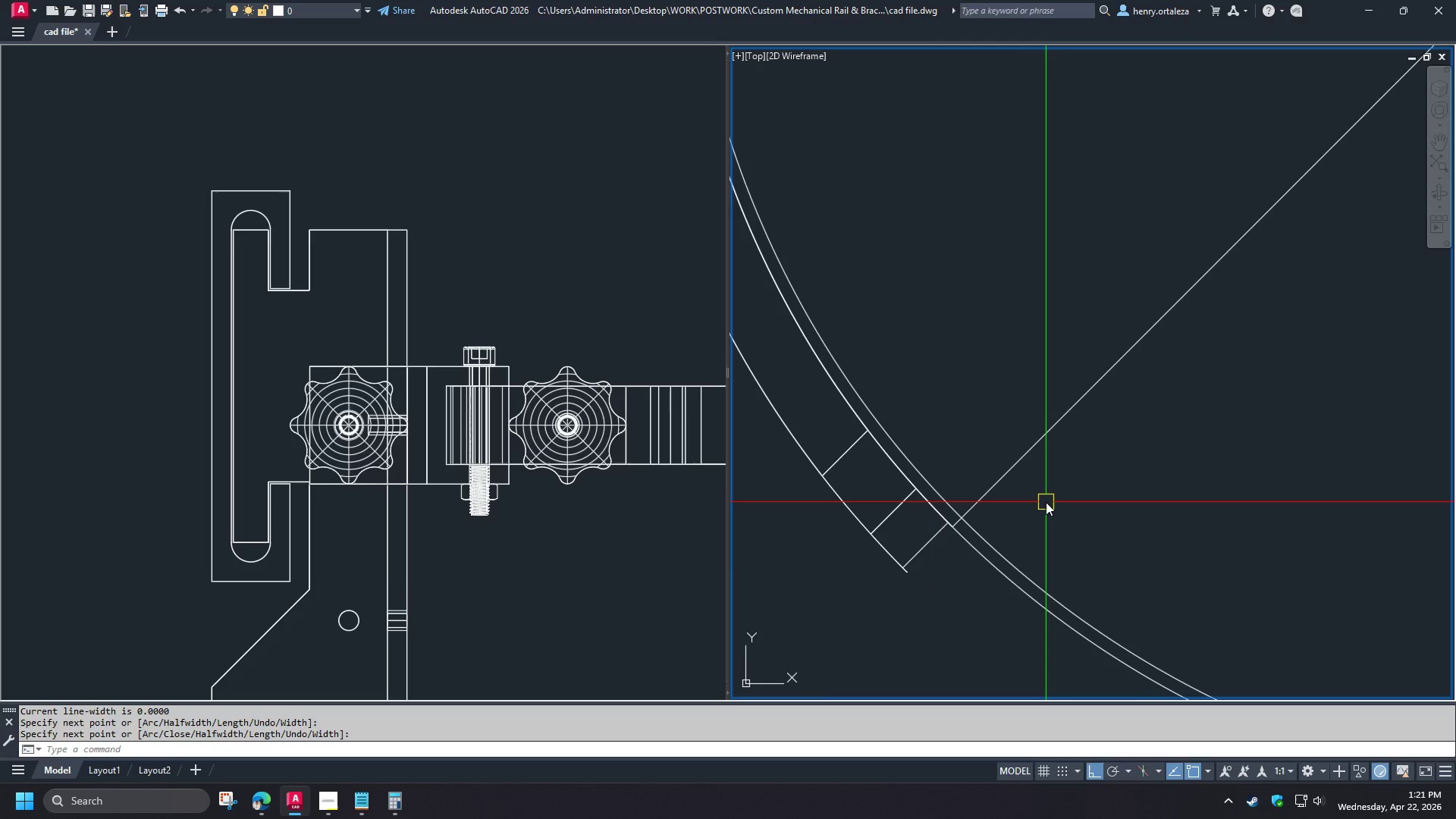 
key(Space)
 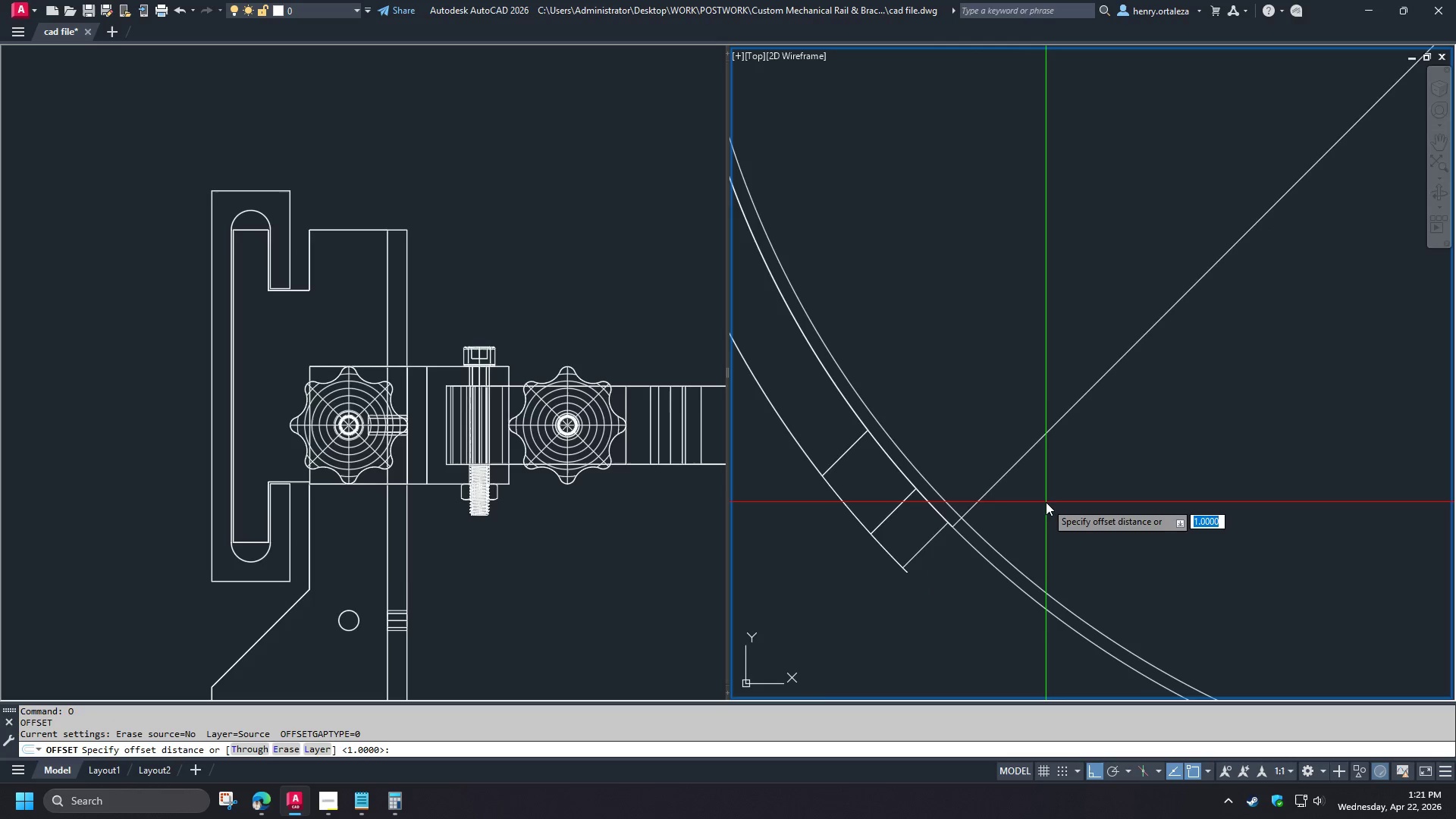 
key(1)
 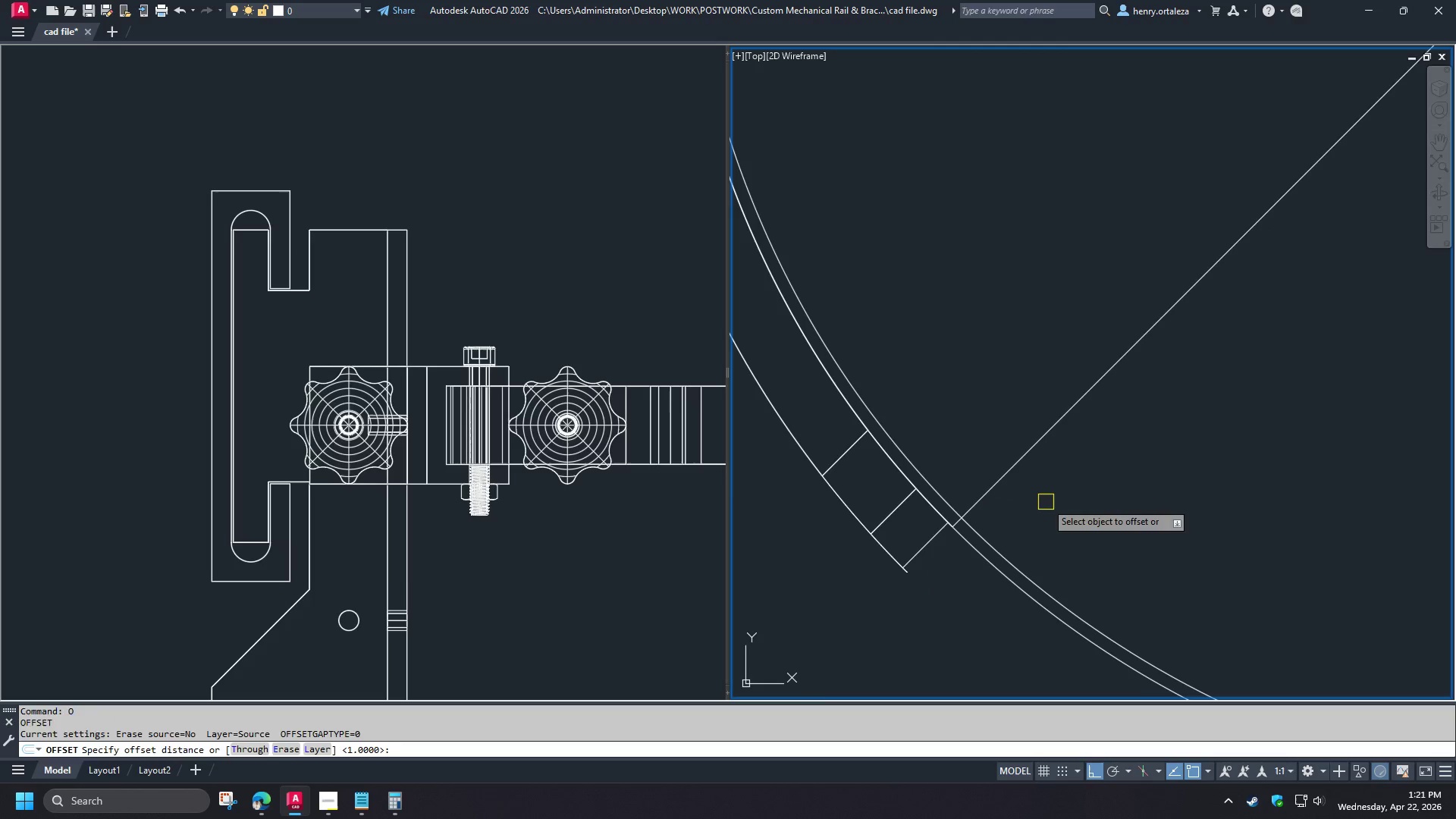 
key(Space)
 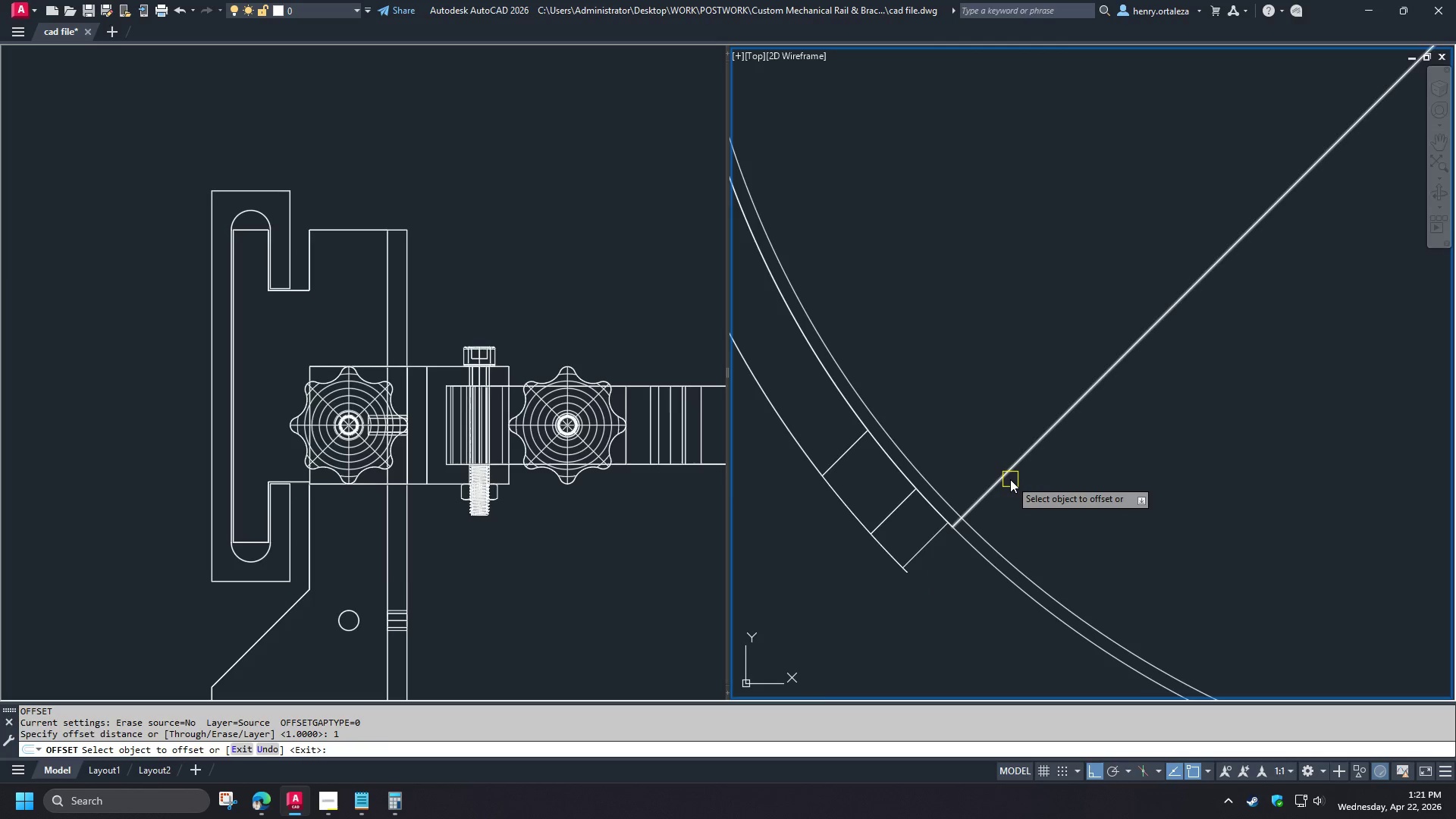 
wait(7.55)
 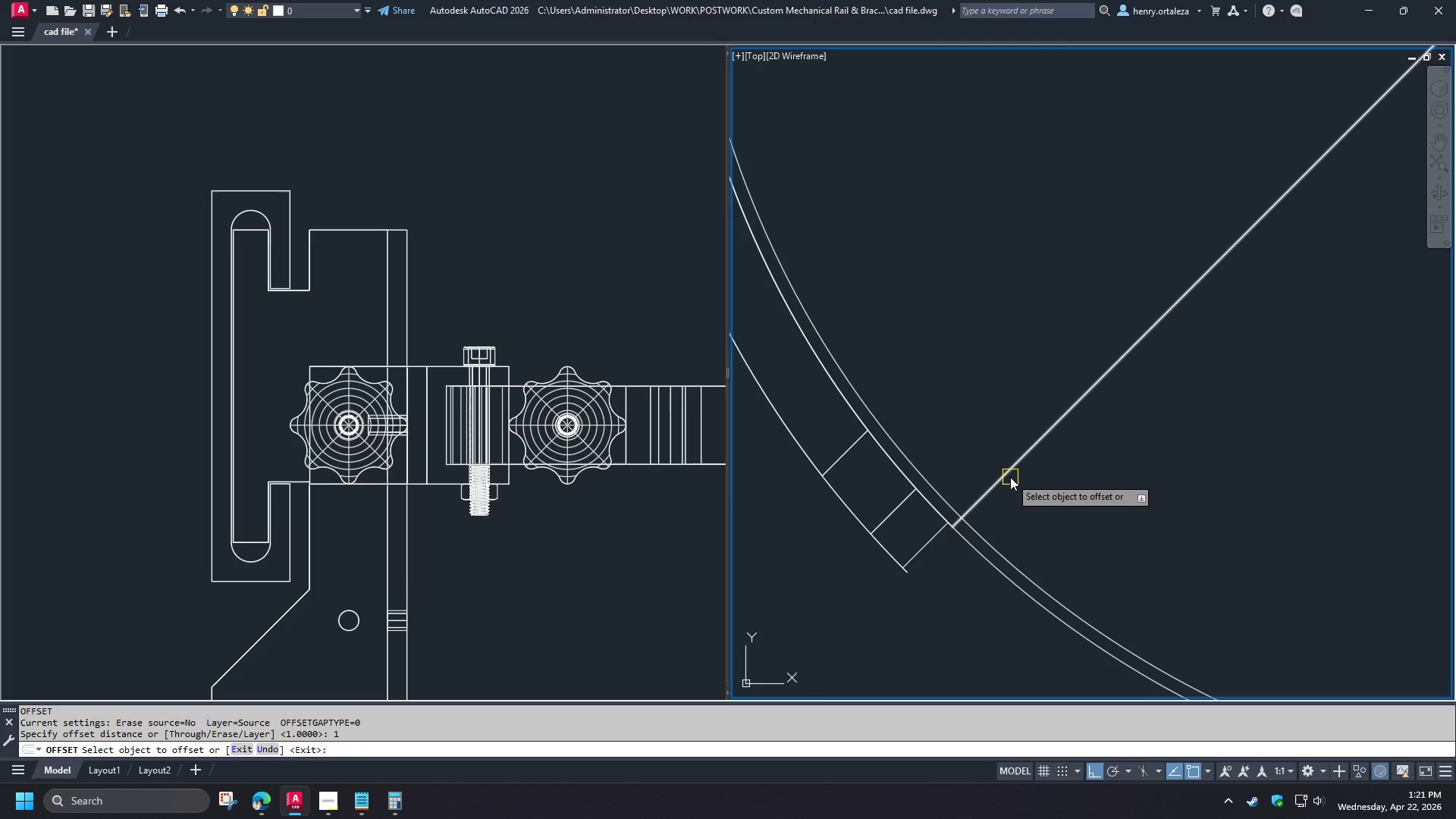 
key(Escape)
 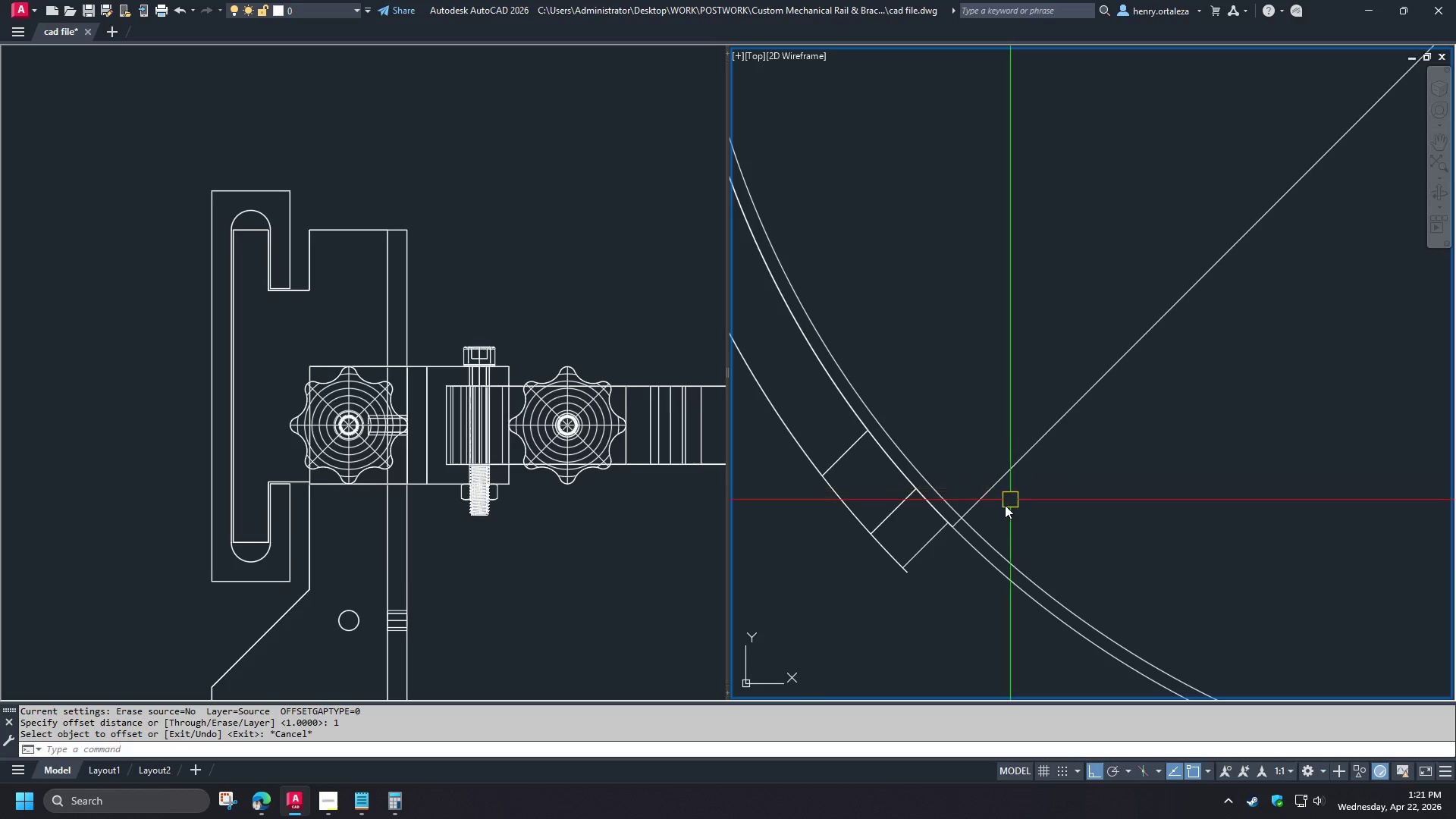 
scroll: coordinate [954, 519], scroll_direction: up, amount: 4.0
 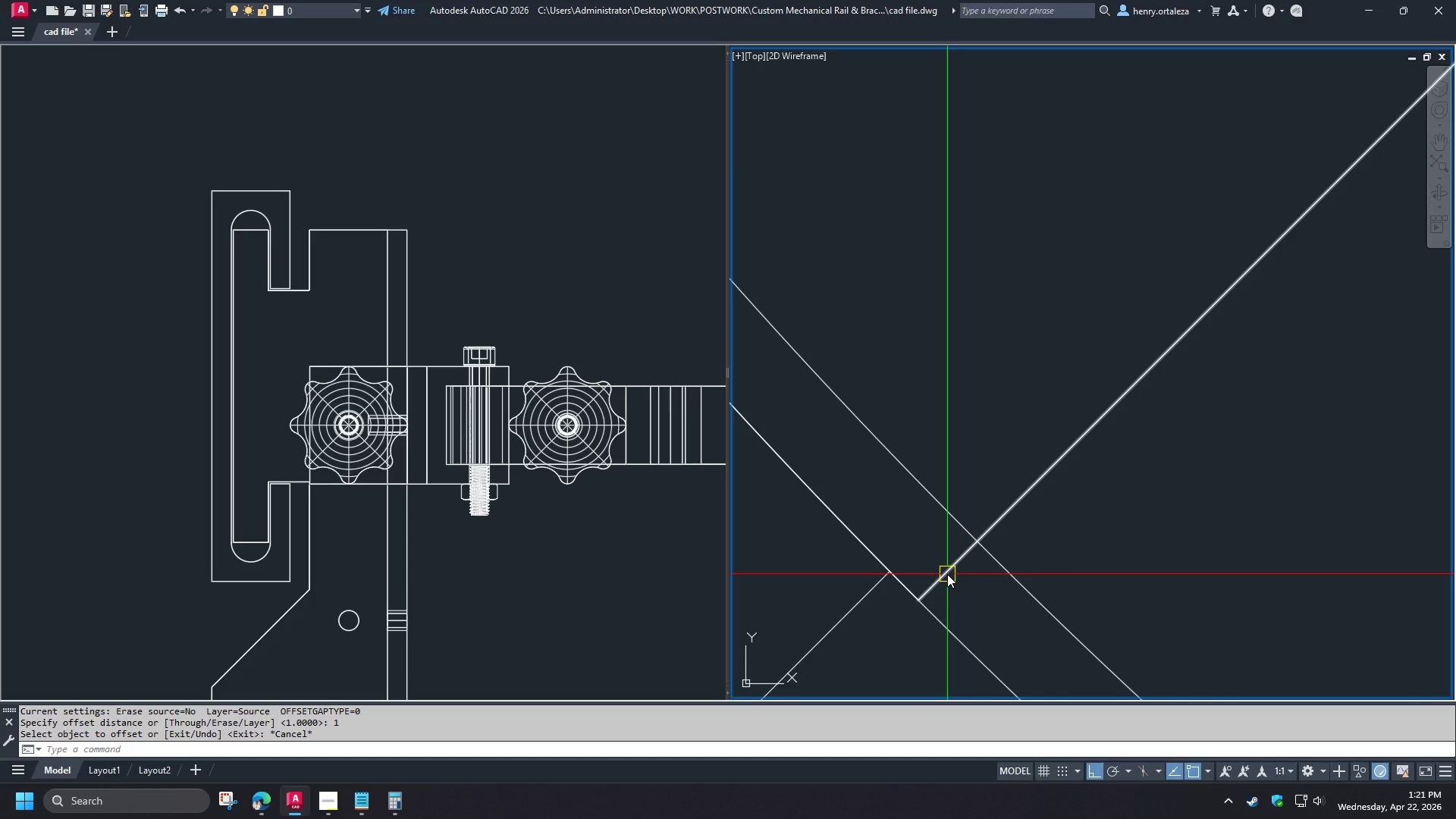 
wait(6.38)
 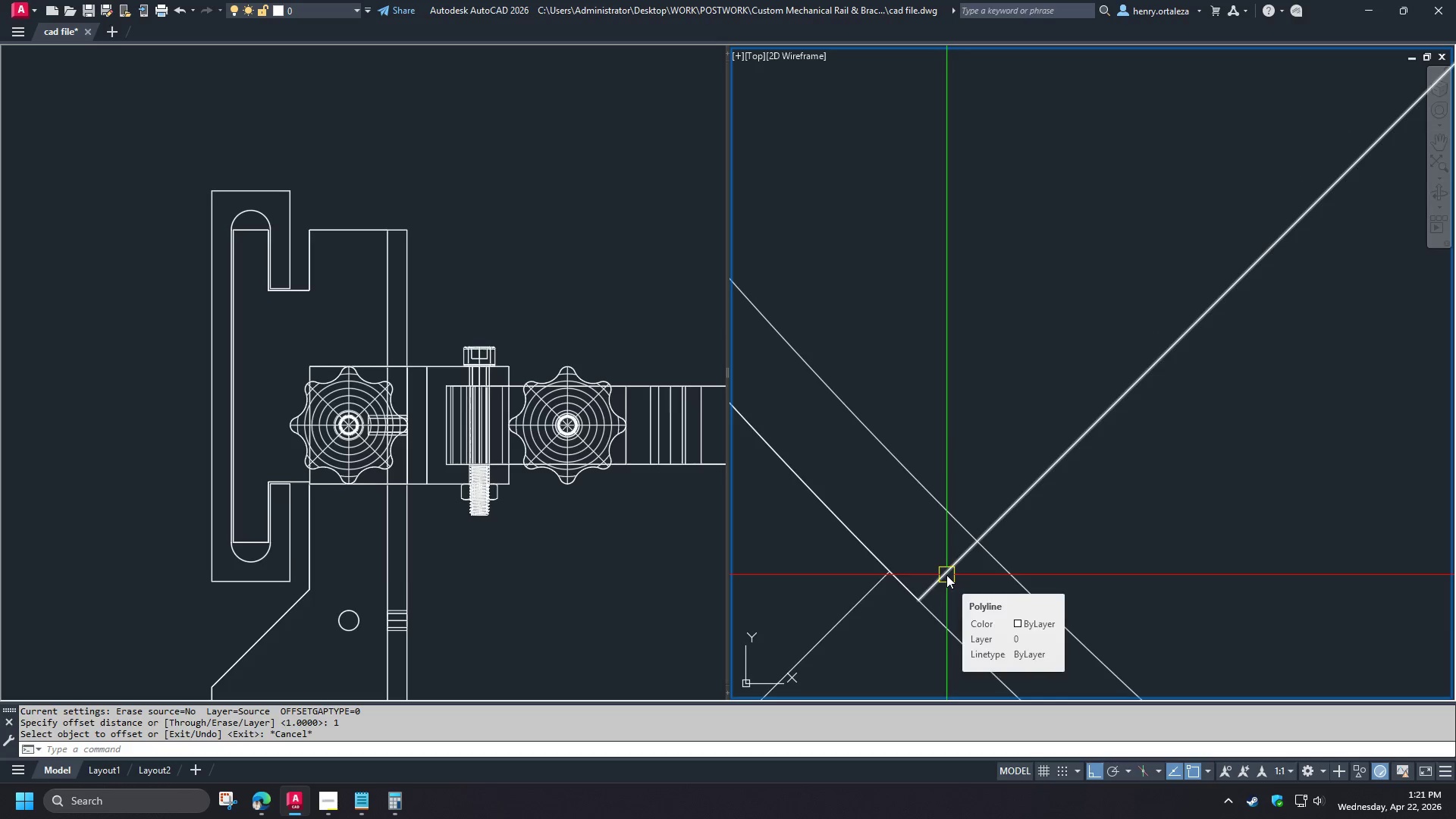 
type(c end )
 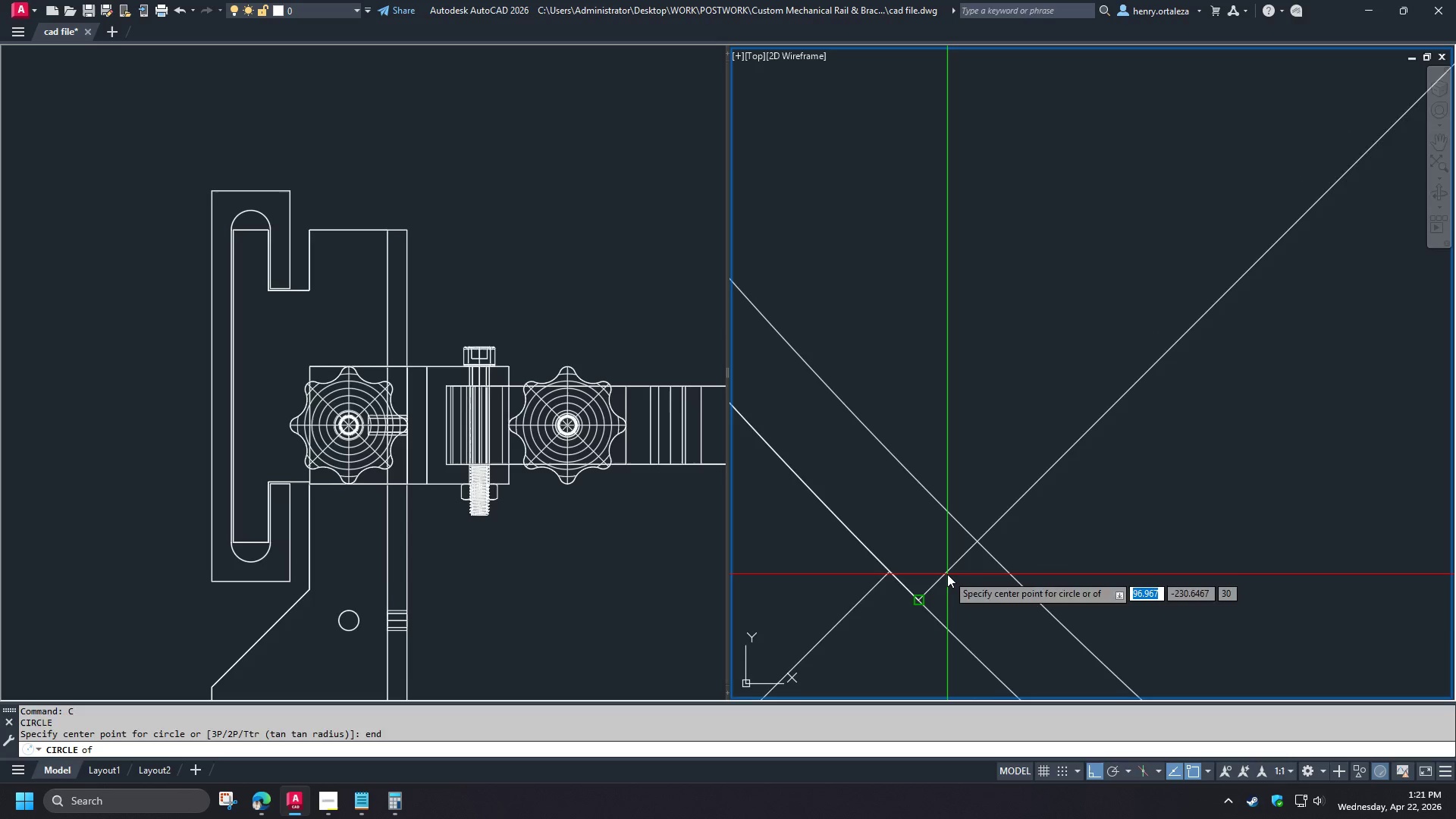 
left_click([947, 574])
 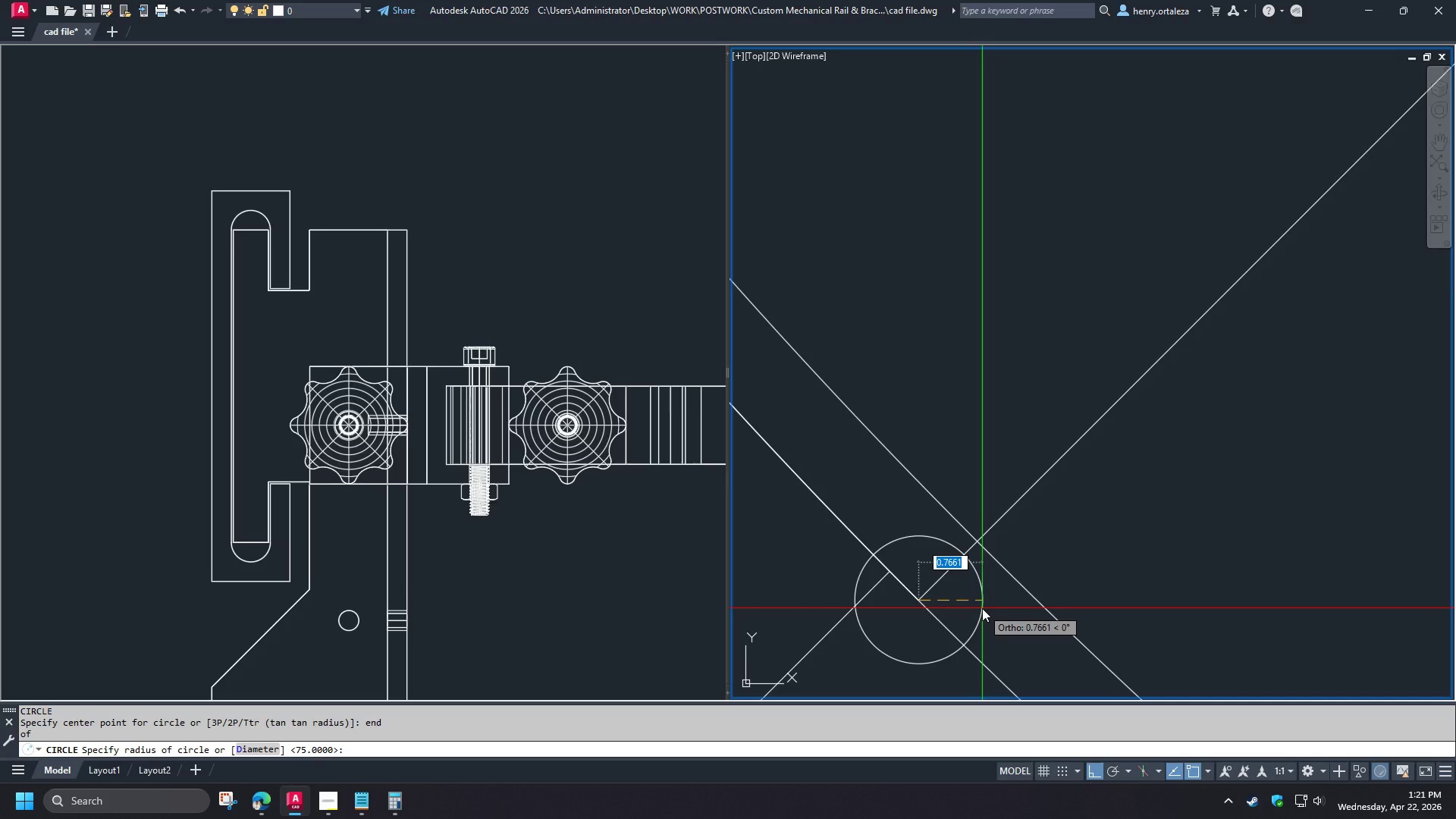 
type(1 tr )
 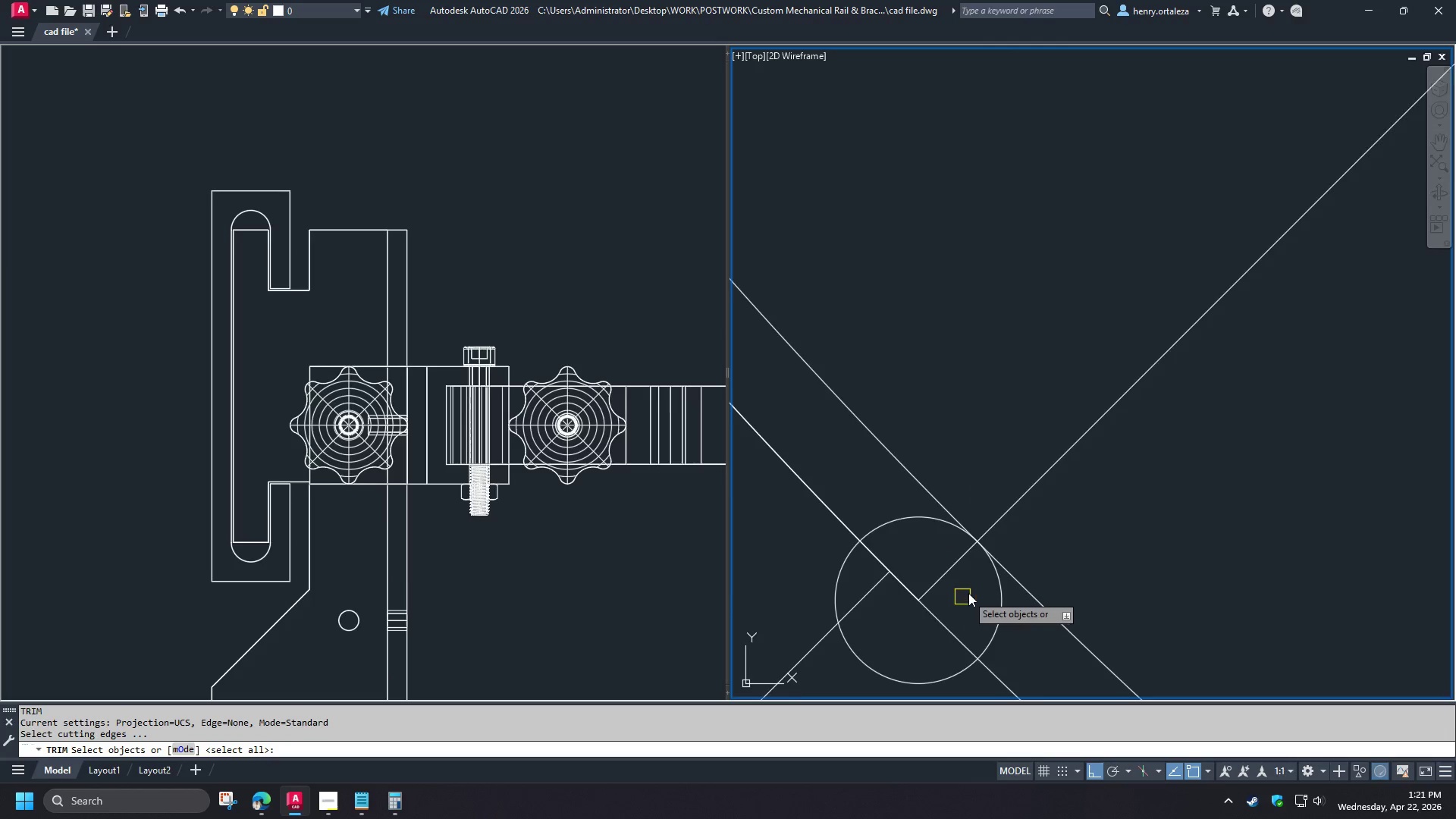 
scroll: coordinate [971, 593], scroll_direction: down, amount: 2.0
 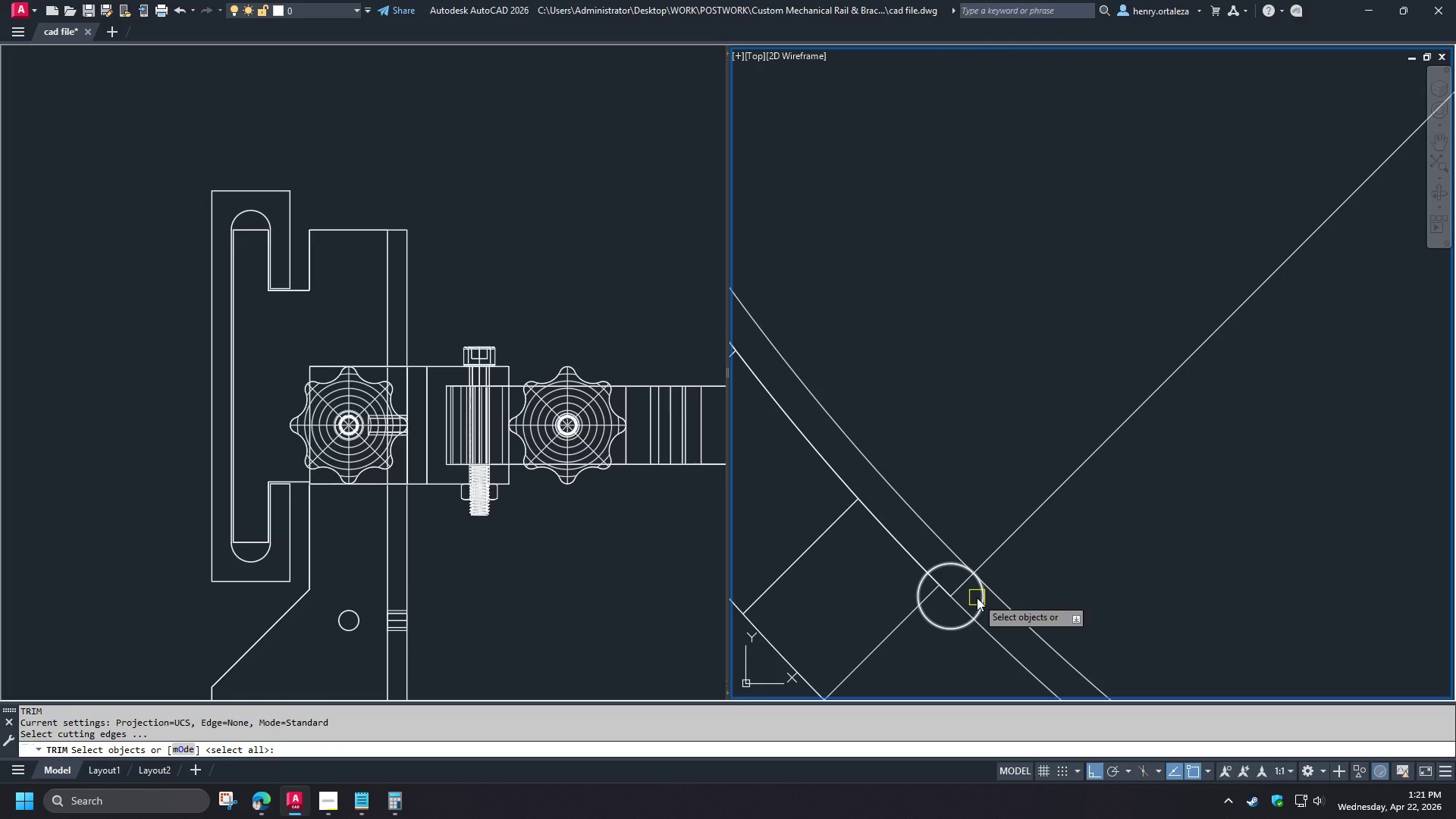 
wait(6.8)
 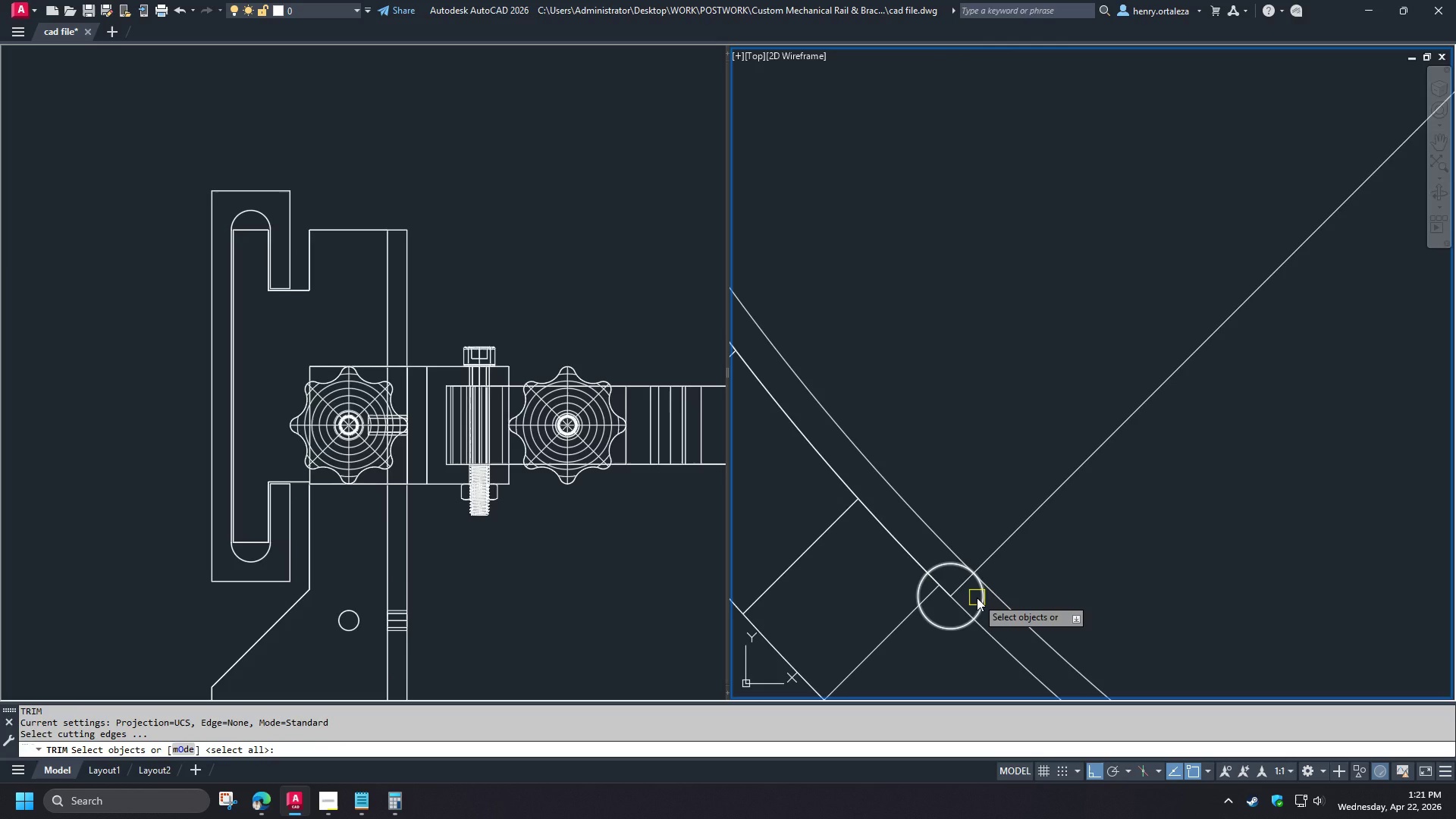 
left_click([977, 598])
 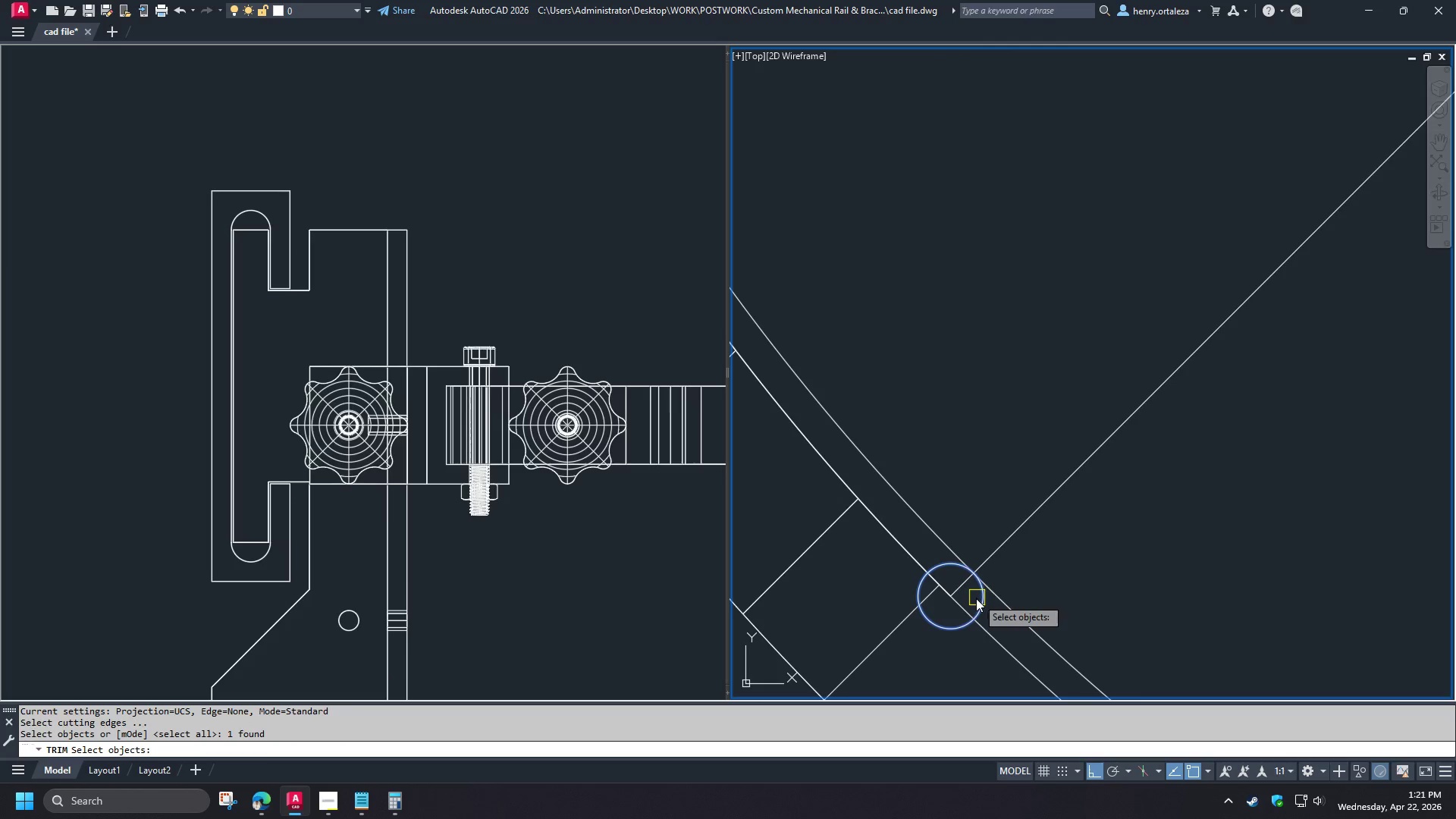 
key(Space)
 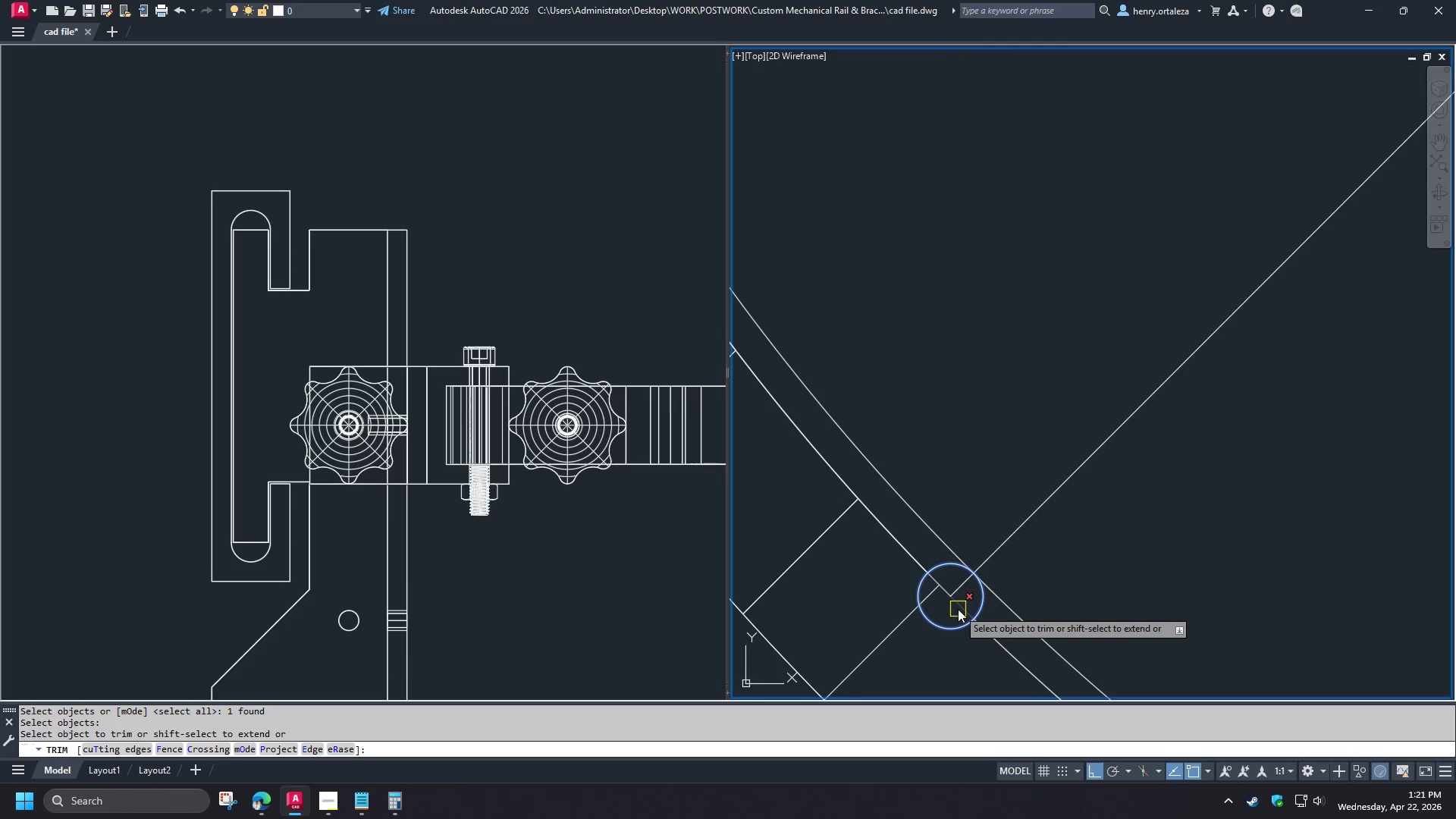 
left_click([958, 609])
 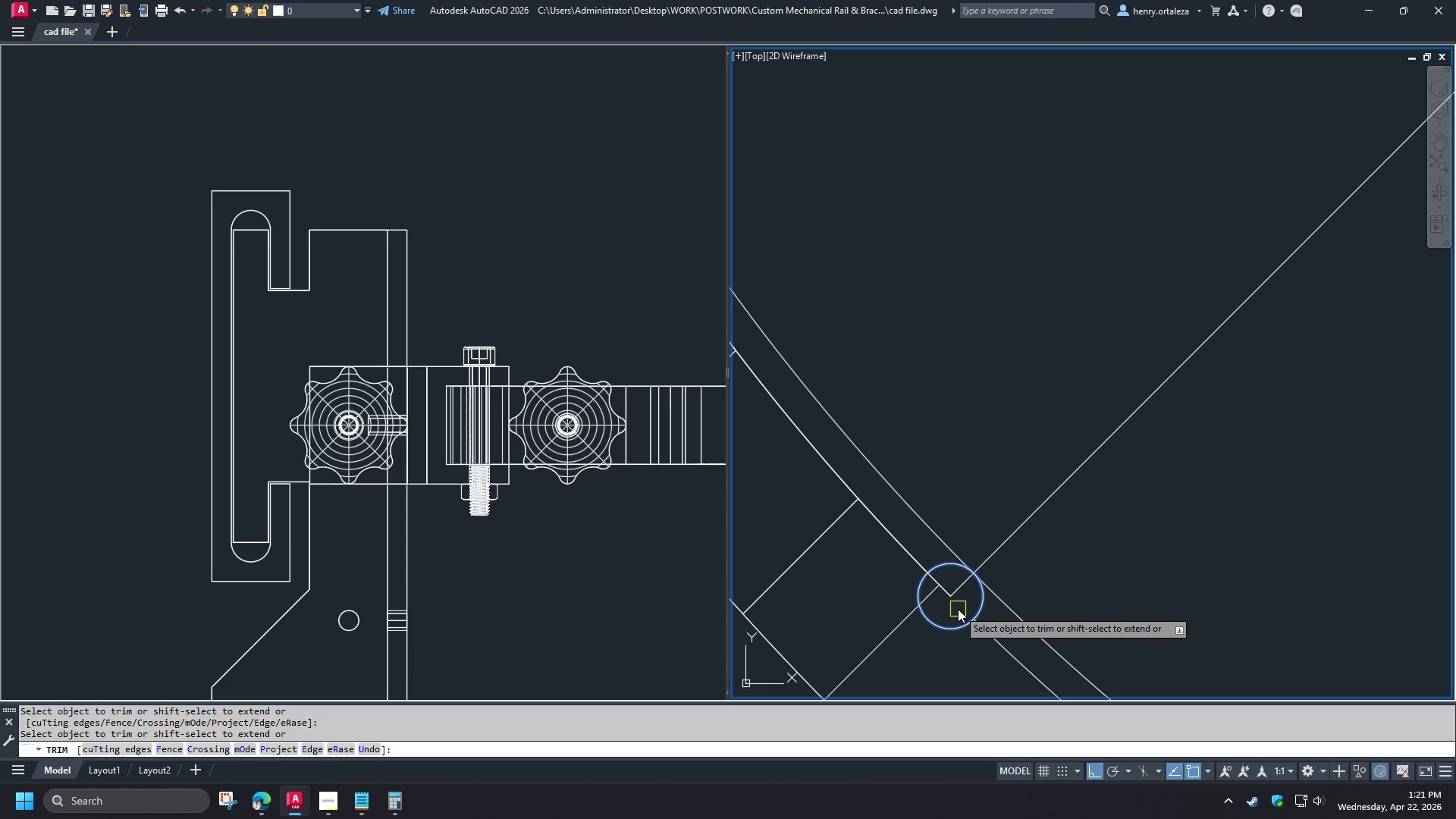 
key(Space)
 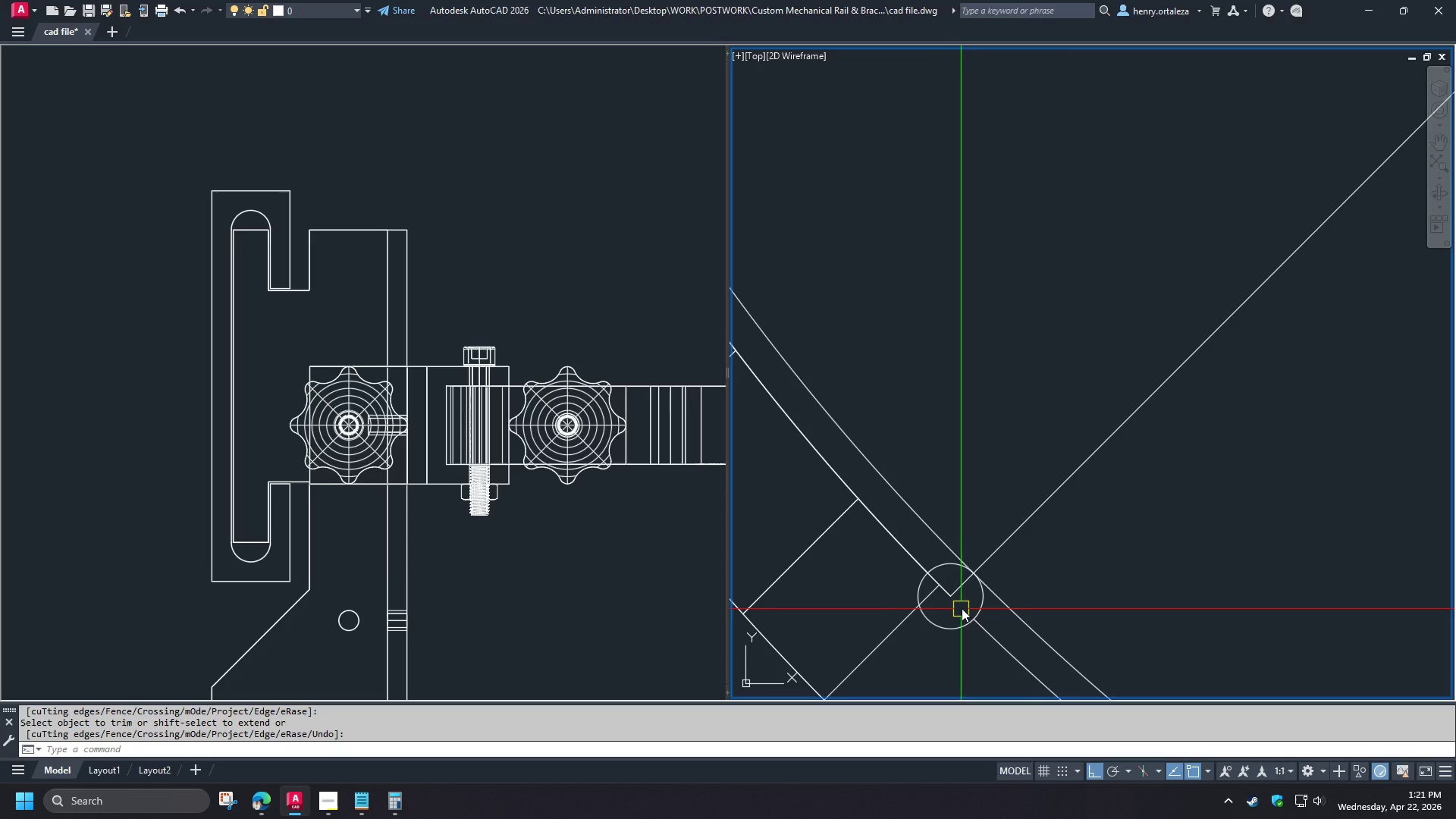 
wait(5.2)
 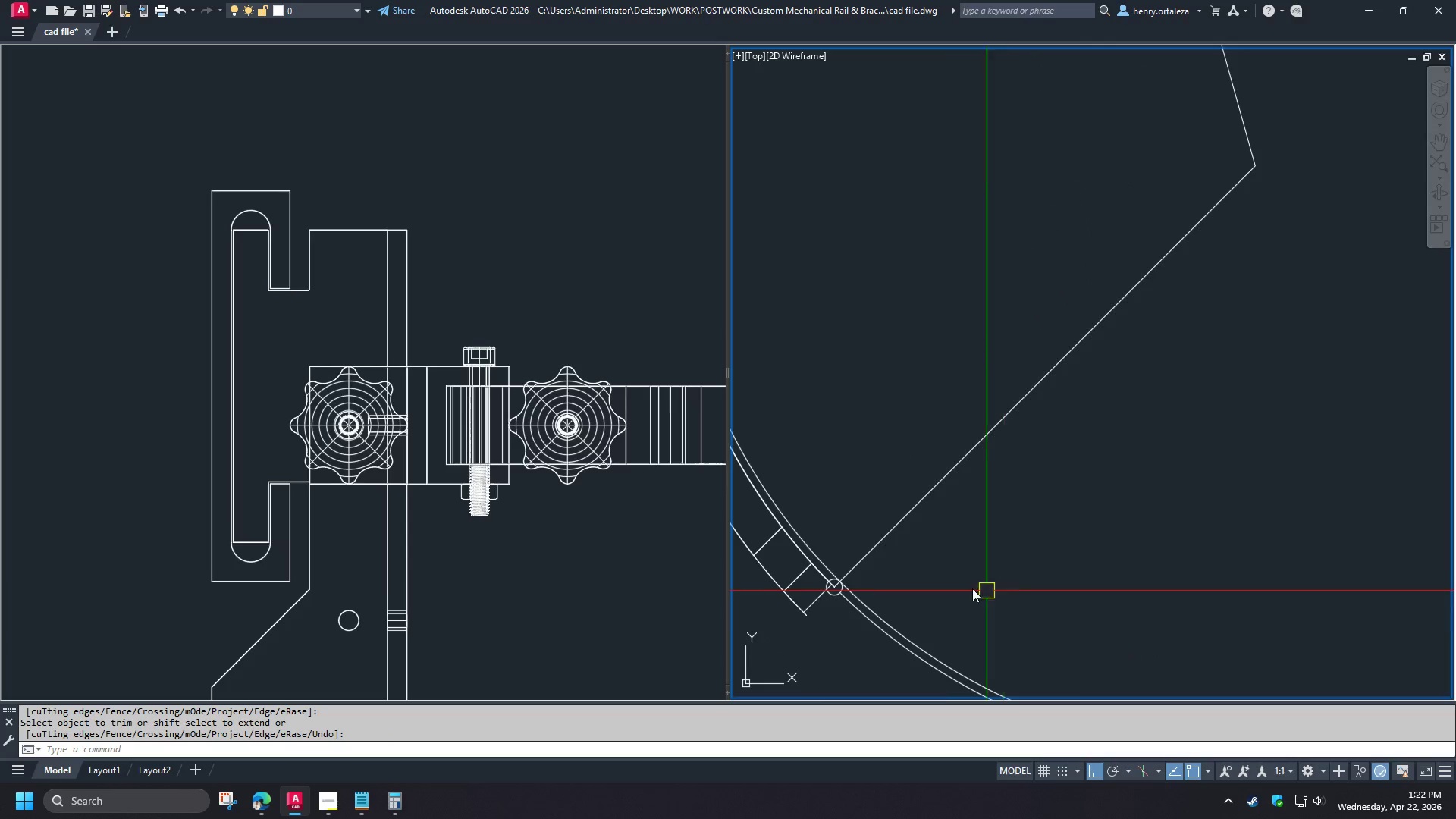 
key(L)
 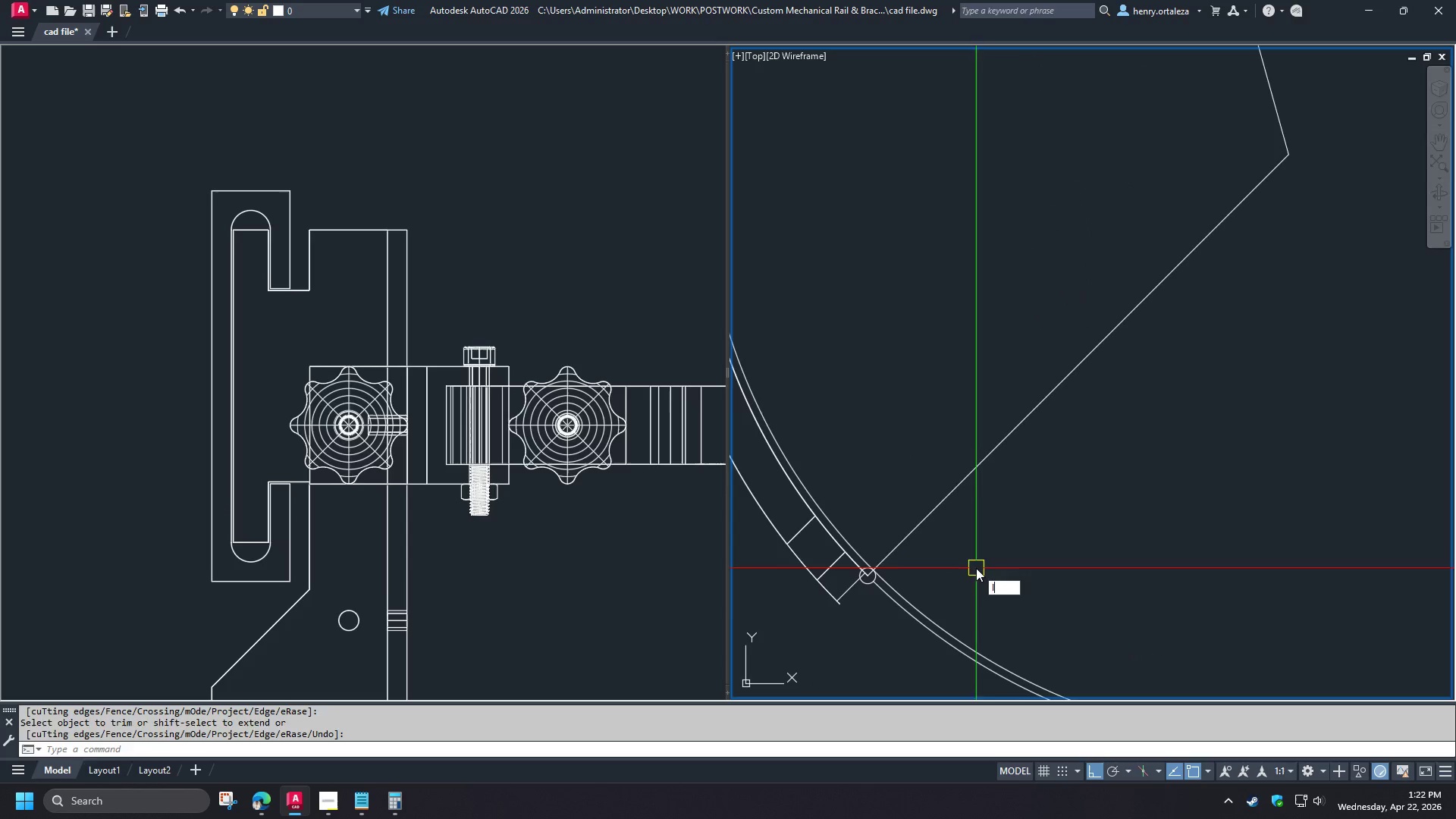 
key(Space)
 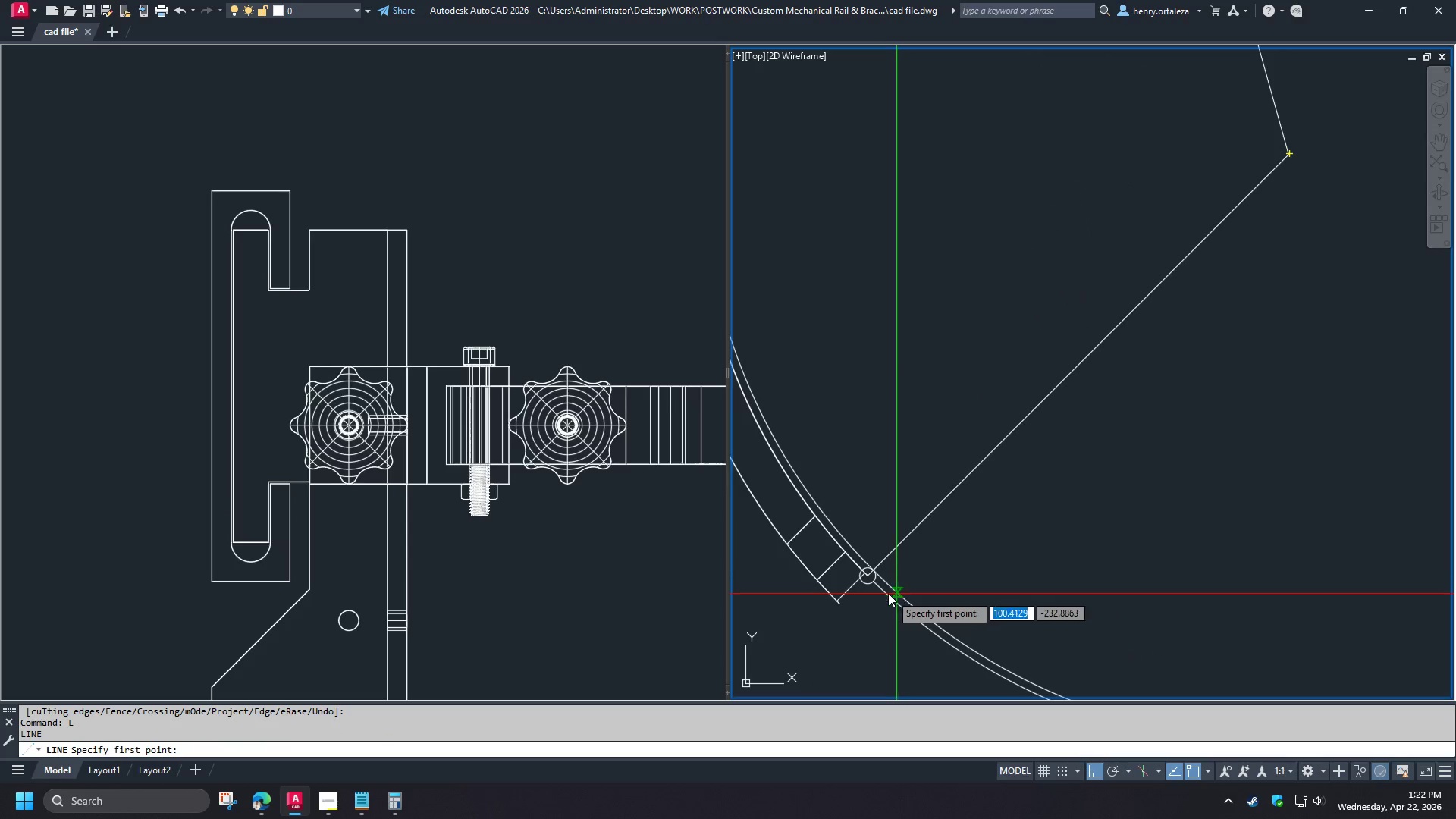 
scroll: coordinate [963, 566], scroll_direction: down, amount: 5.0
 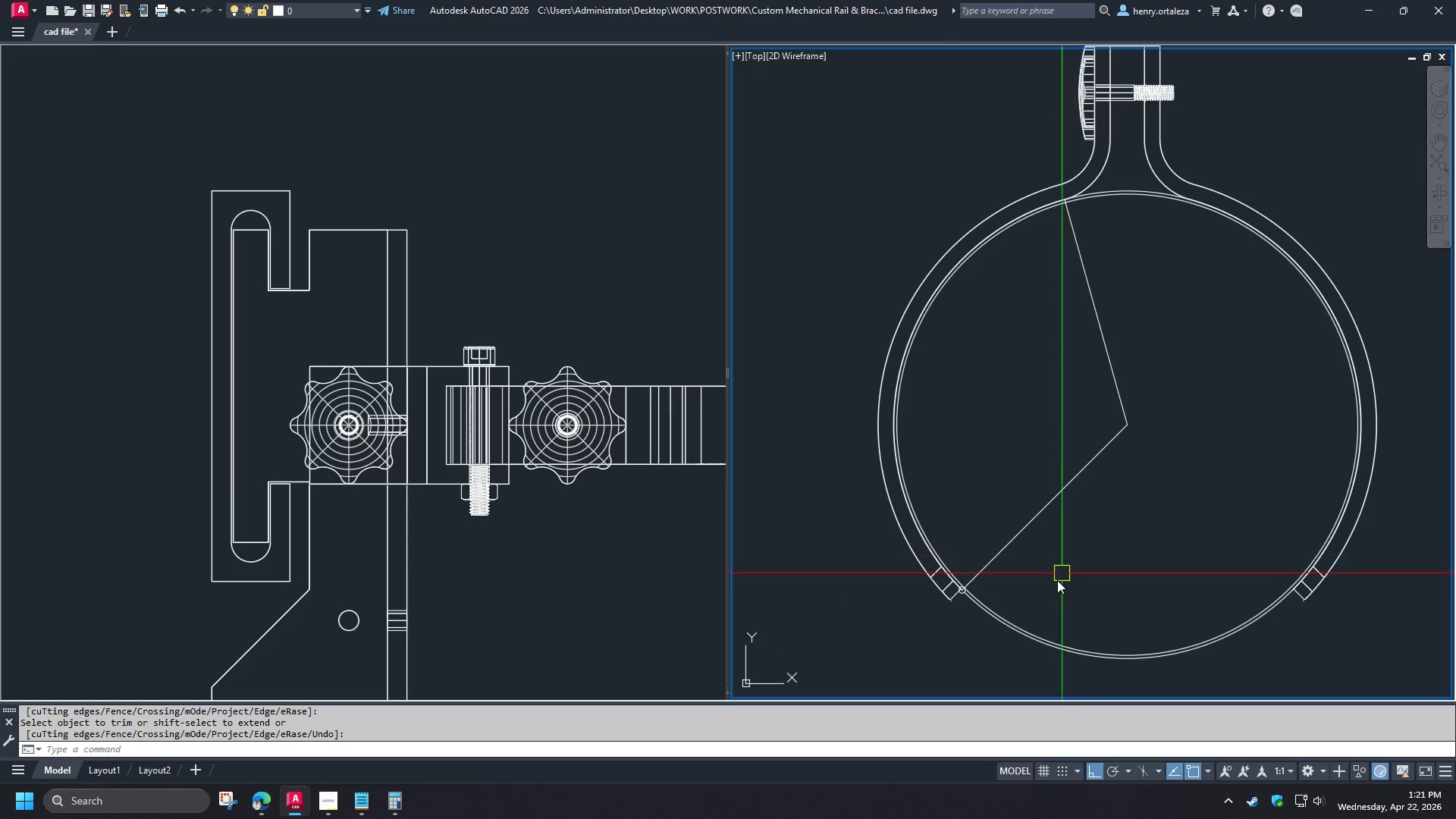 
key(Escape)
 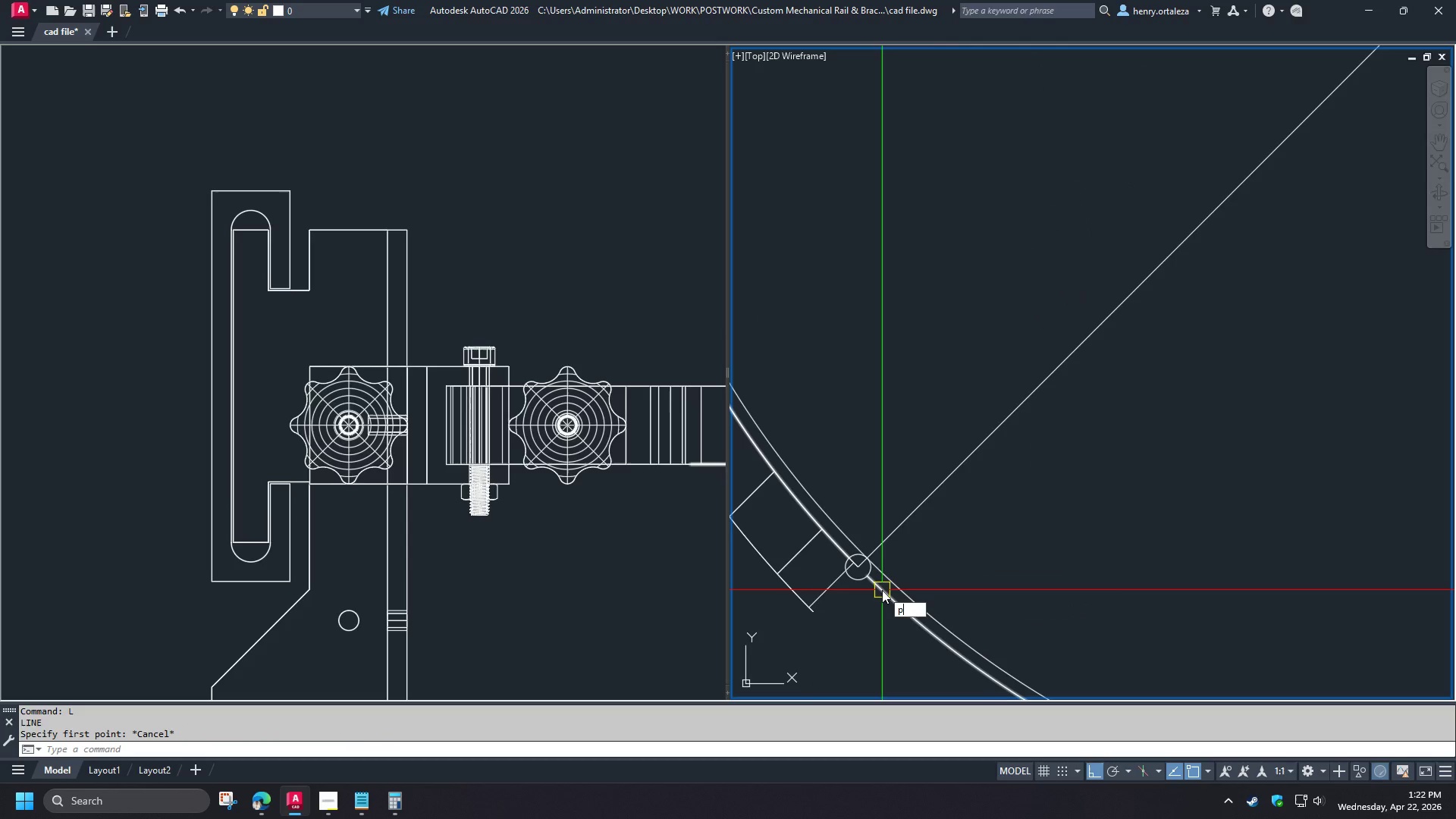 
scroll: coordinate [1039, 594], scroll_direction: up, amount: 2.0
 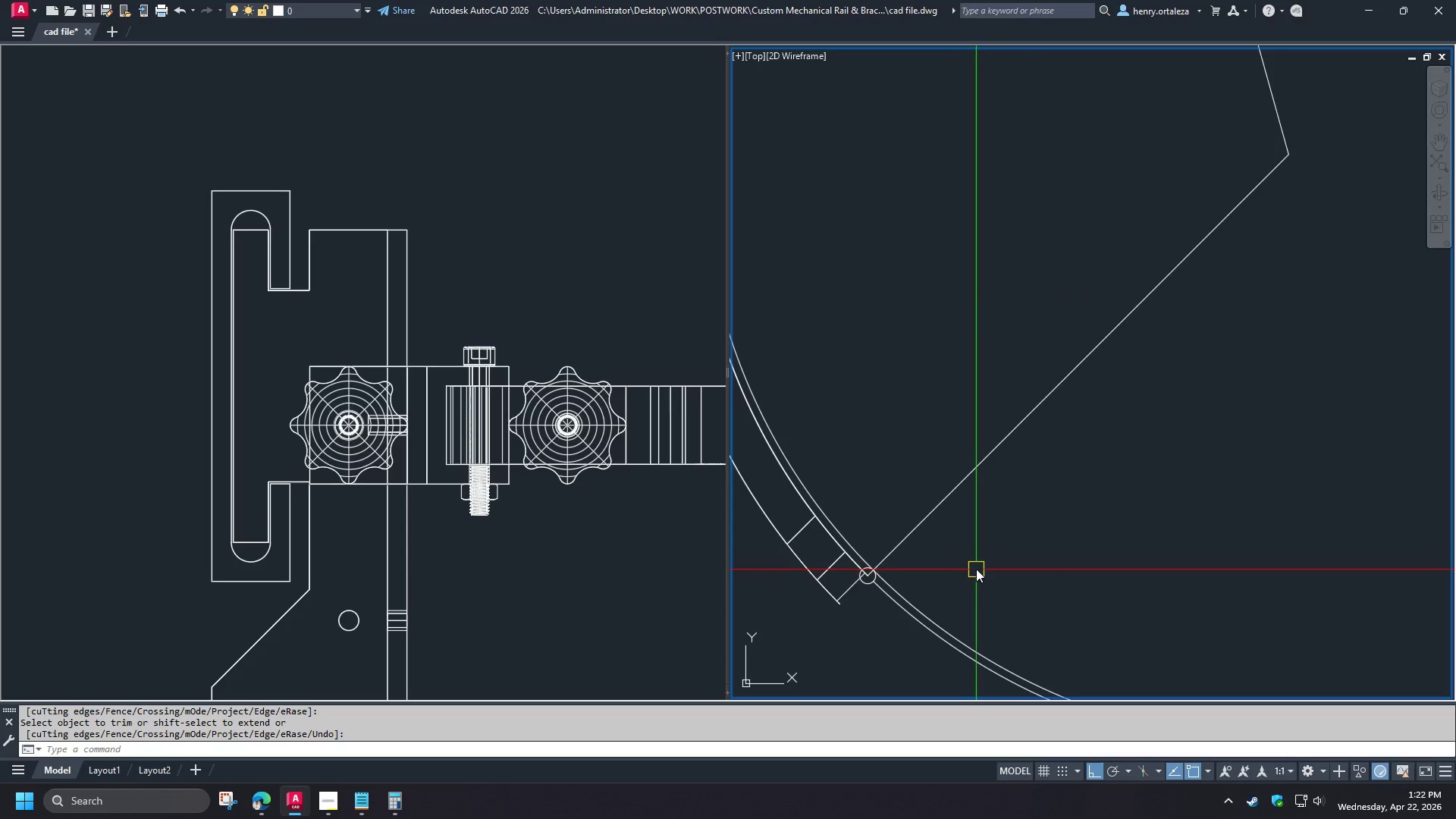 
type(pl )
 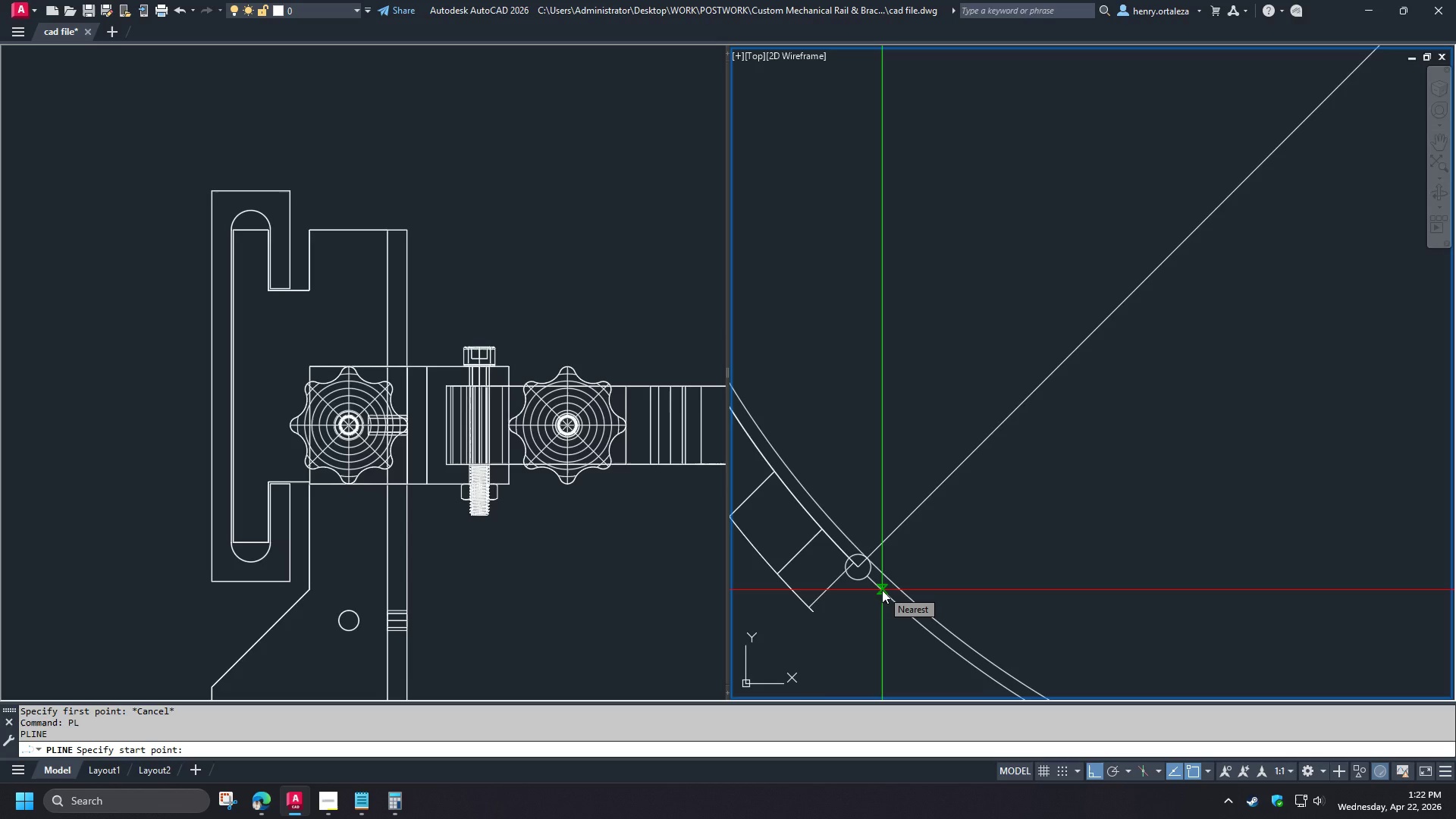 
key(Escape)
type(pl )
 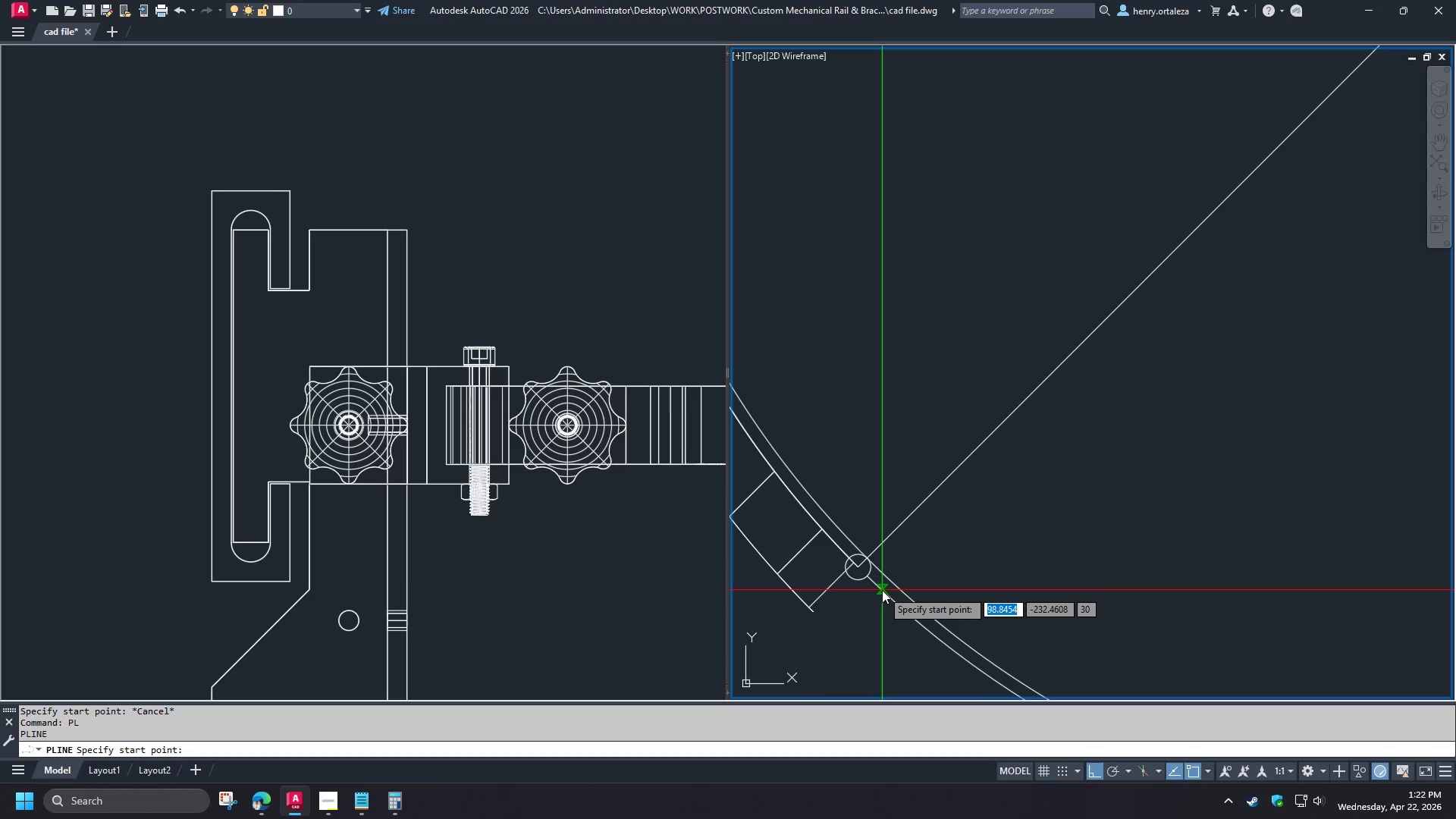 
scroll: coordinate [883, 592], scroll_direction: up, amount: 1.0
 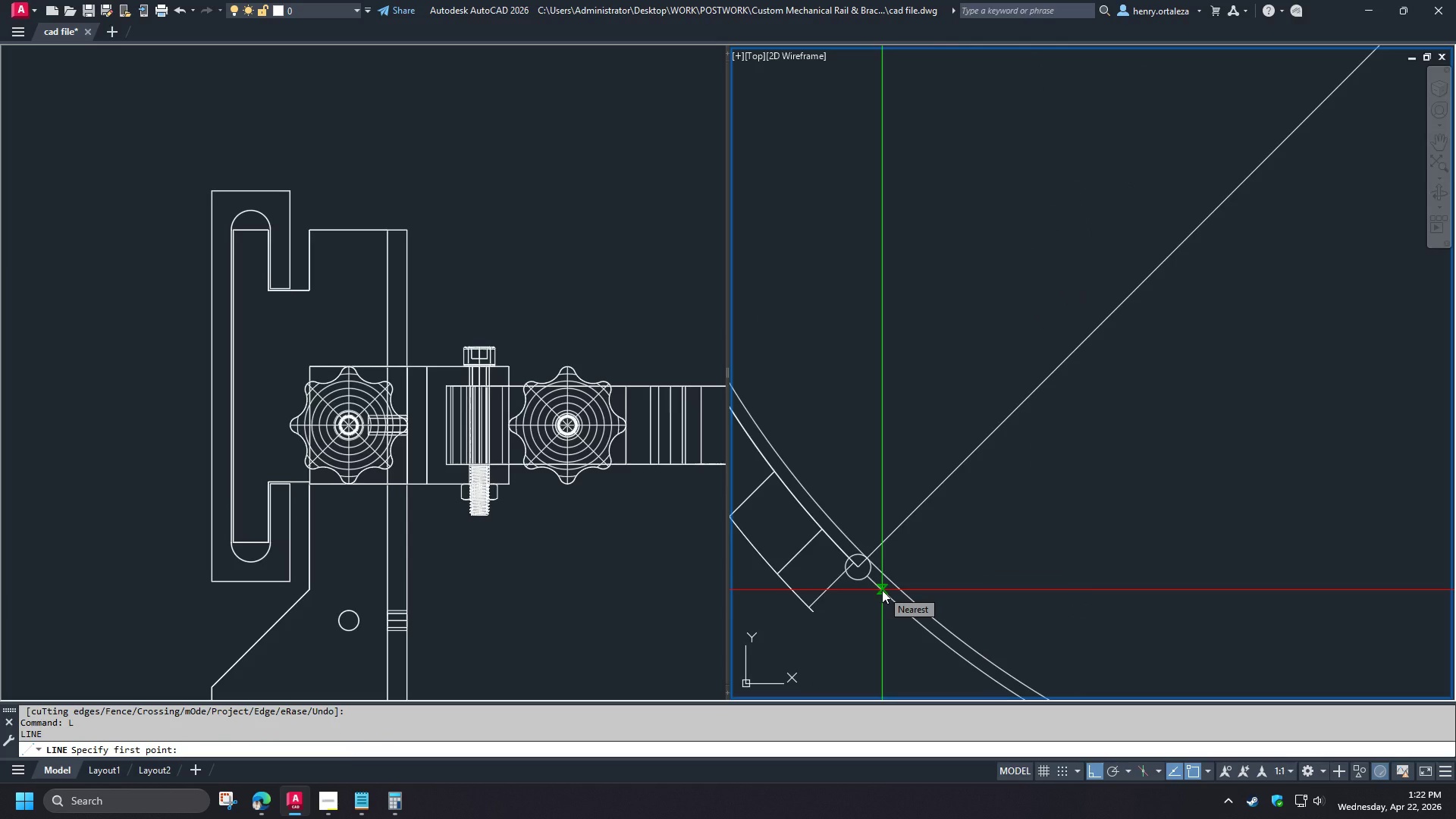 
type(cen )
 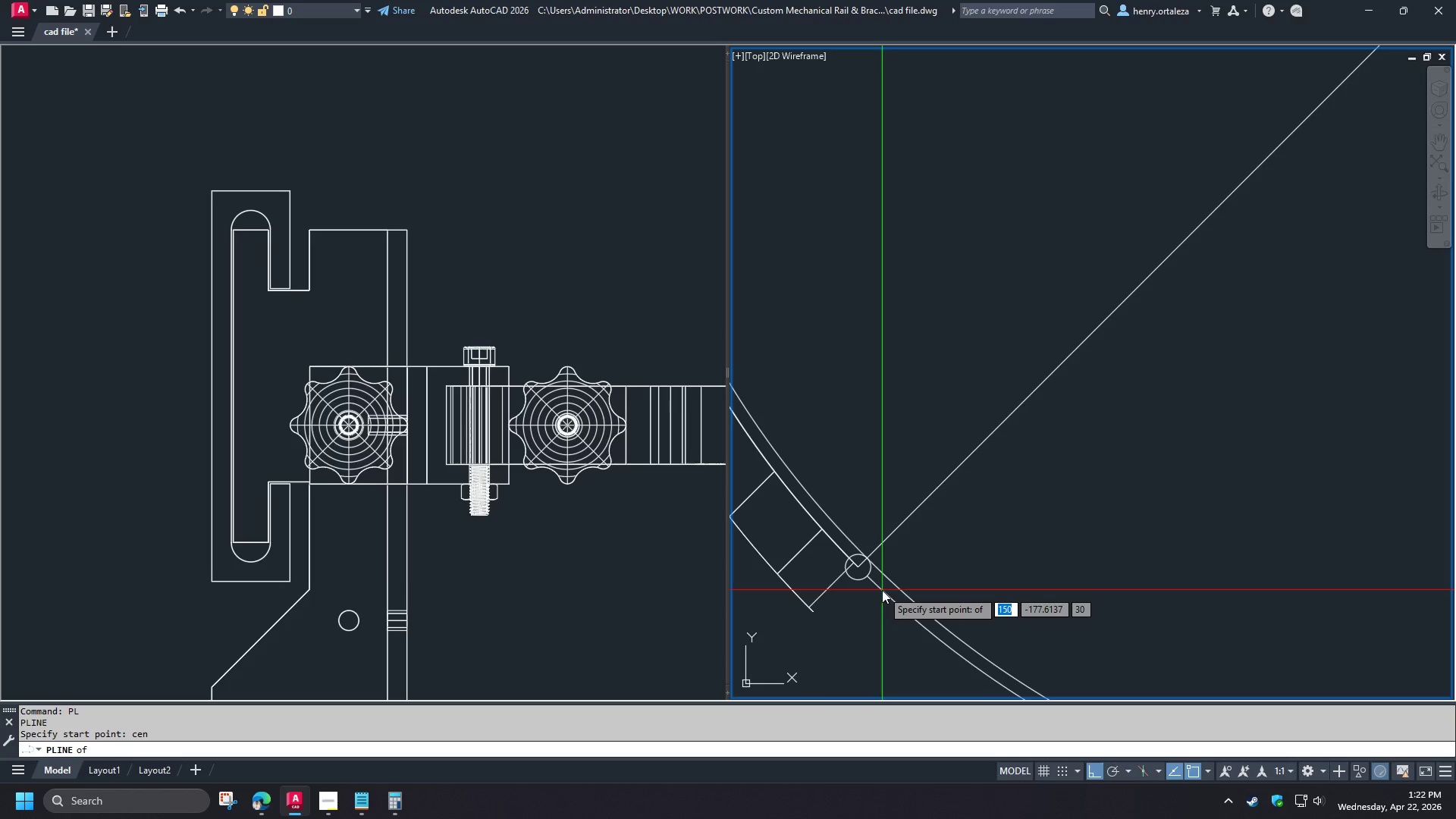 
left_click([882, 590])
 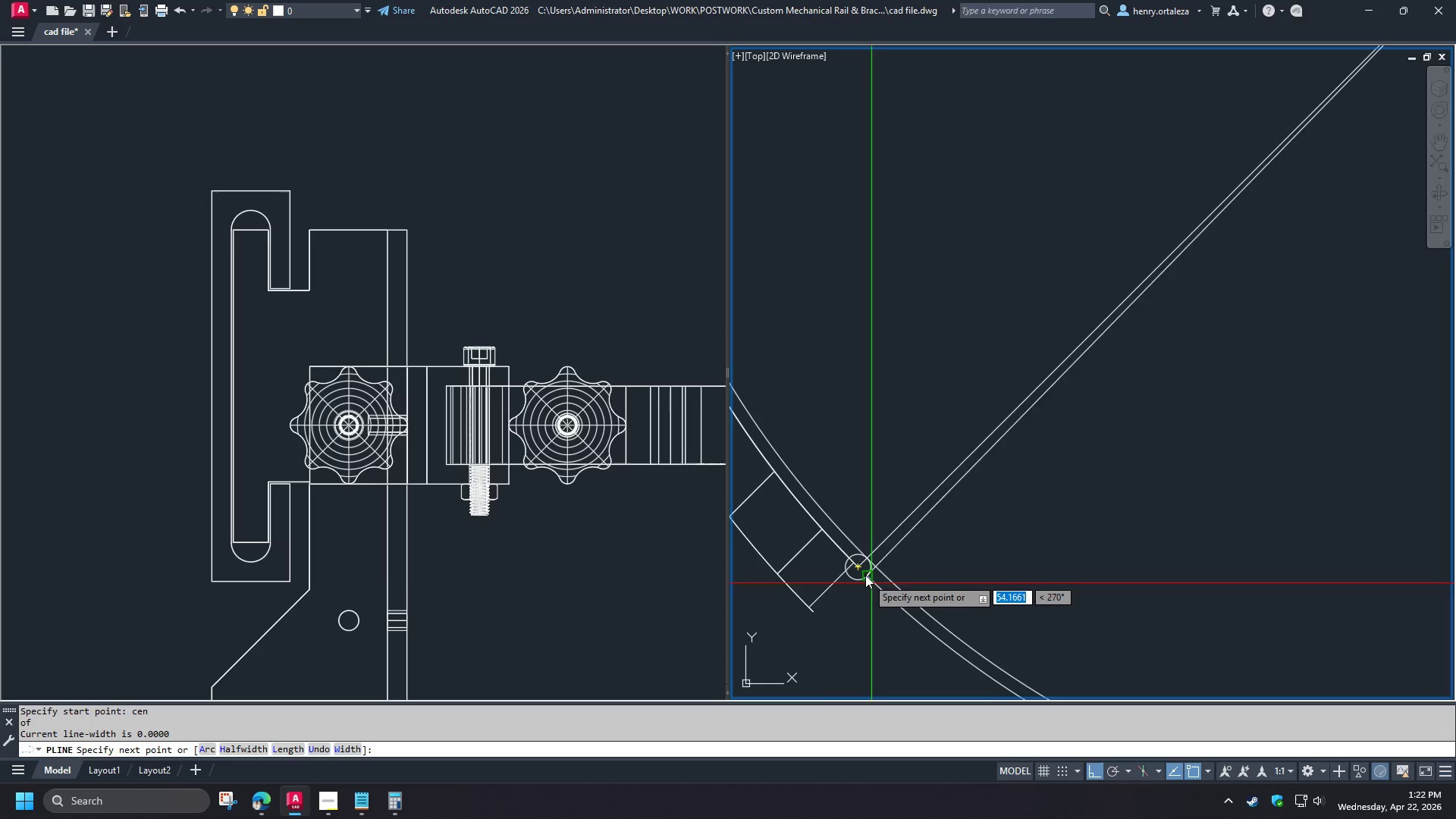 
type(end )
 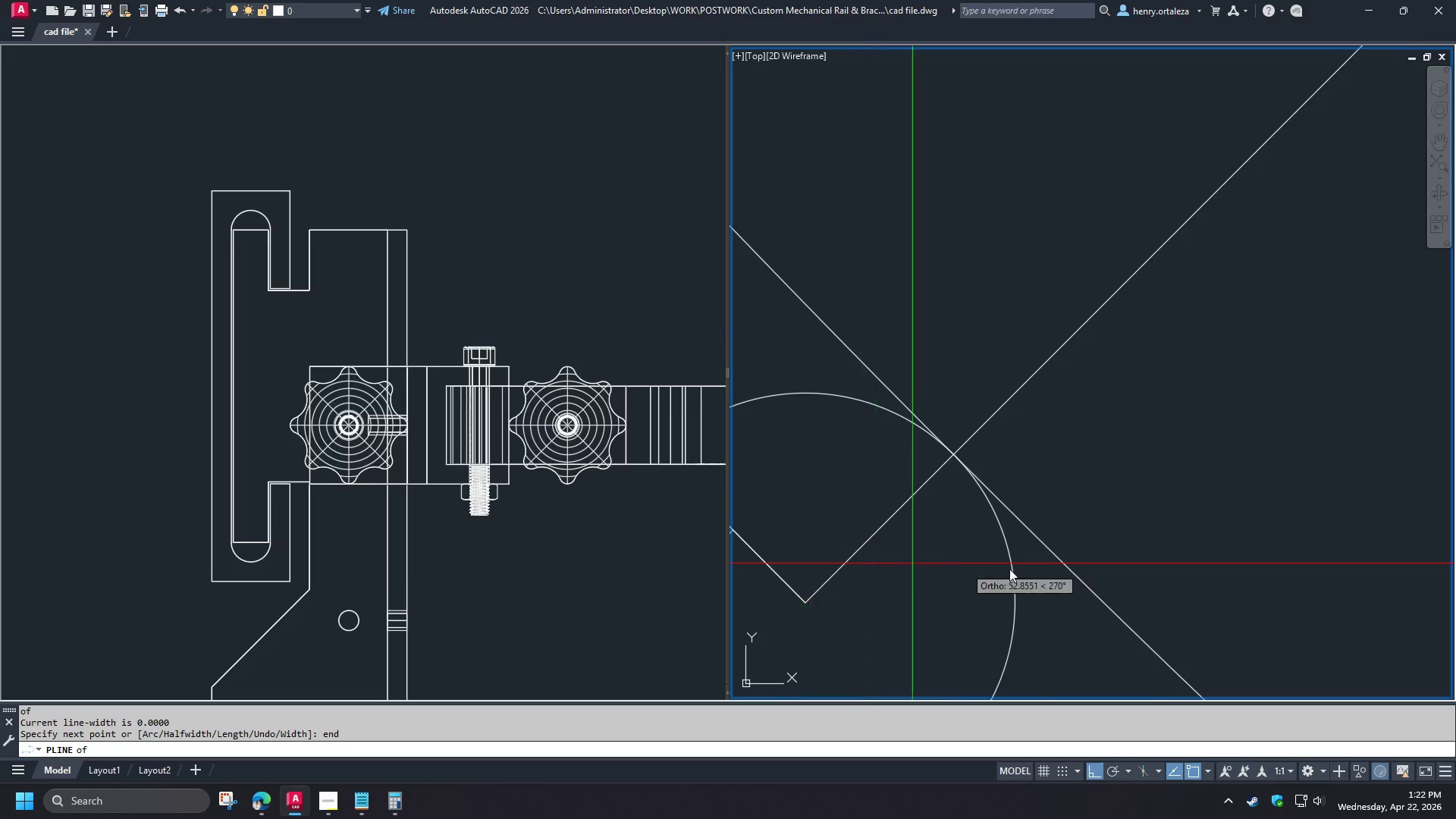 
left_click([854, 512])
 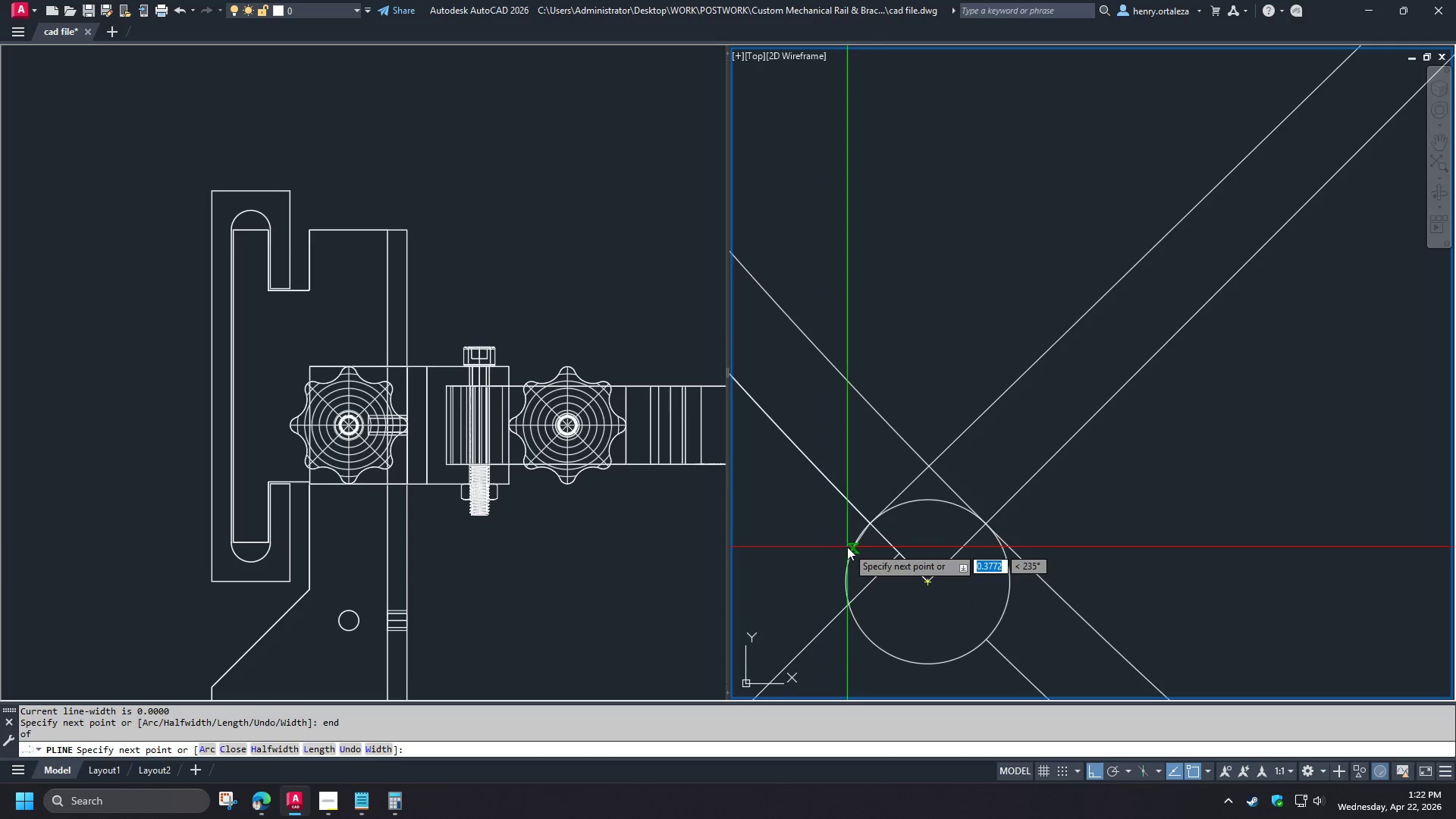 
key(Space)
 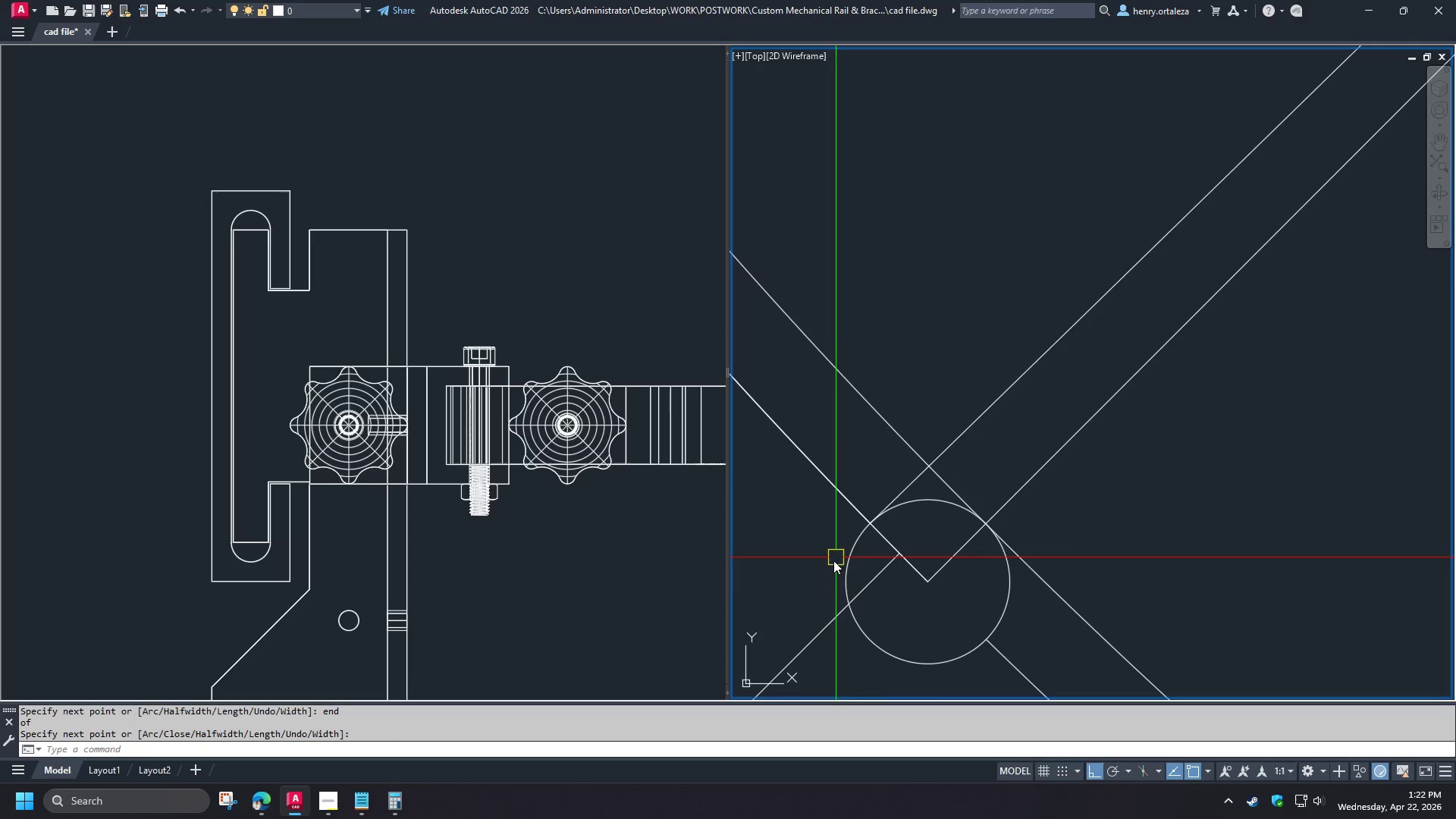 
left_click([937, 574])
 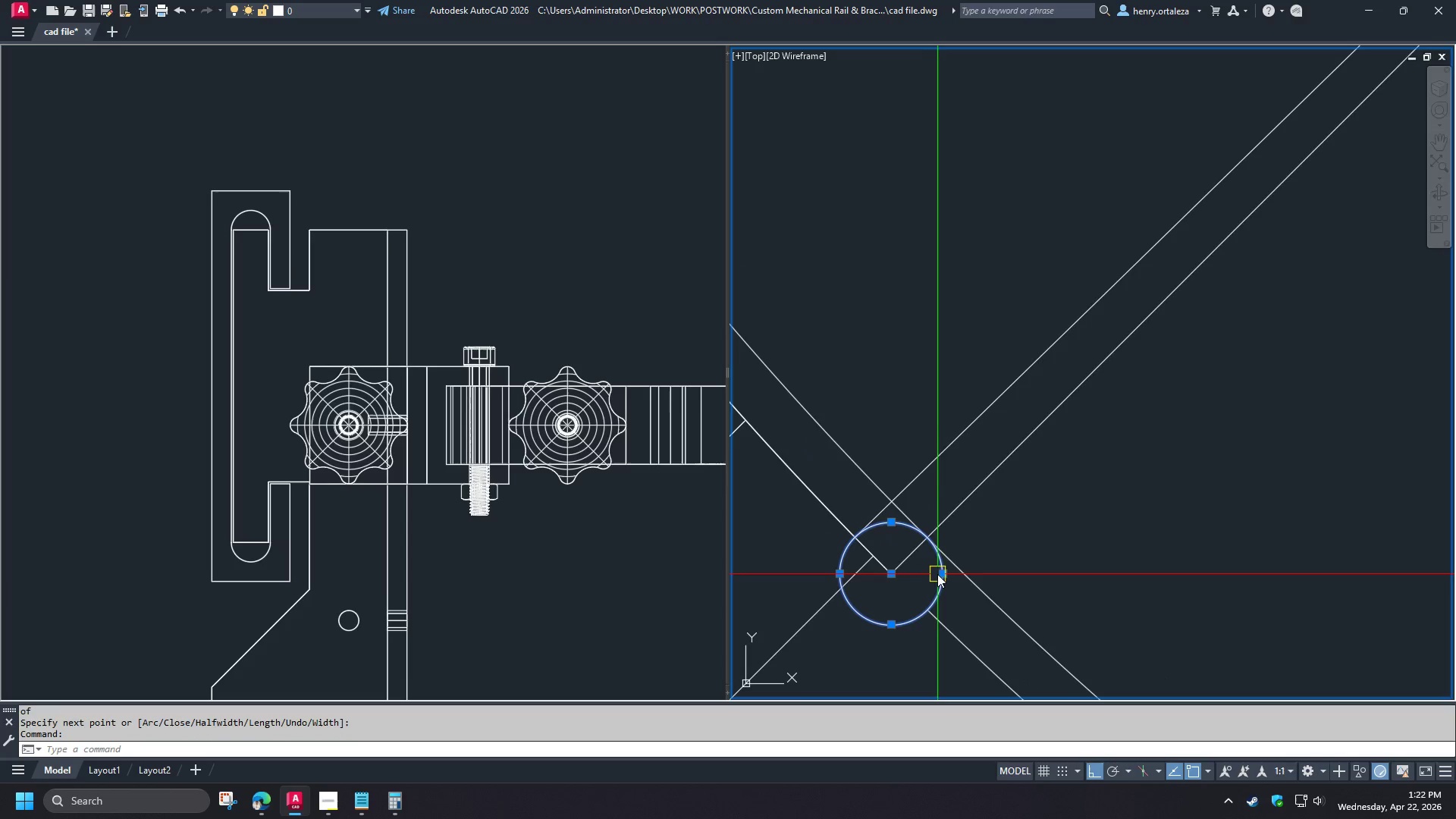 
key(E)
 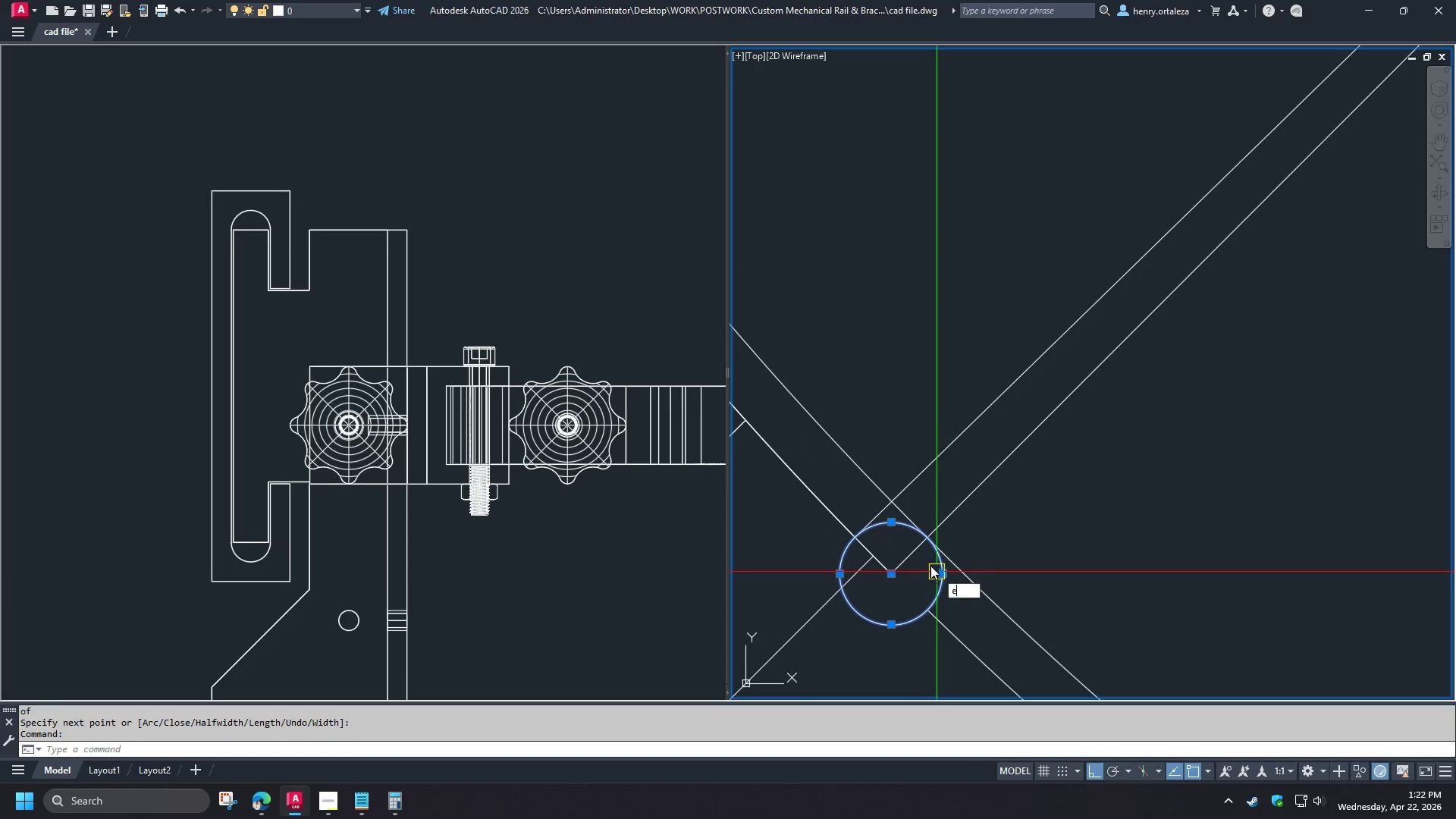 
scroll: coordinate [859, 563], scroll_direction: up, amount: 6.0
 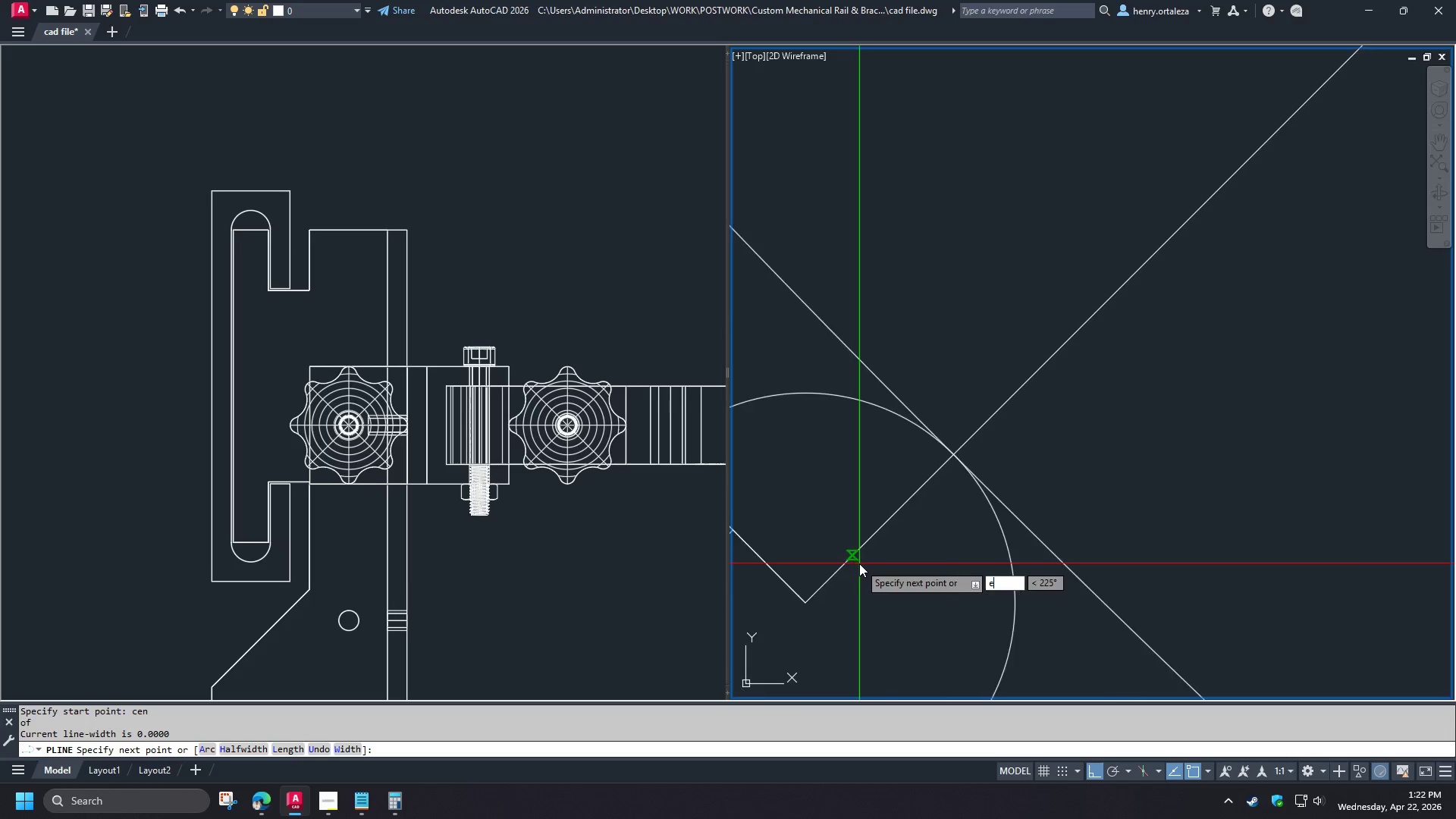 
key(Space)
 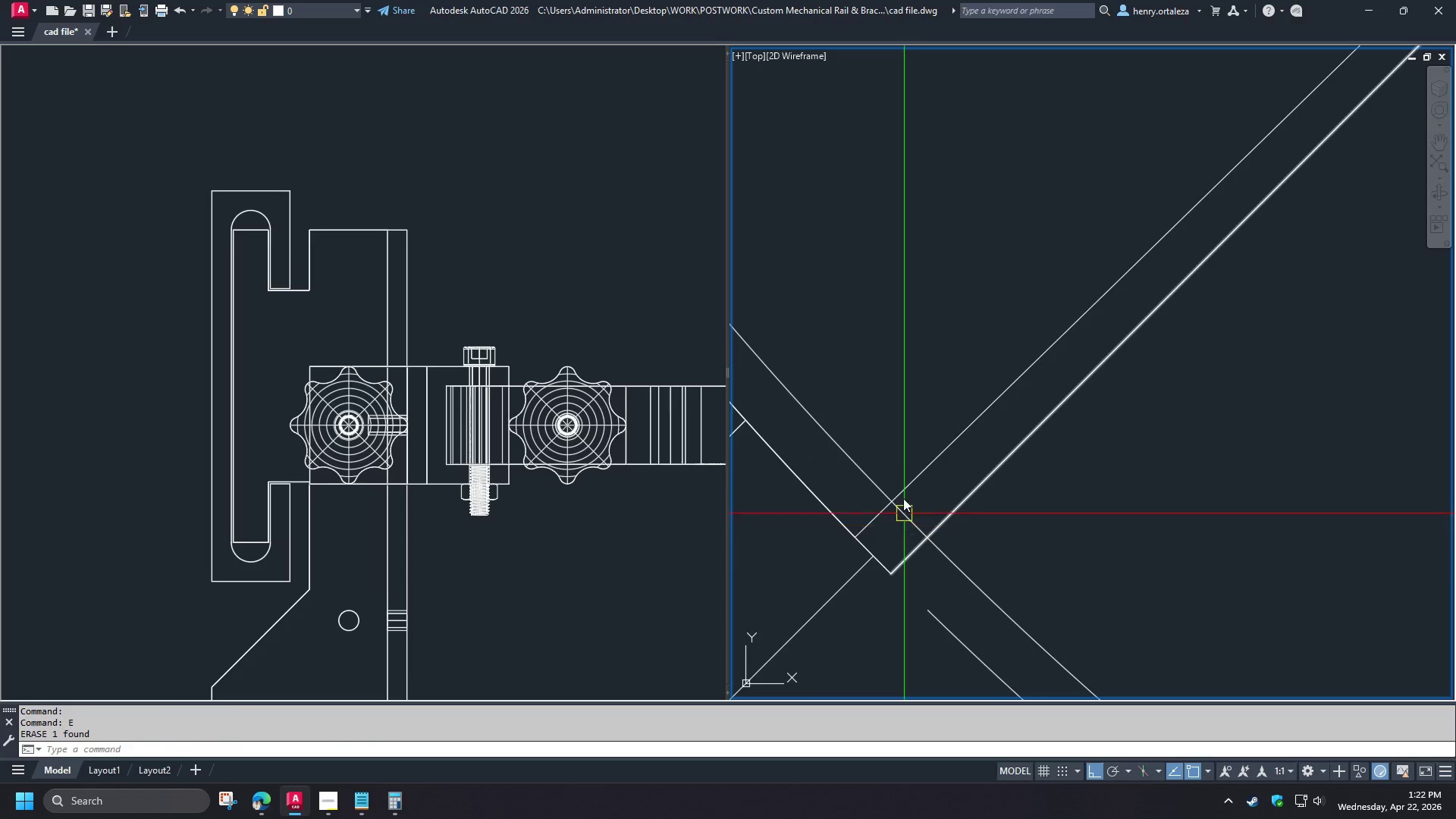 
type(tr )
 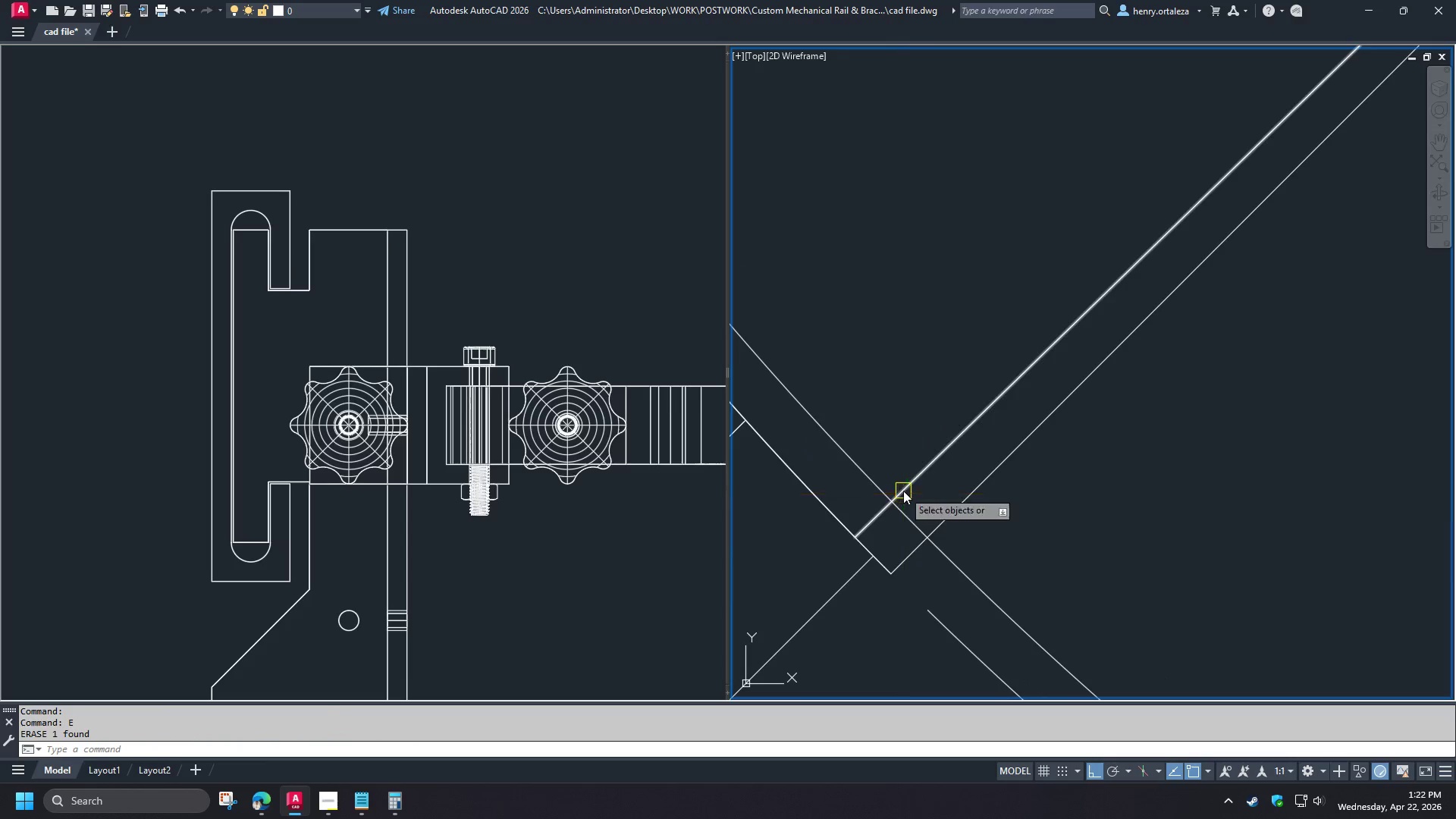 
left_click([903, 491])
 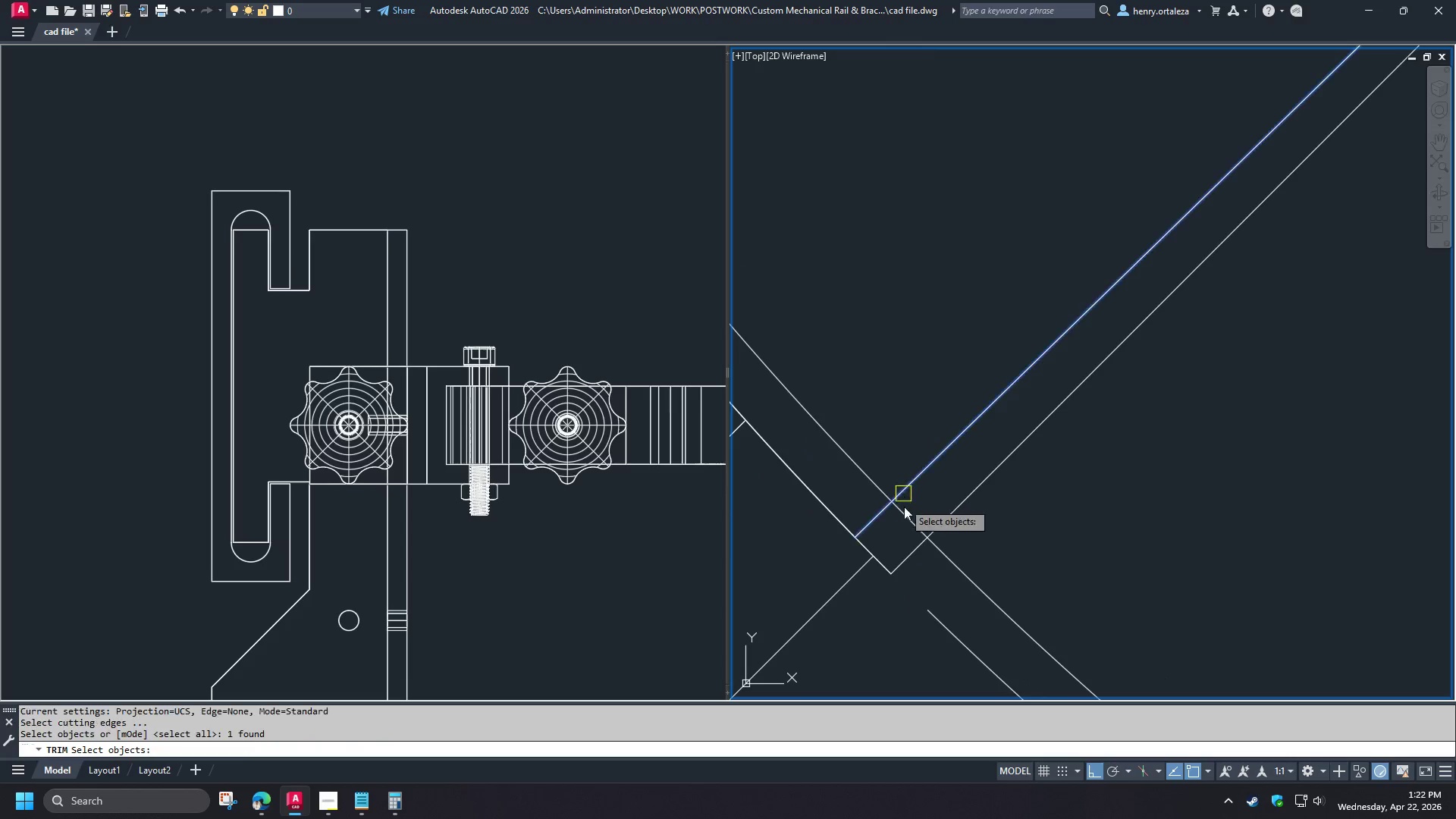 
key(Space)
 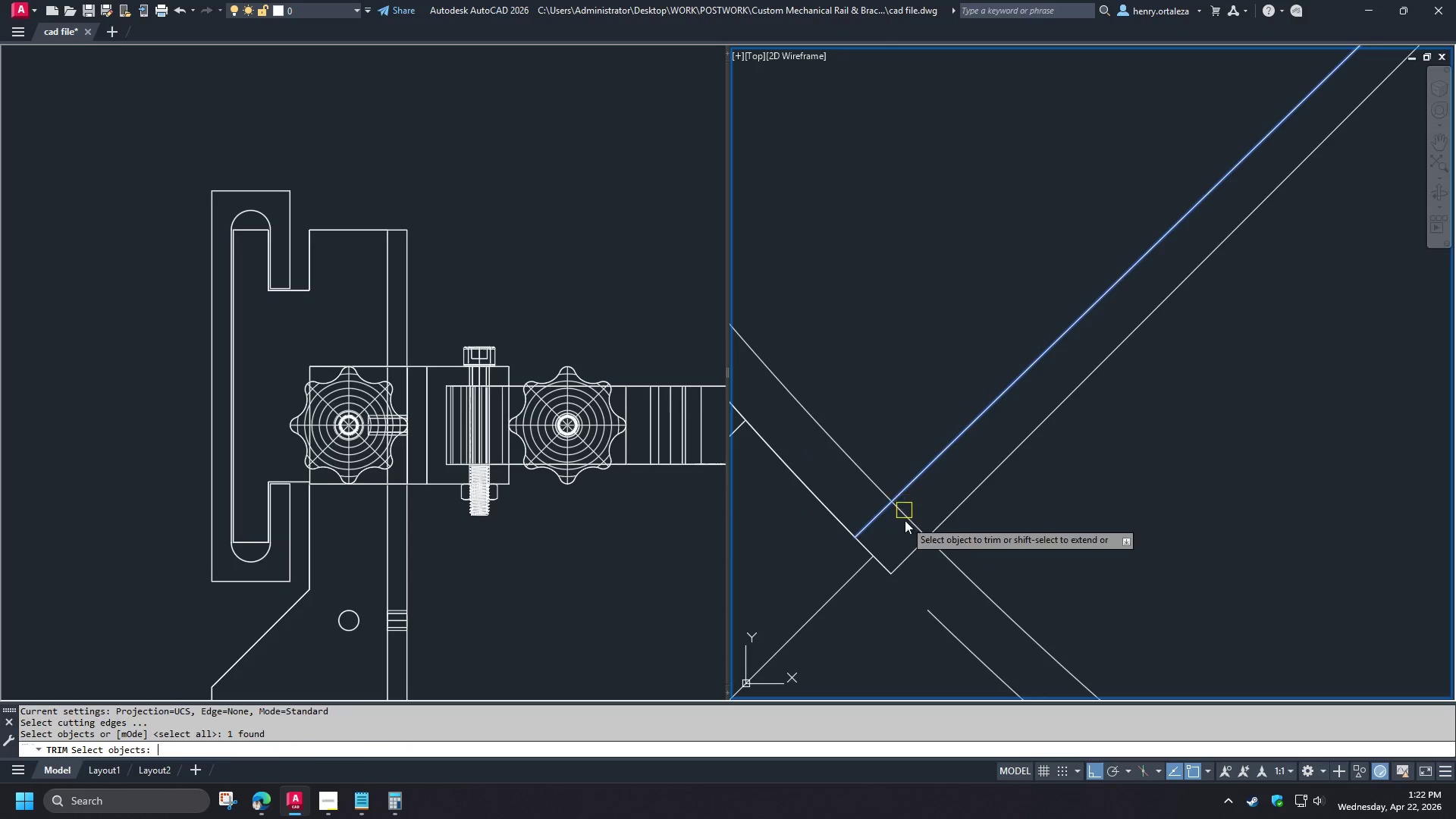 
scroll: coordinate [1015, 569], scroll_direction: down, amount: 3.0
 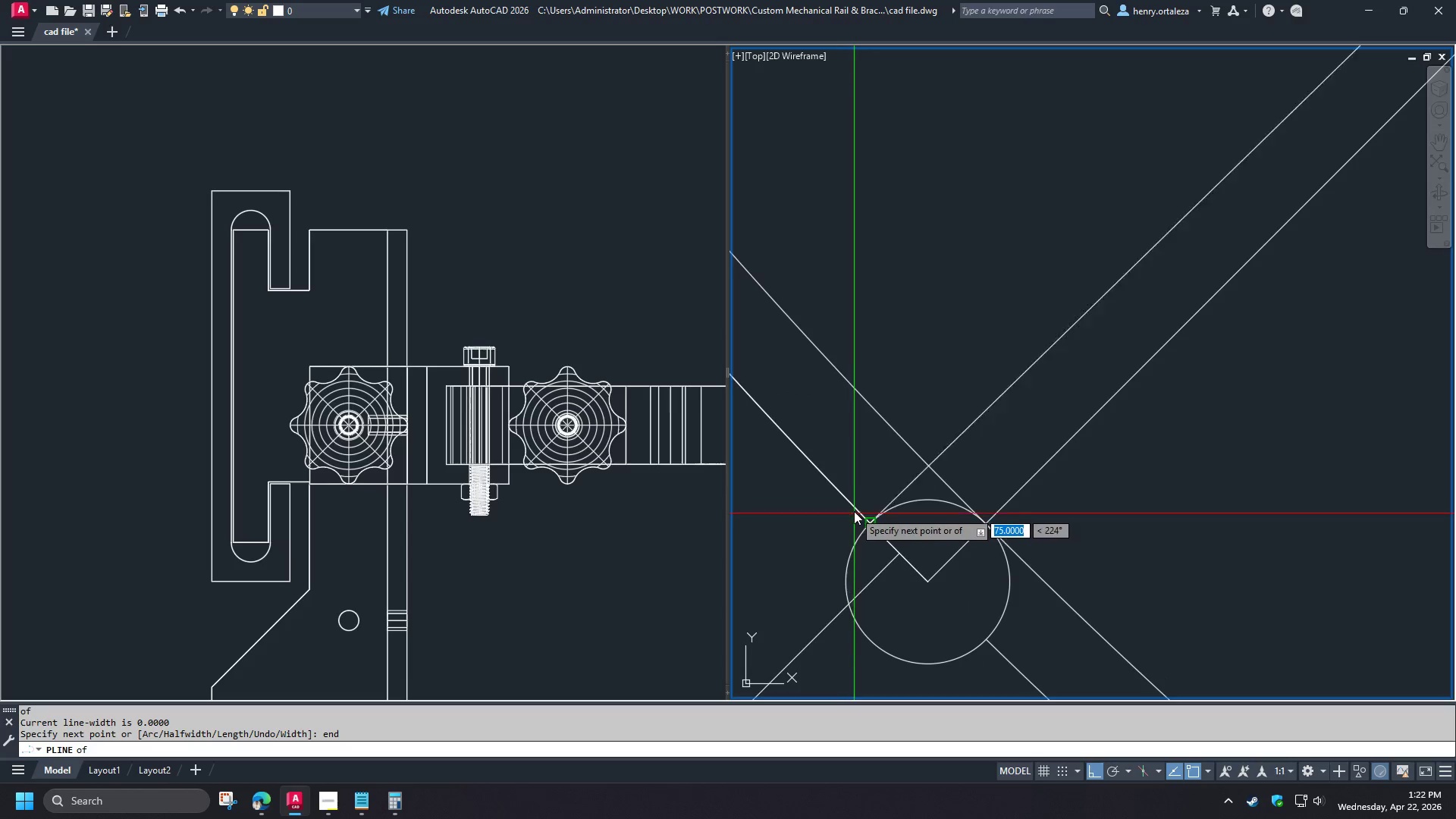 
double_click([905, 520])
 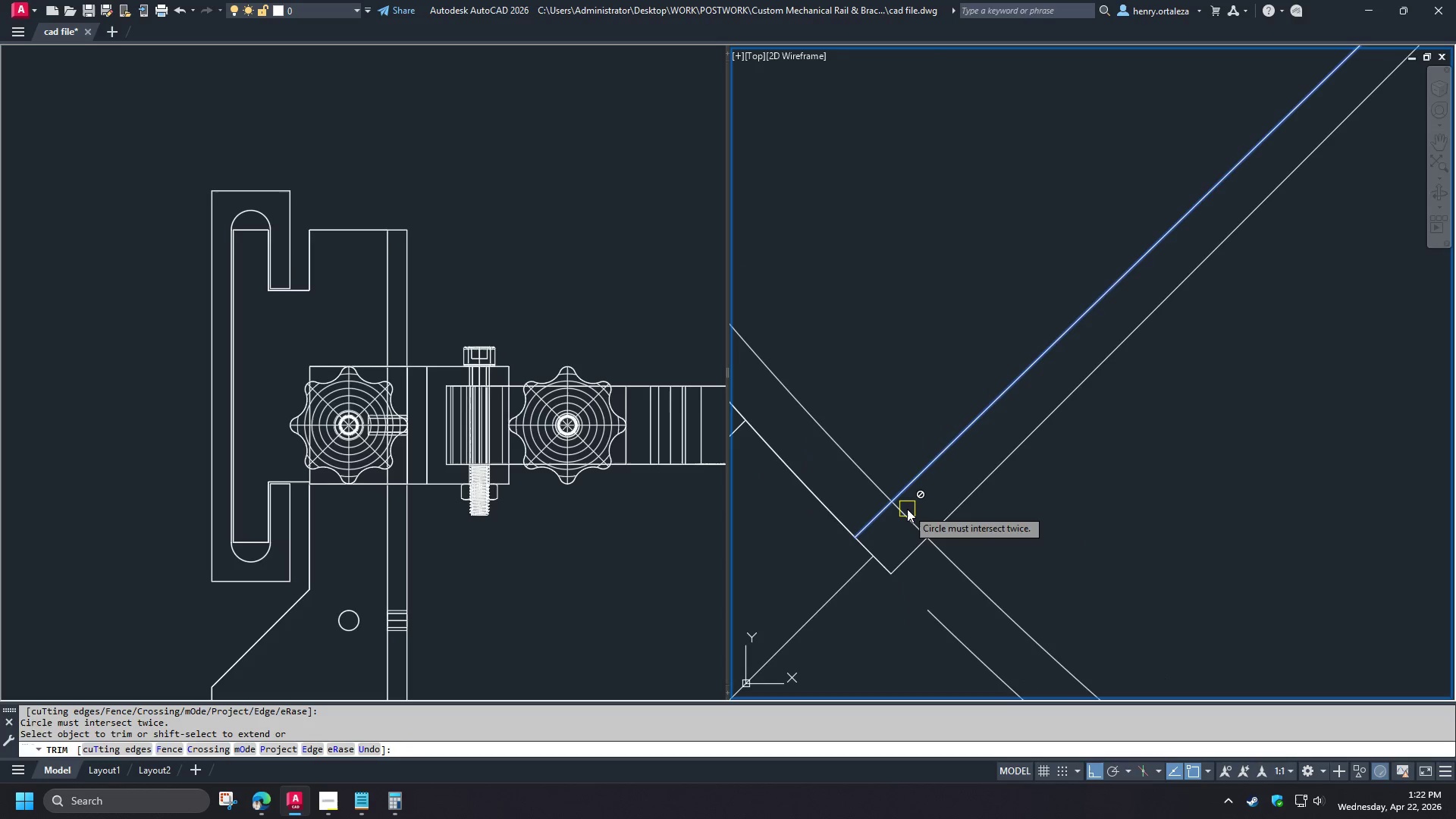 
key(Escape)
type(tr )
 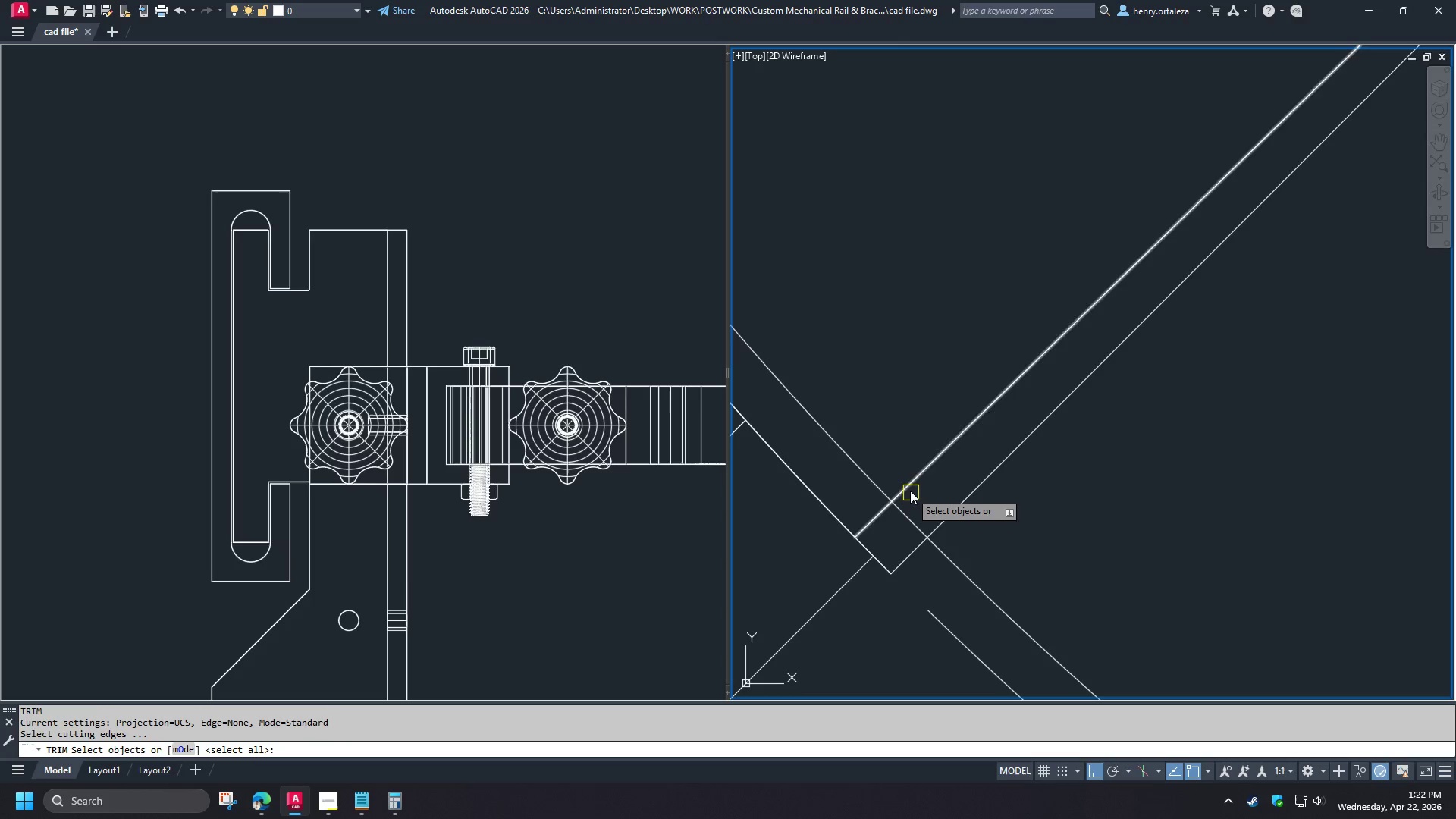 
left_click([909, 491])
 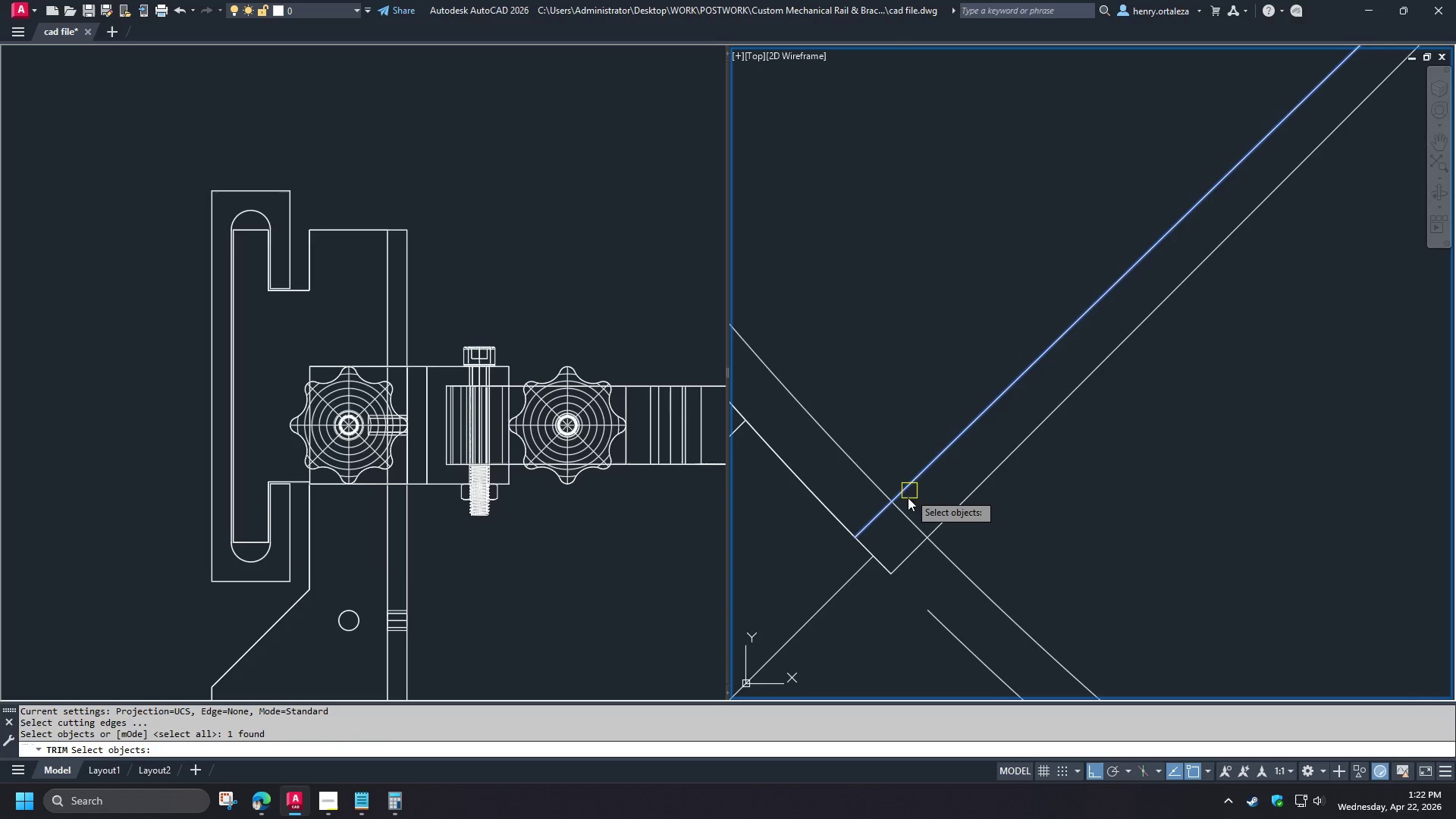 
key(Space)
 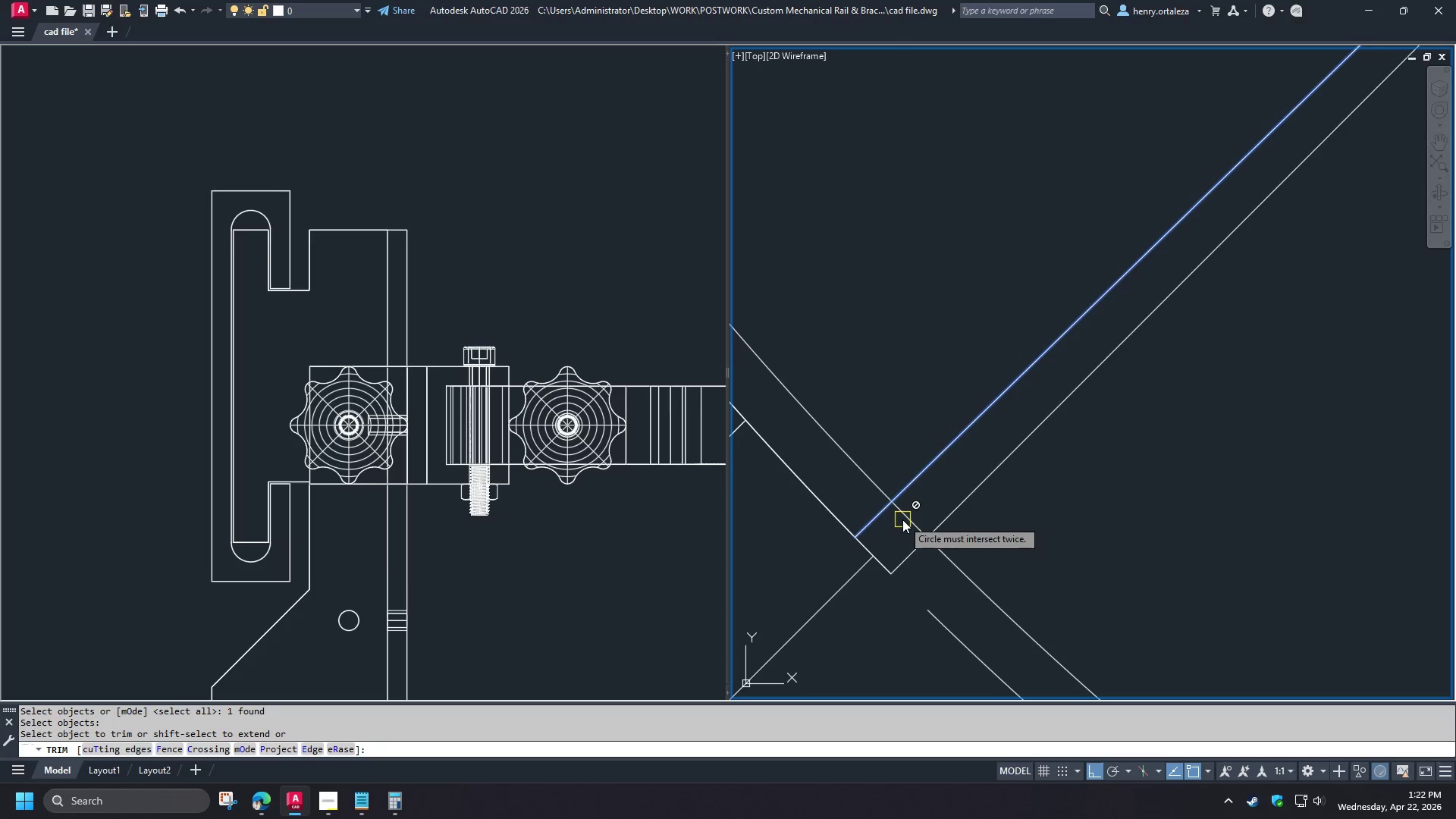 
scroll: coordinate [830, 561], scroll_direction: down, amount: 1.0
 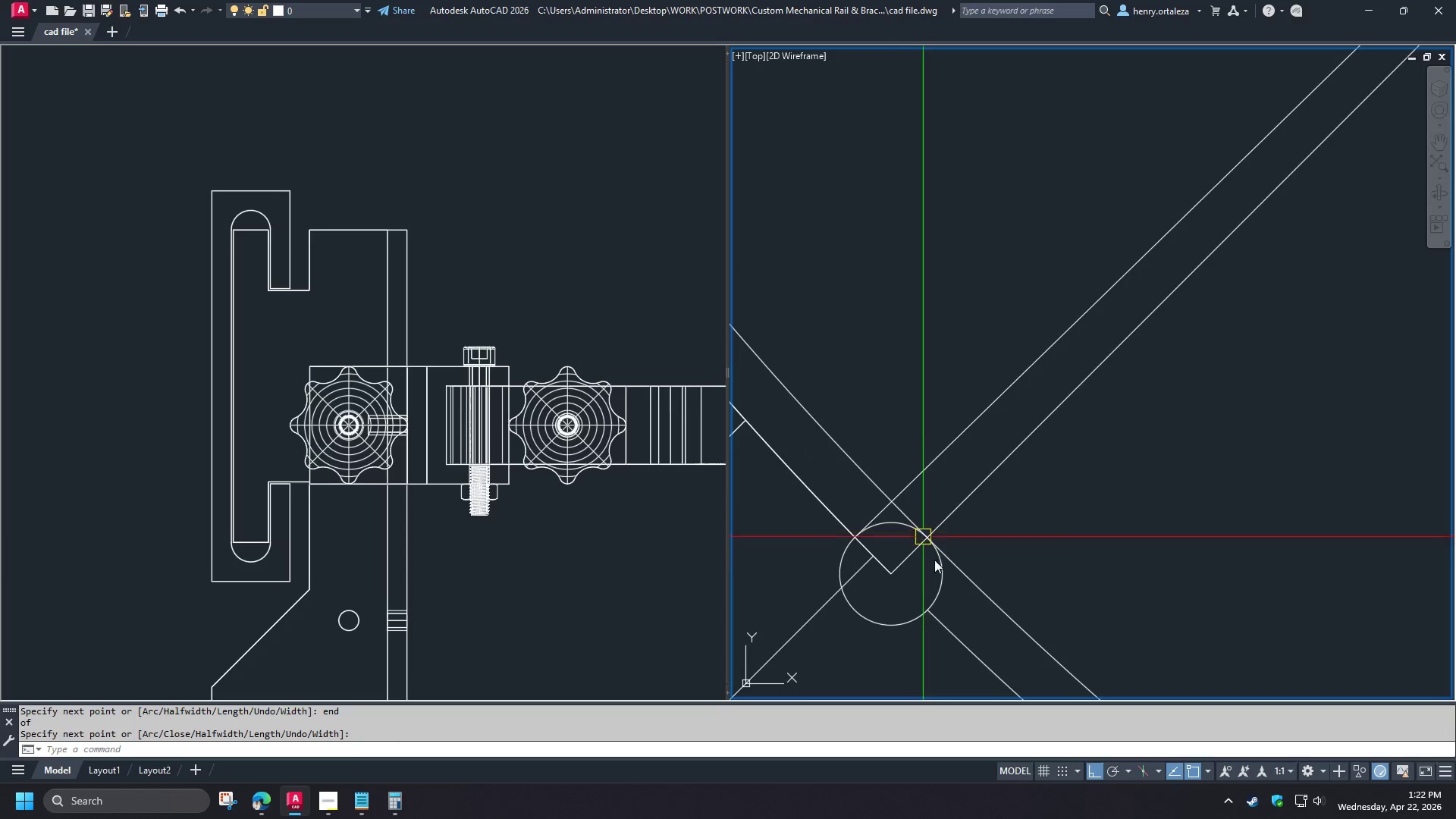 
left_click([908, 519])
 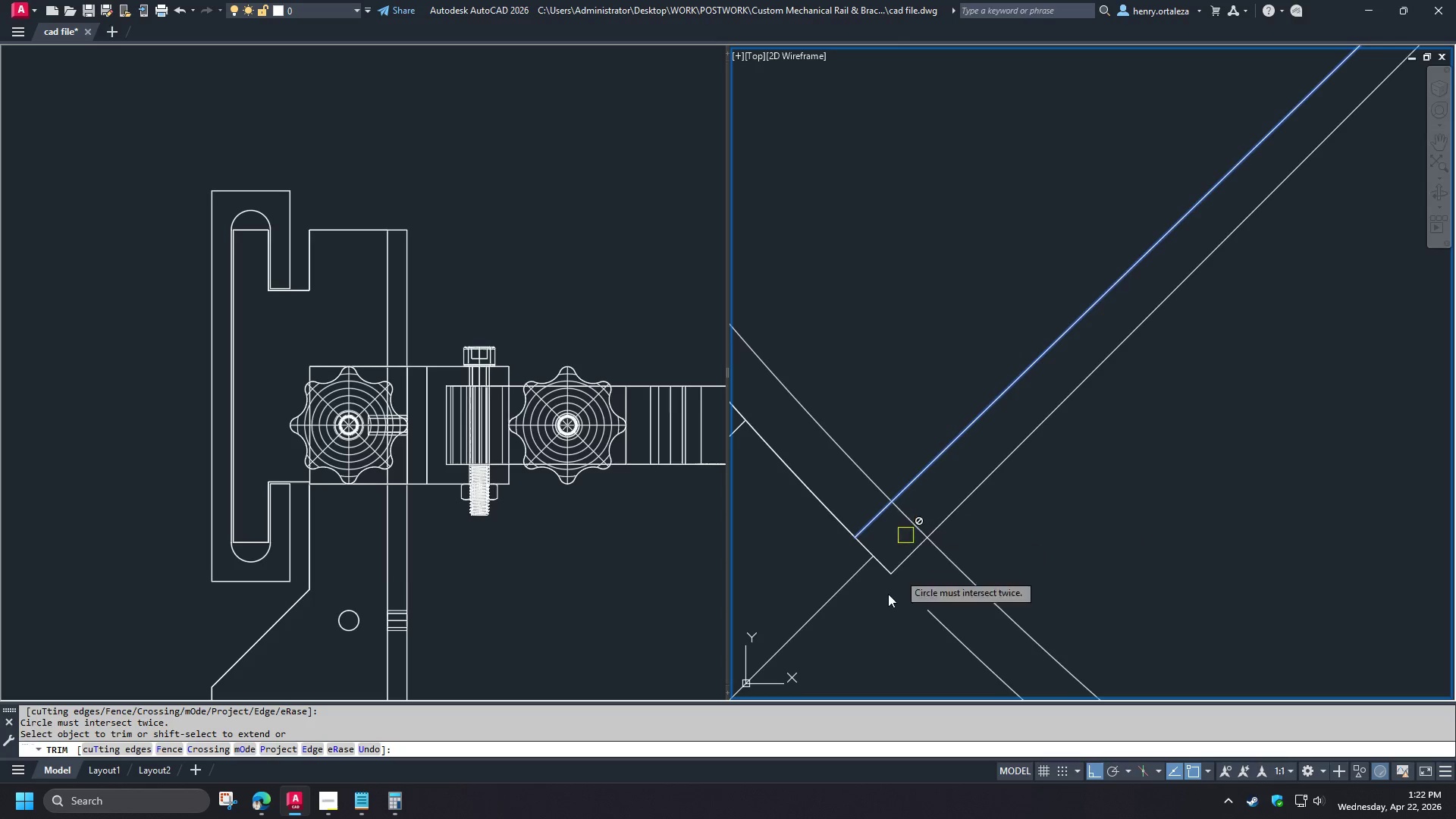 
key(Space)
 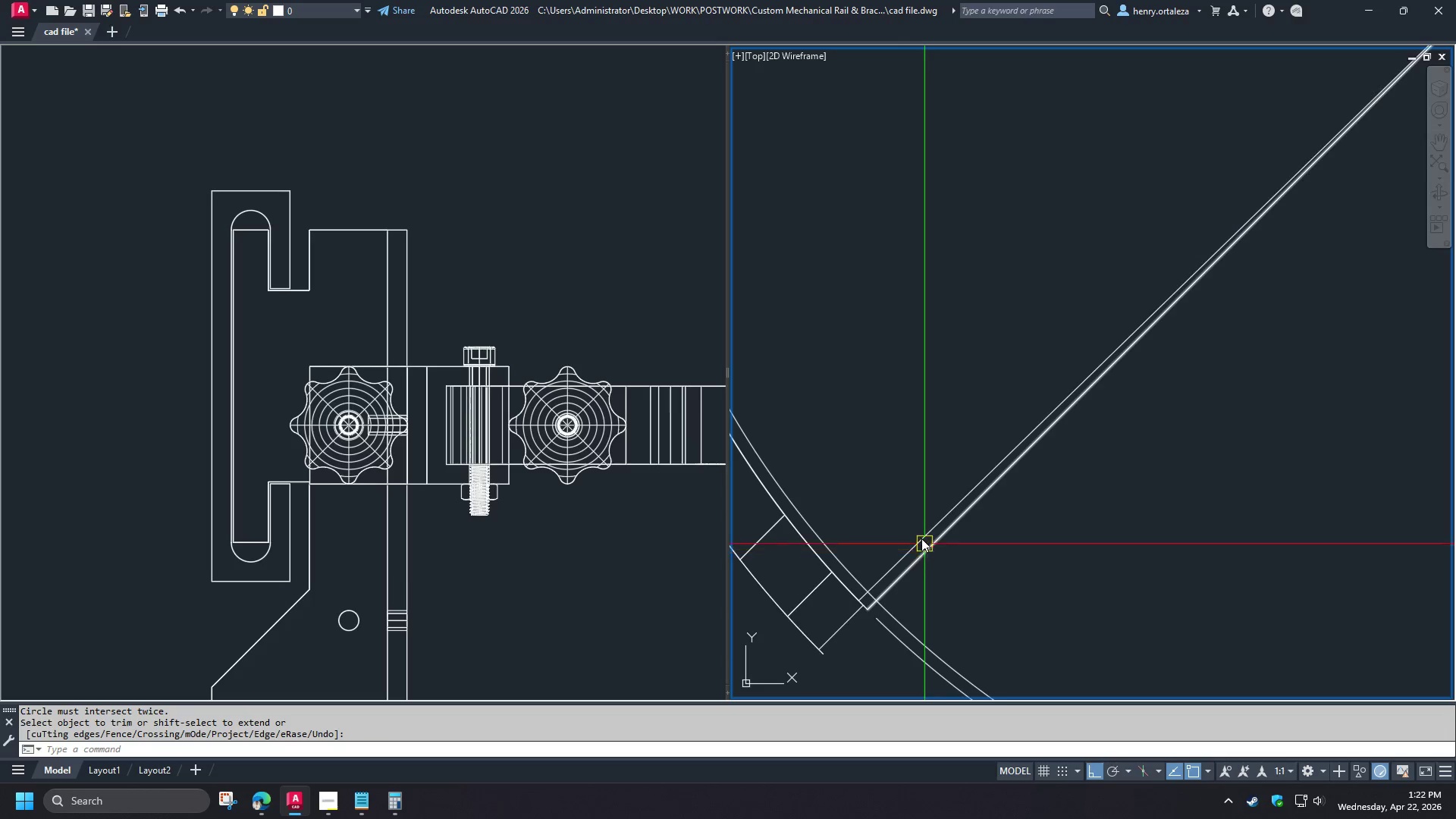 
key(Space)
 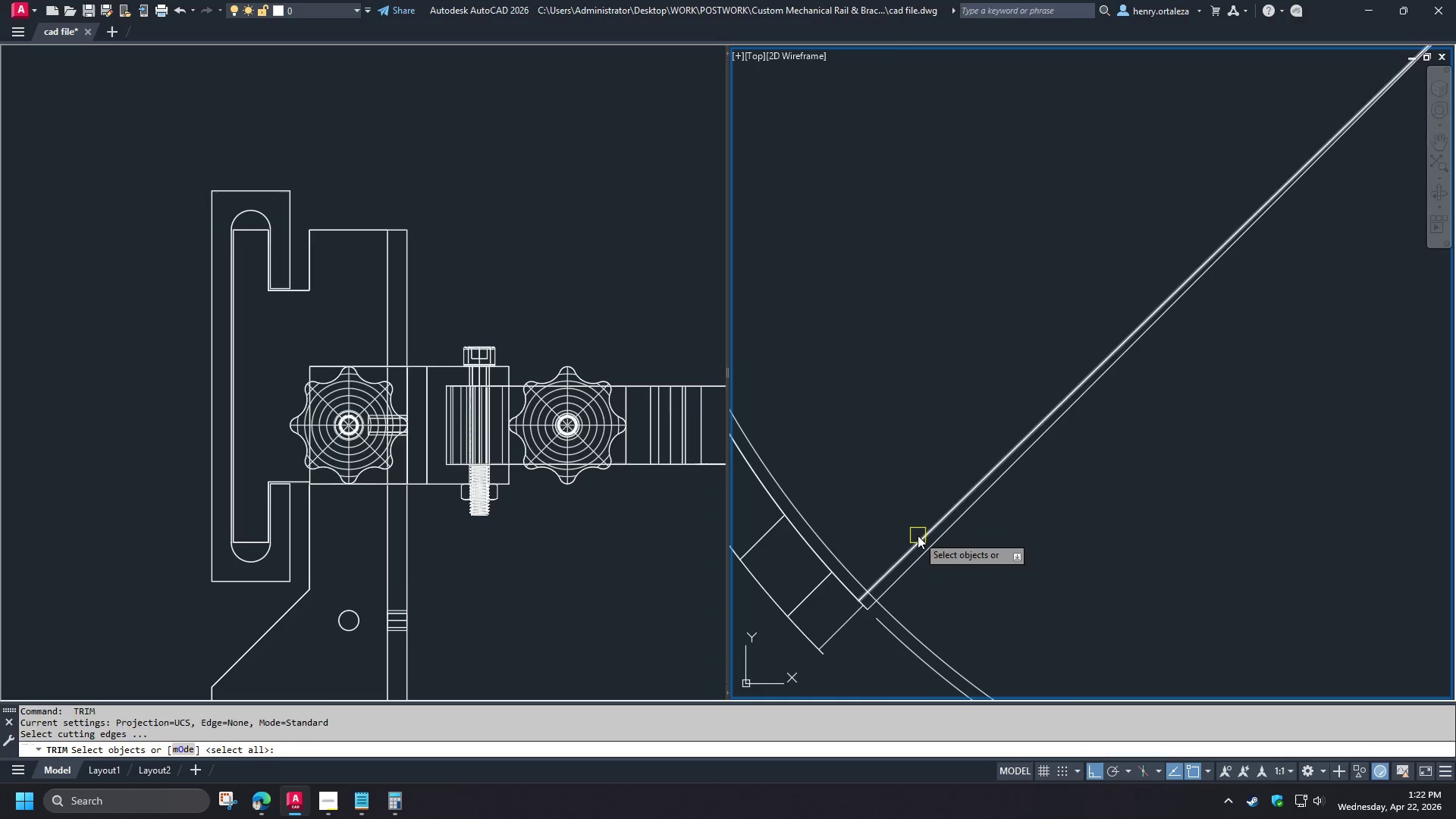 
left_click([918, 535])
 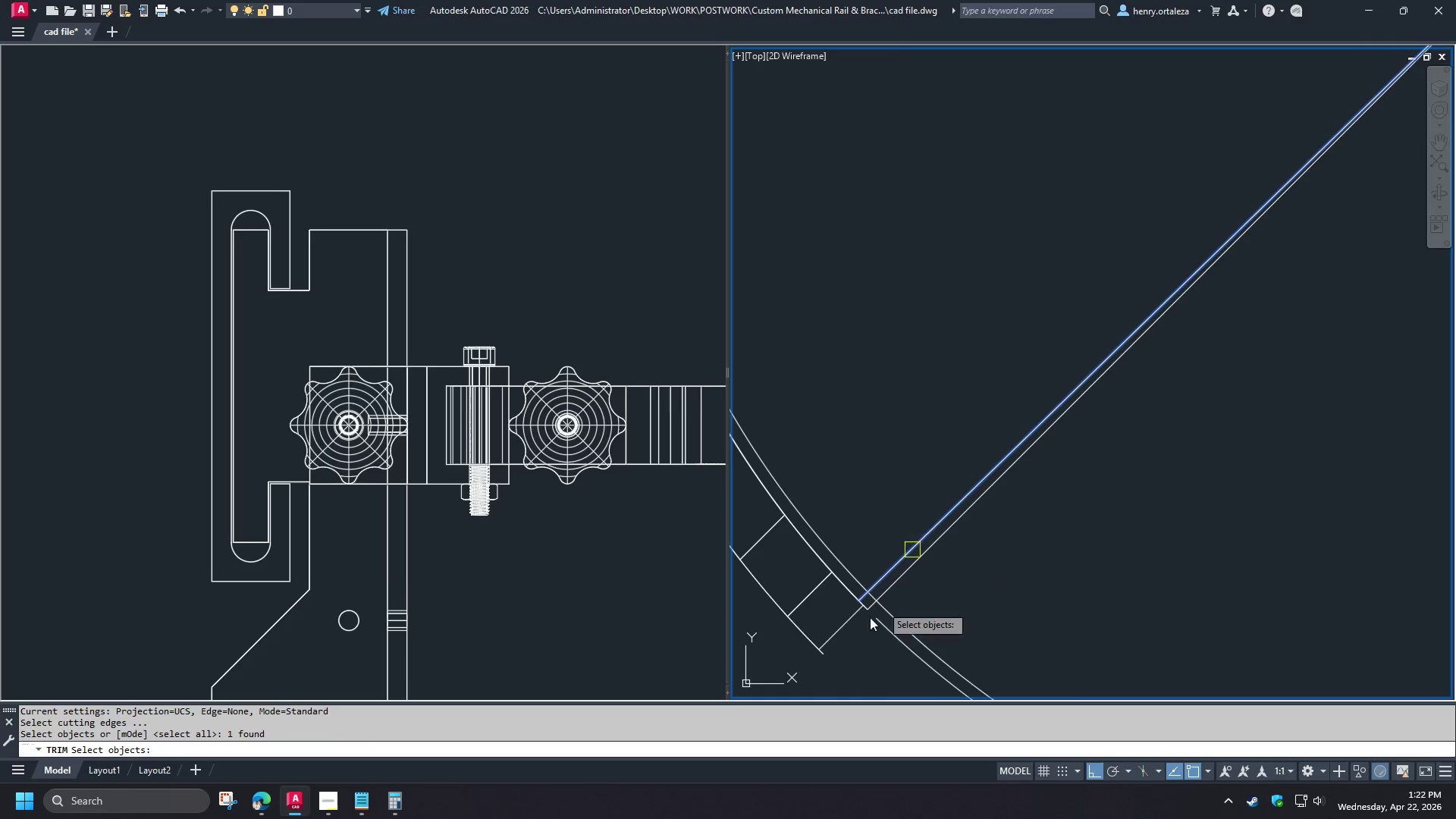 
left_click([920, 426])
 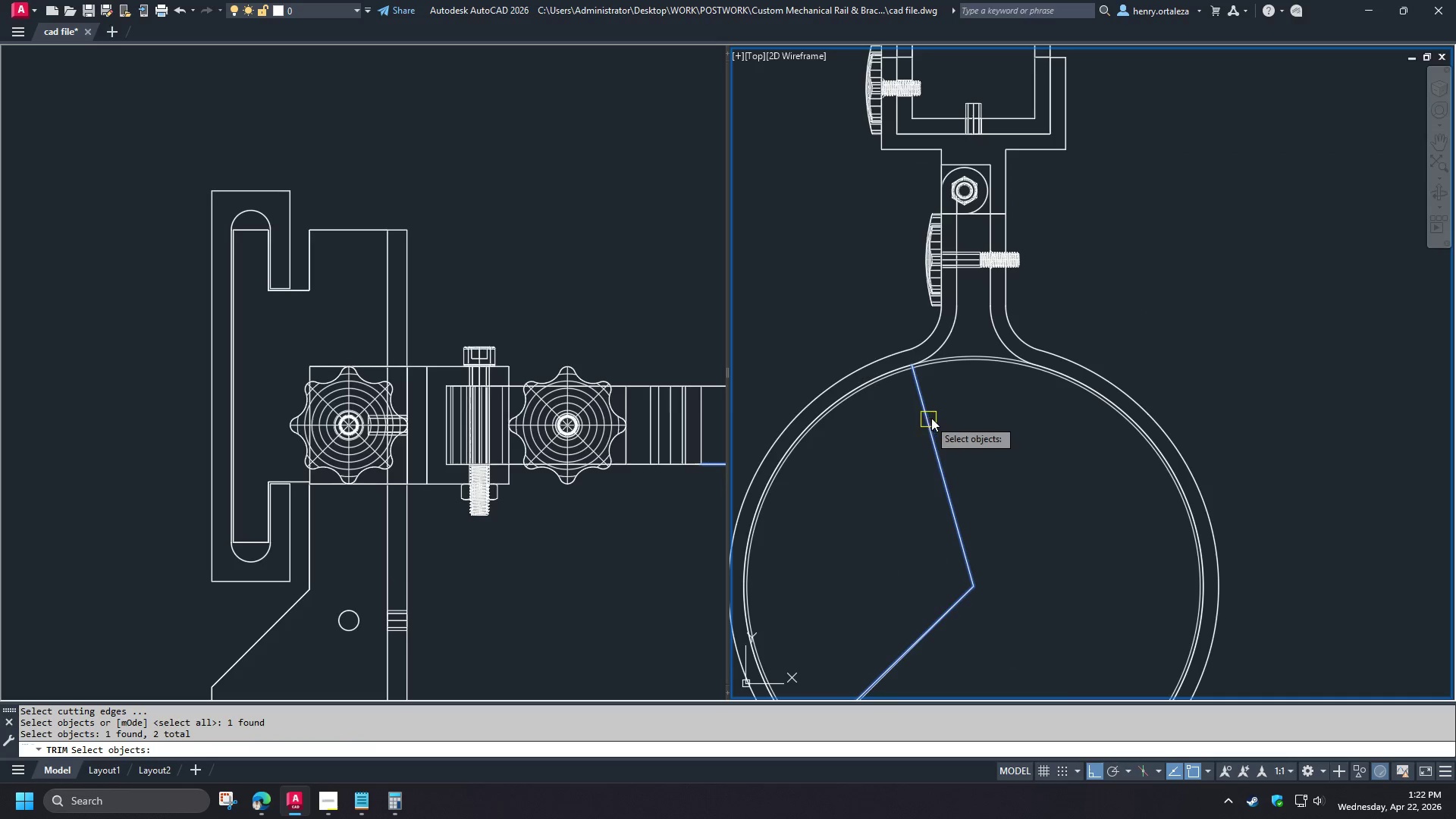 
key(Space)
 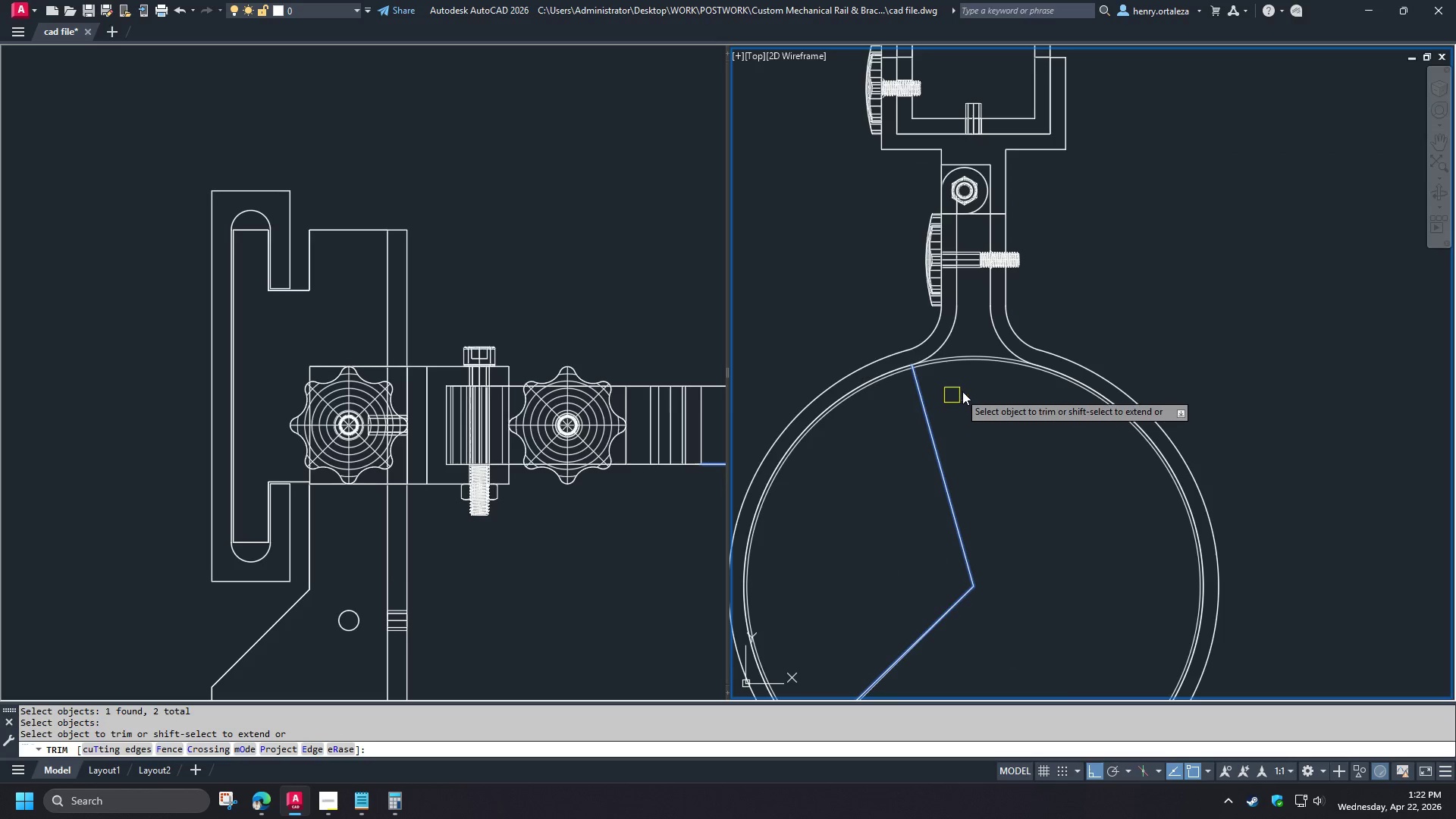 
left_click_drag(start_coordinate=[962, 391], to_coordinate=[962, 384])
 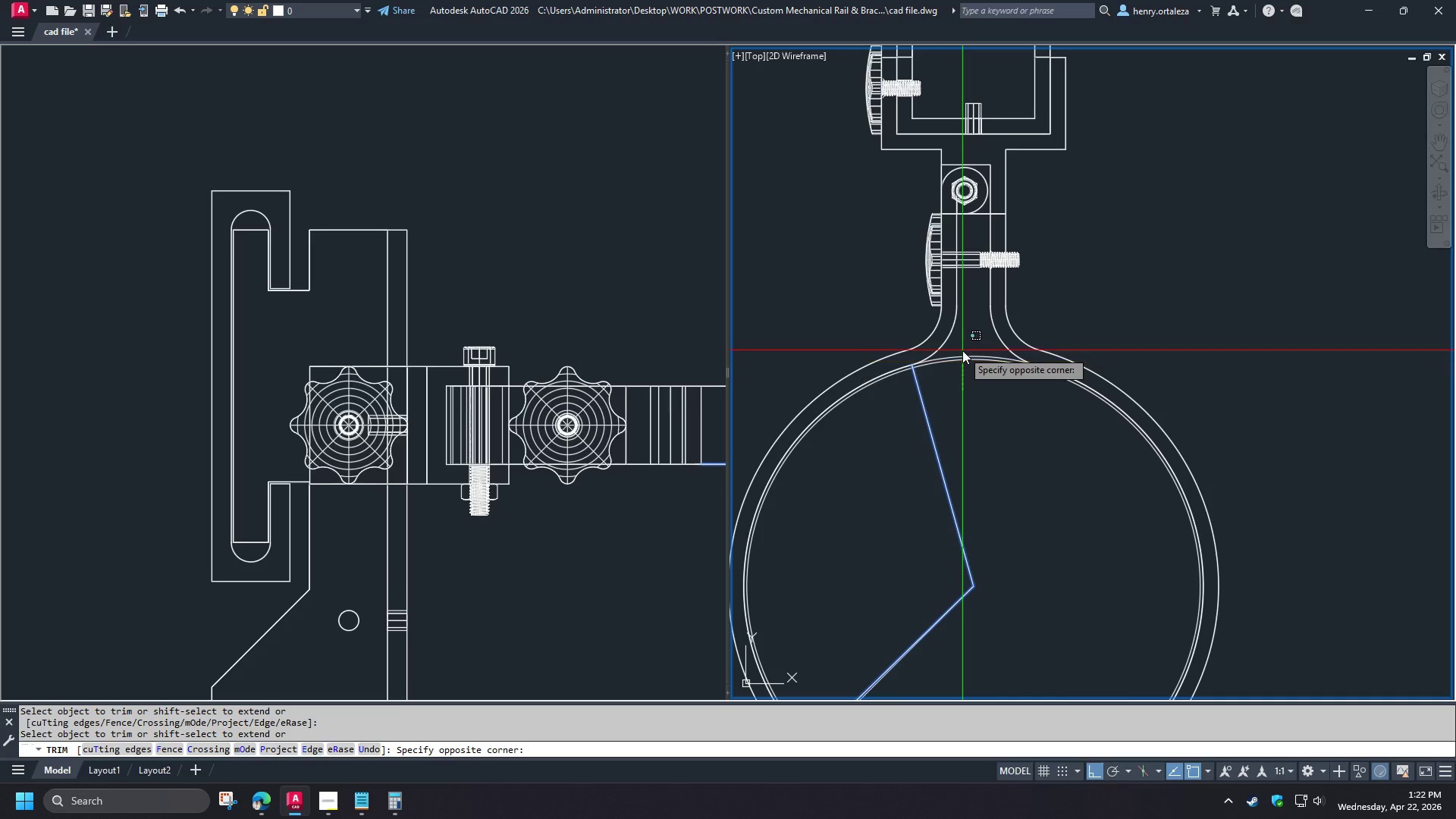 
double_click([962, 350])
 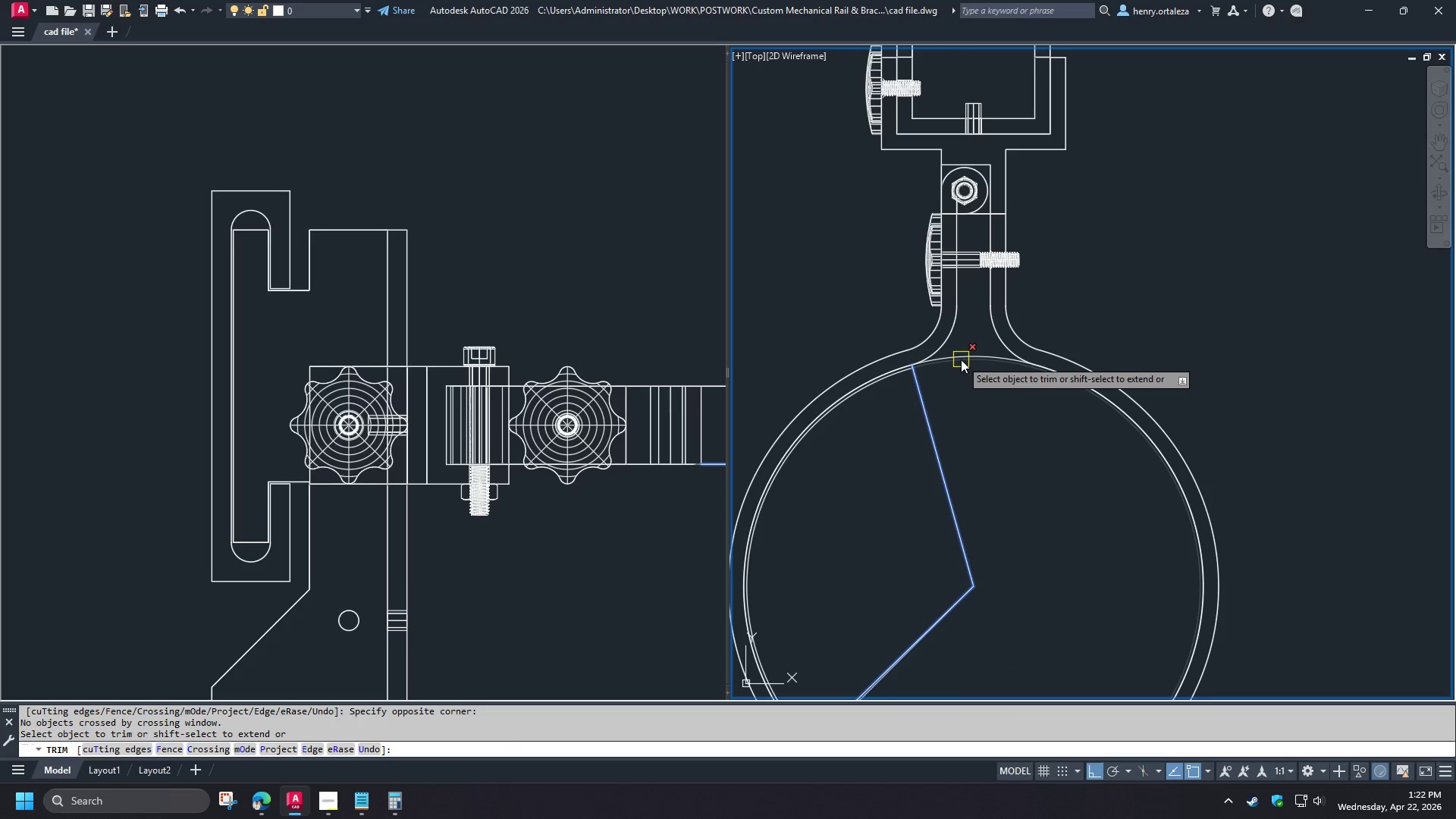 
left_click([957, 352])
 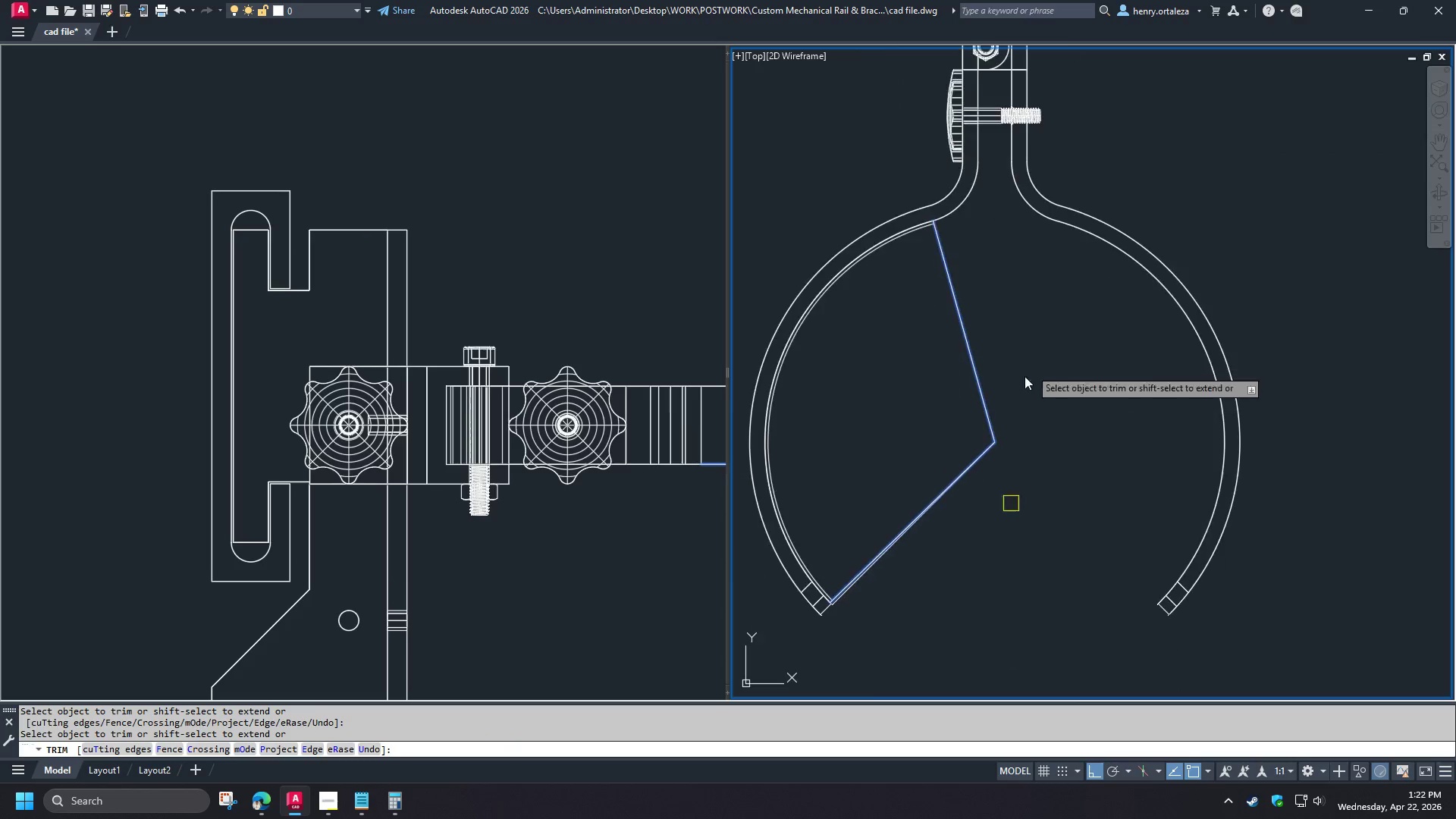 
scroll: coordinate [849, 632], scroll_direction: down, amount: 9.0
 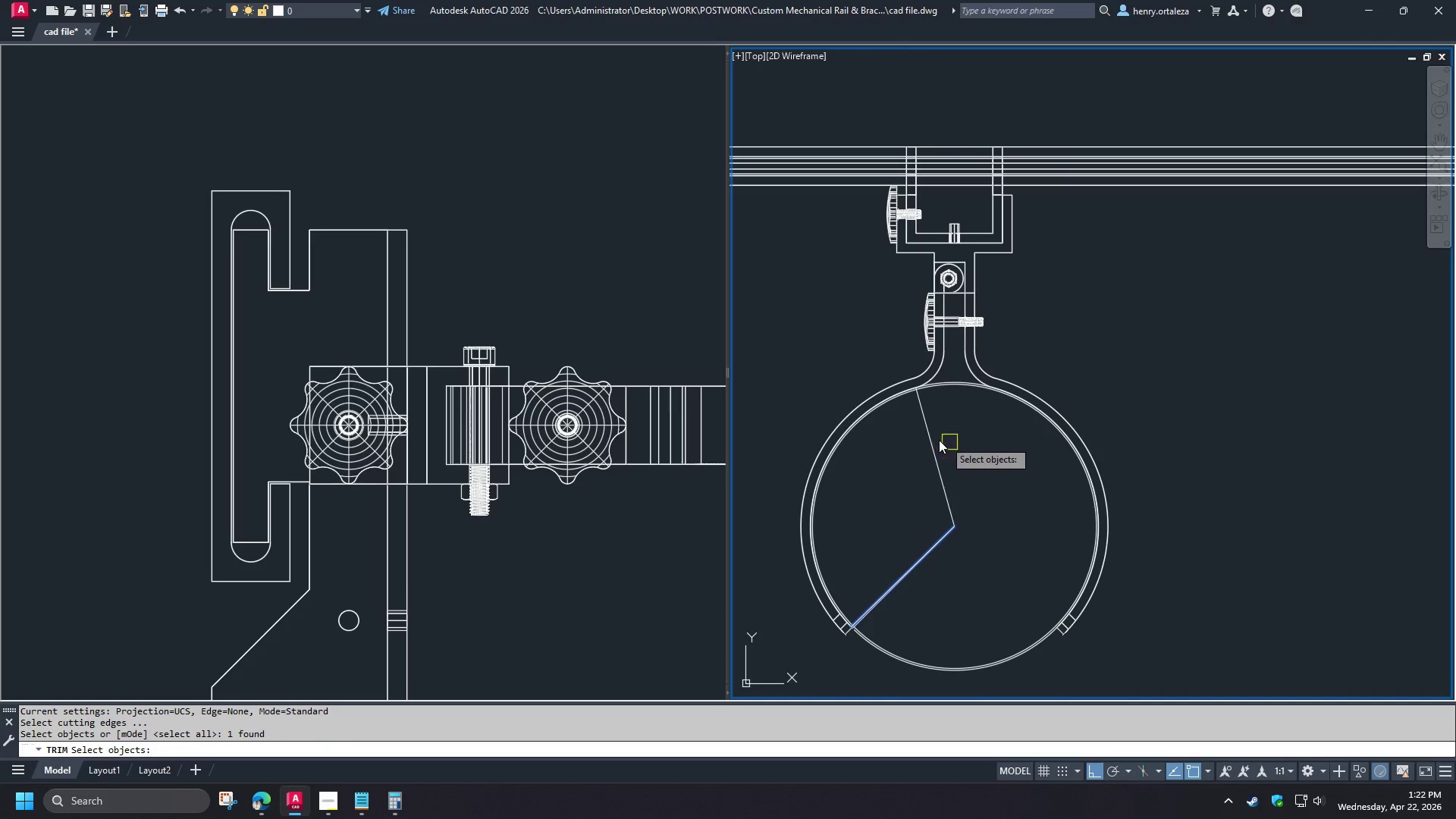 
key(Space)
 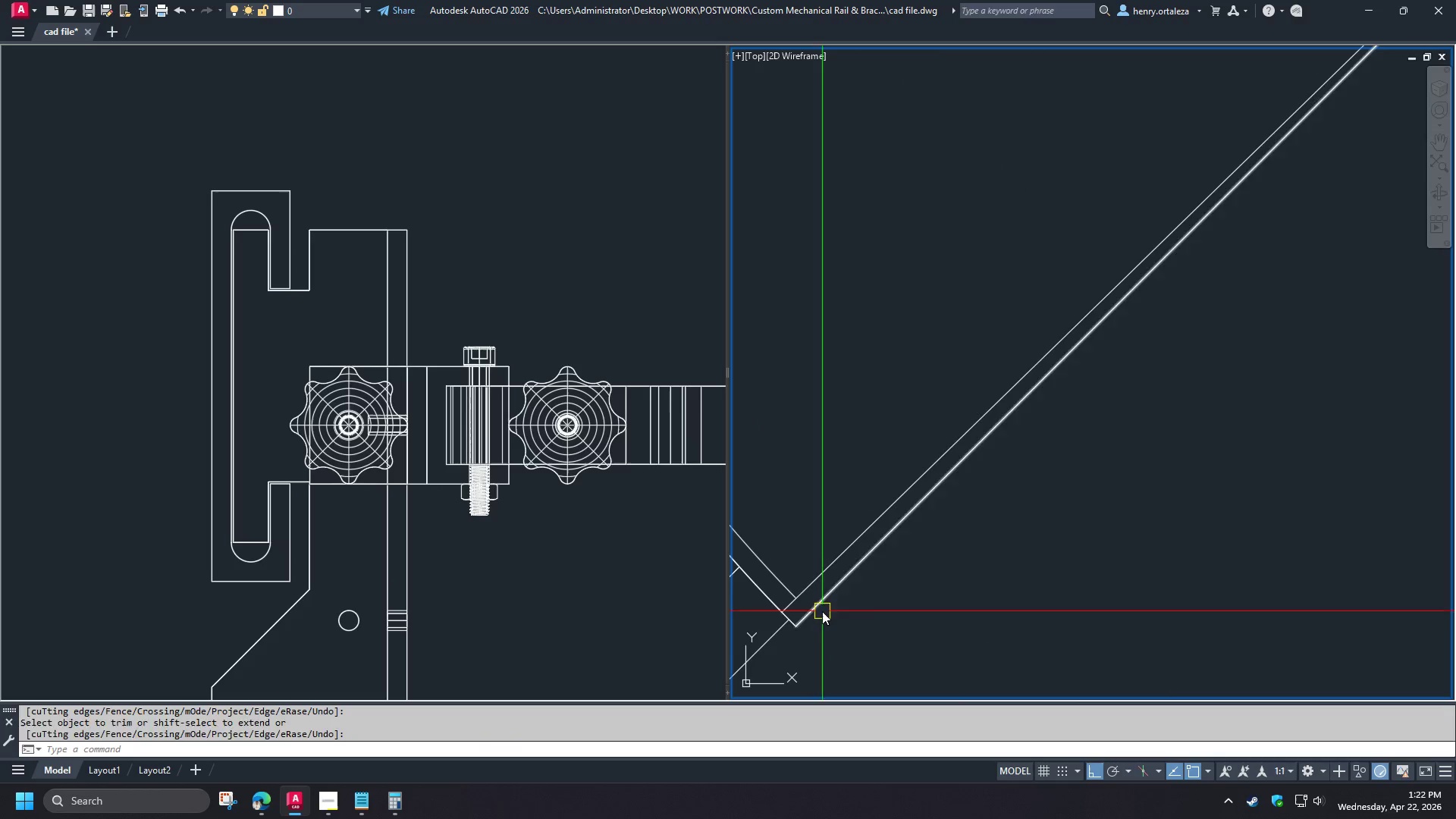 
scroll: coordinate [920, 426], scroll_direction: up, amount: 1.0
 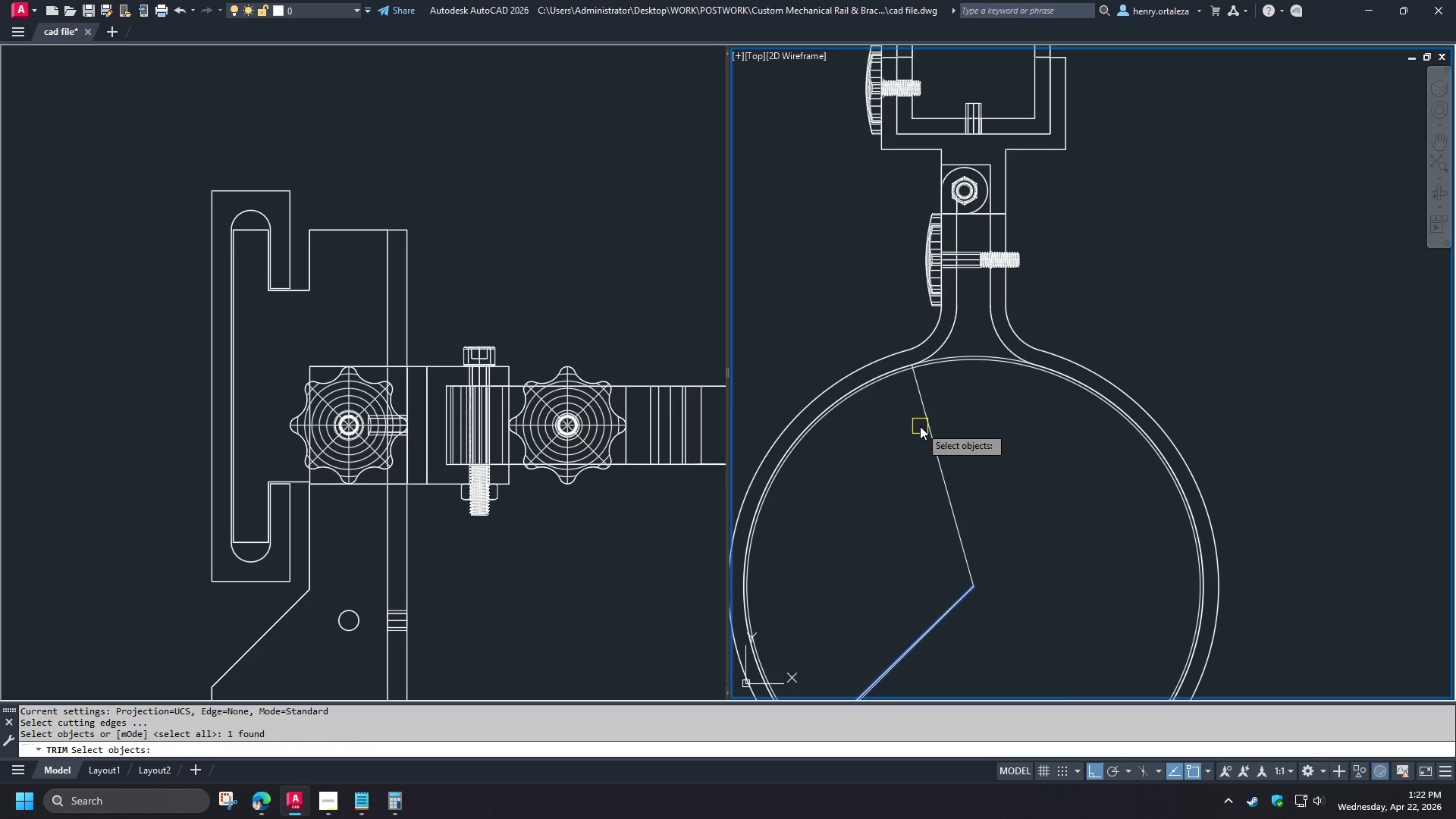 
left_click([822, 611])
 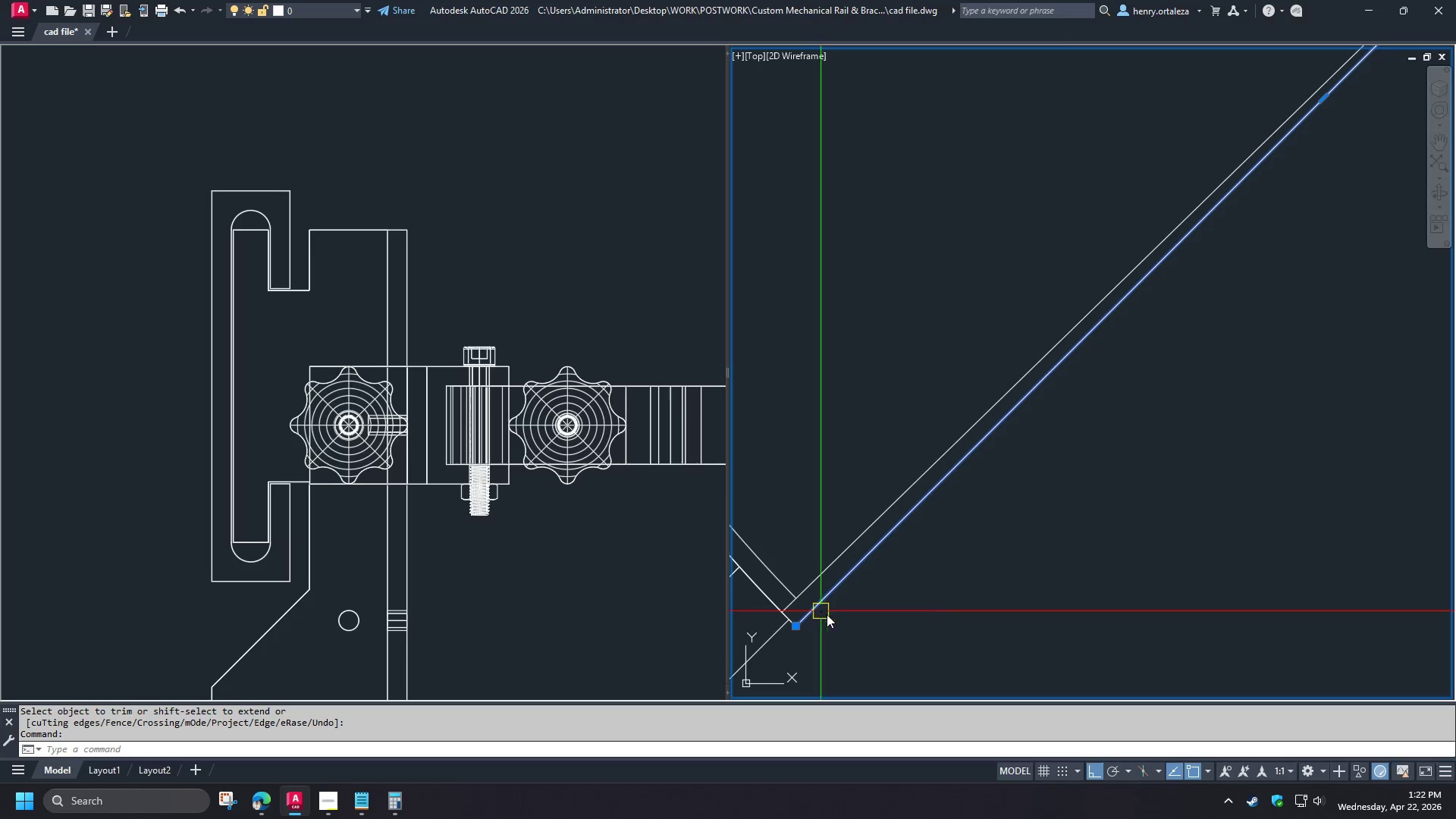 
key(E)
 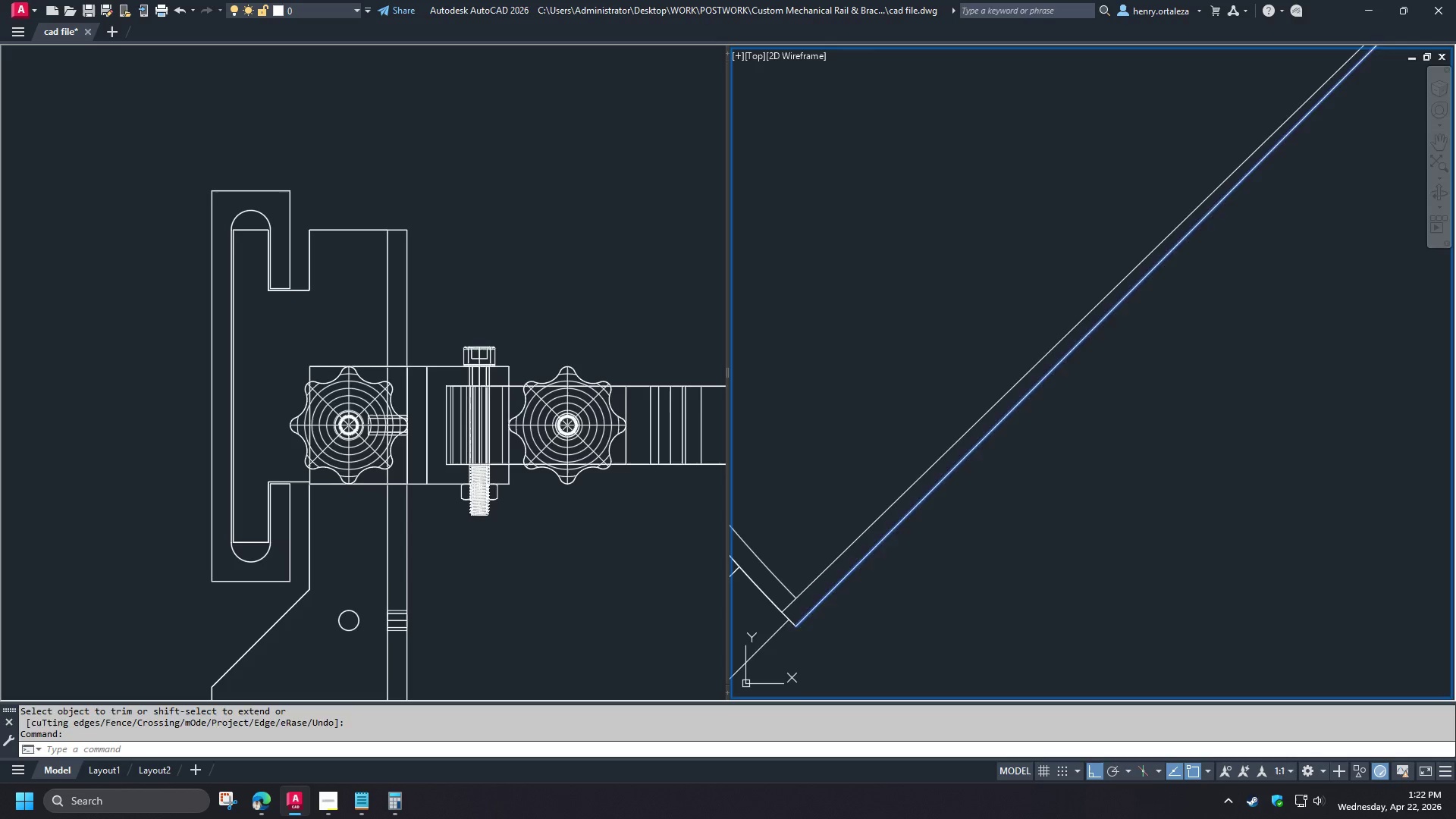 
key(Space)
 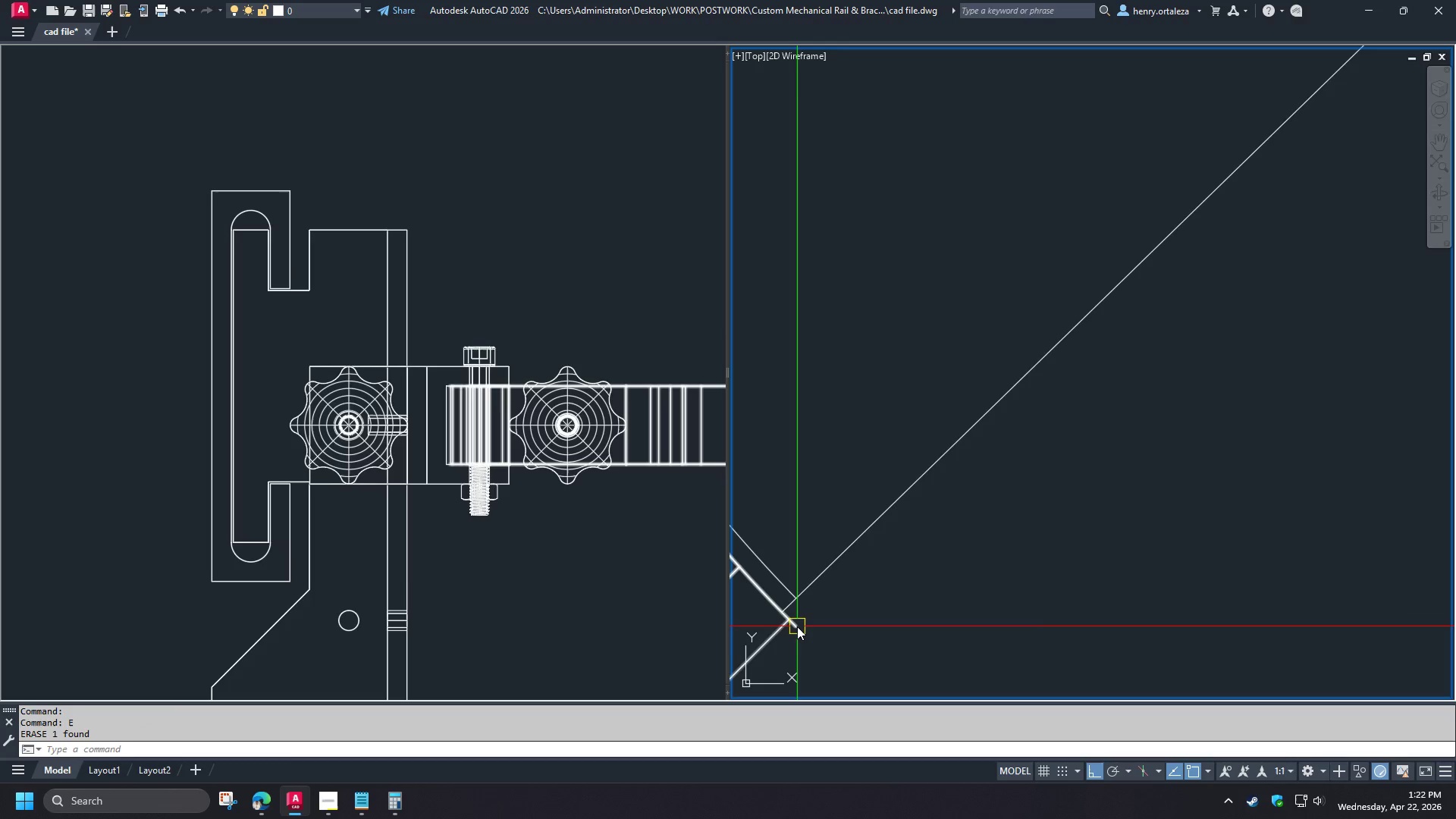 
scroll: coordinate [835, 609], scroll_direction: up, amount: 4.0
 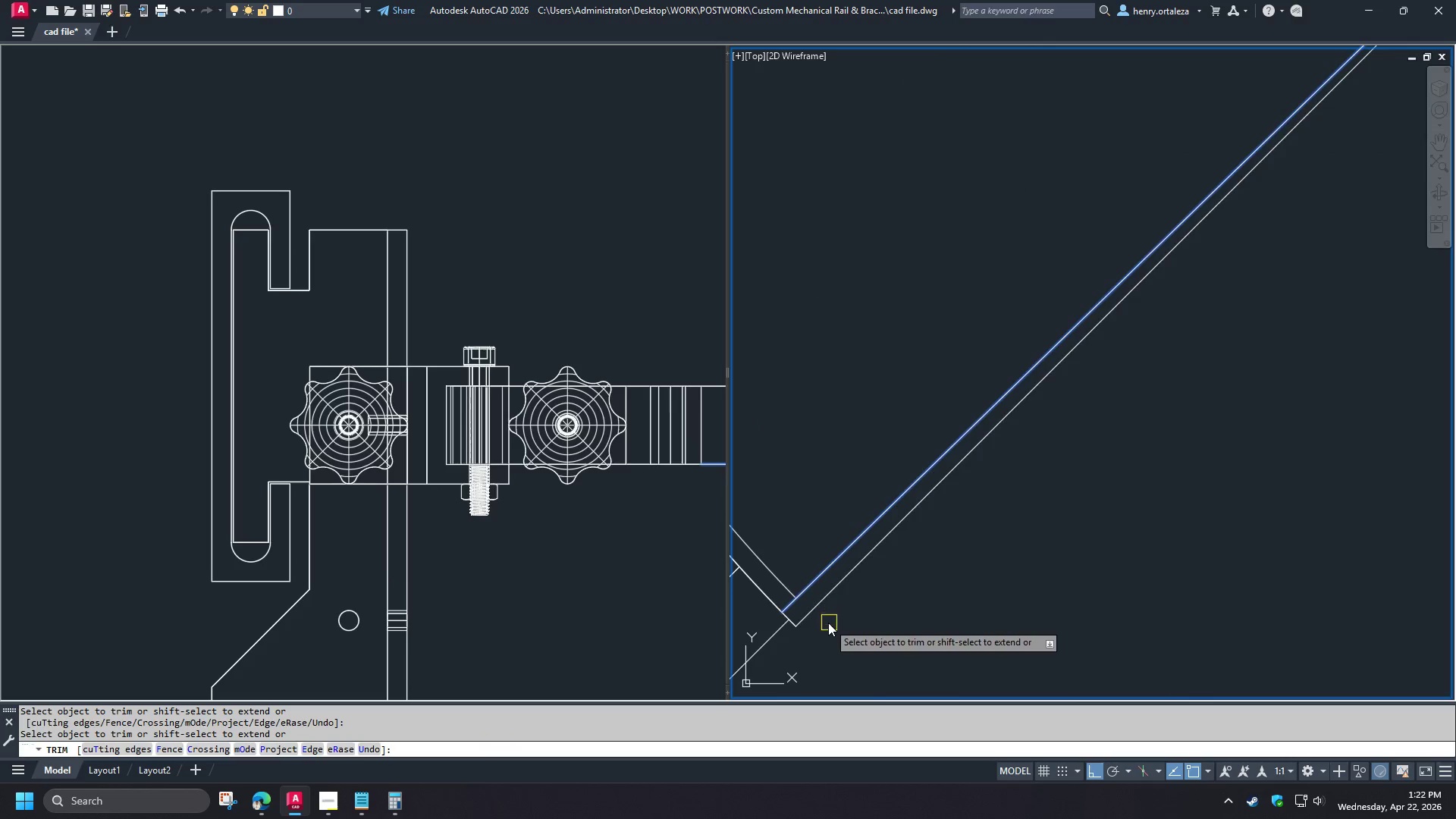 
type(f )
key(Escape)
type(tr )
 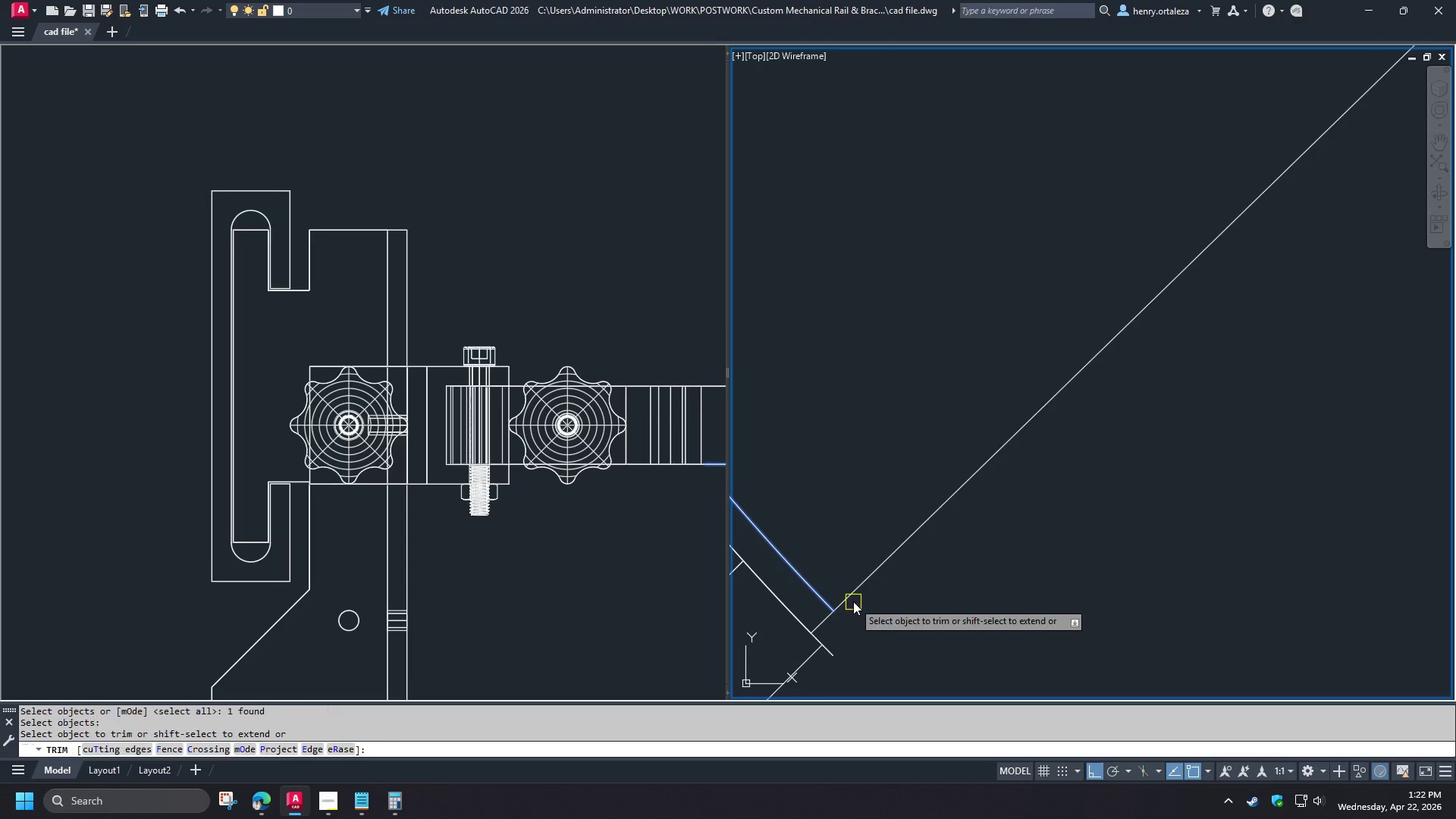 
left_click([819, 598])
 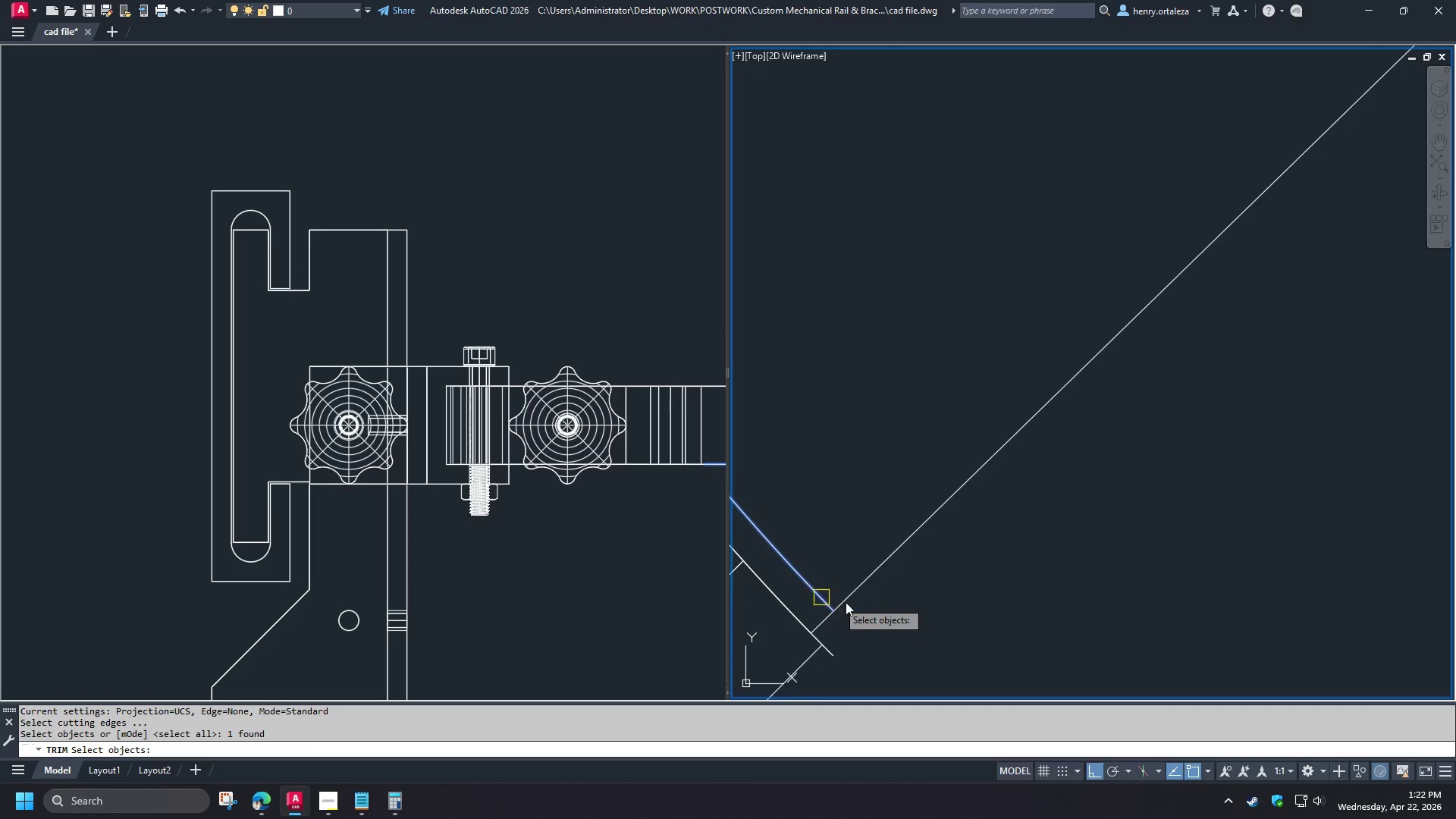 
key(Space)
 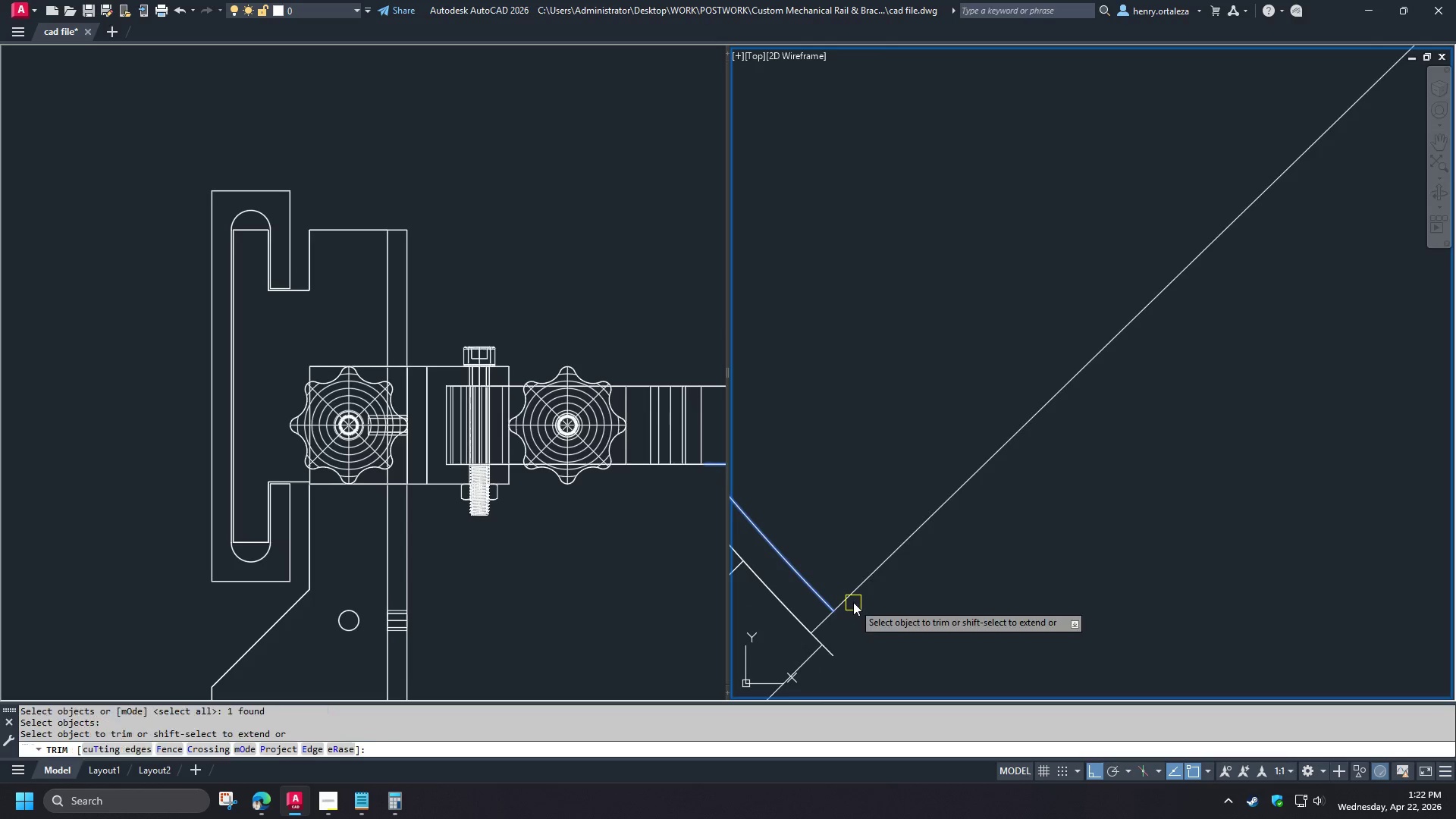 
double_click([853, 601])
 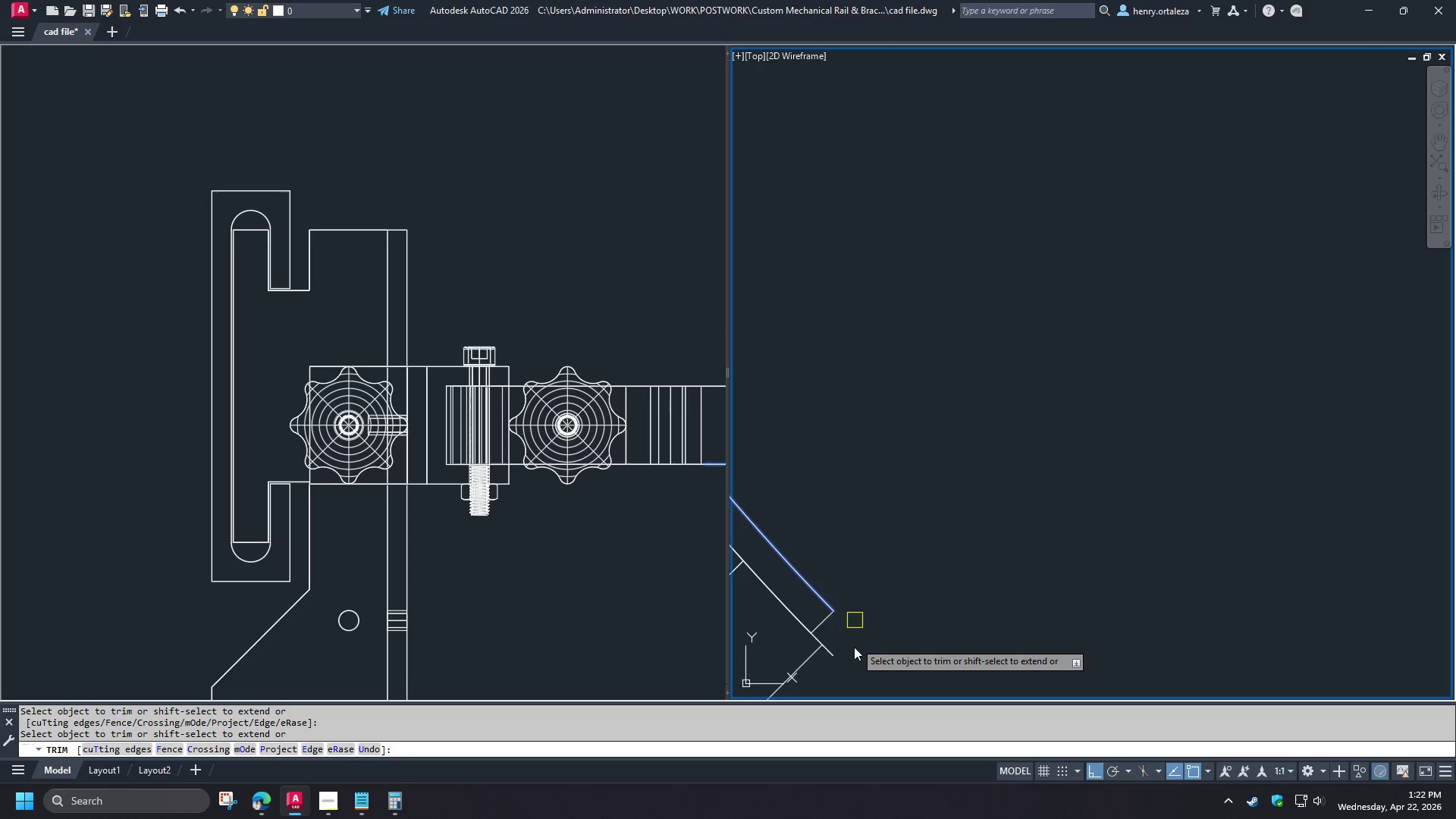 
scroll: coordinate [871, 613], scroll_direction: down, amount: 1.0
 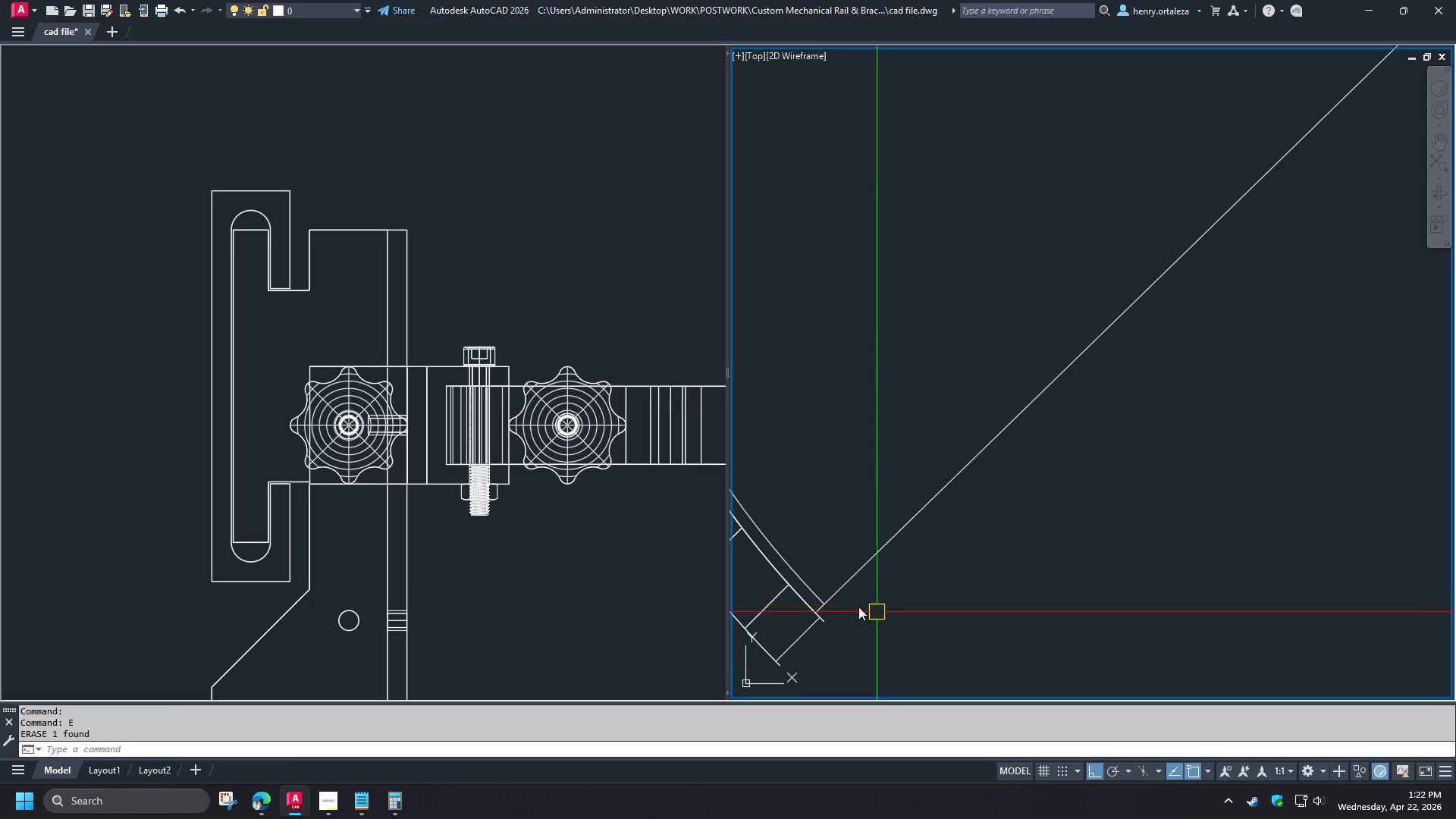 
type( tr)
 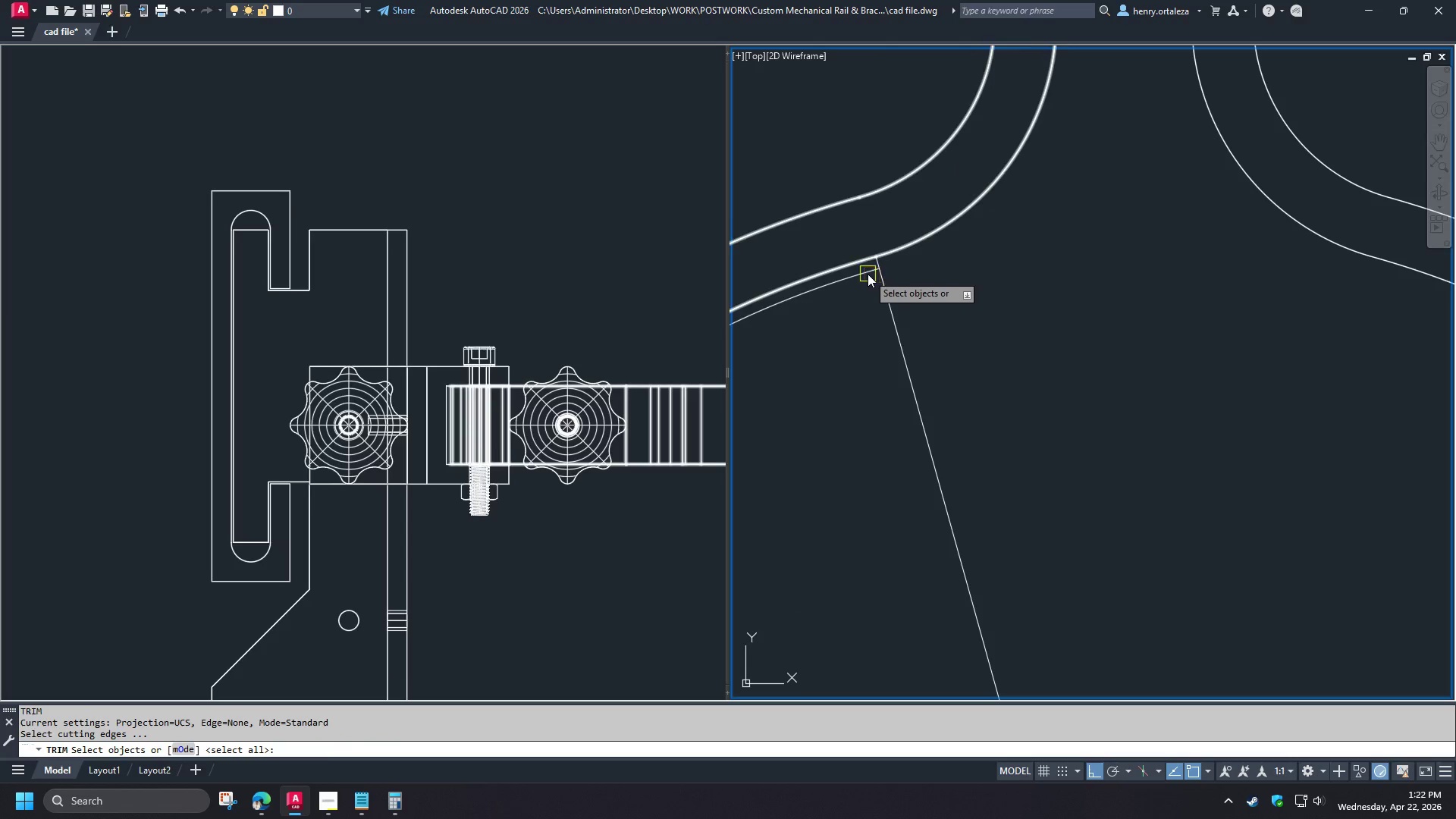 
scroll: coordinate [811, 590], scroll_direction: up, amount: 1.0
 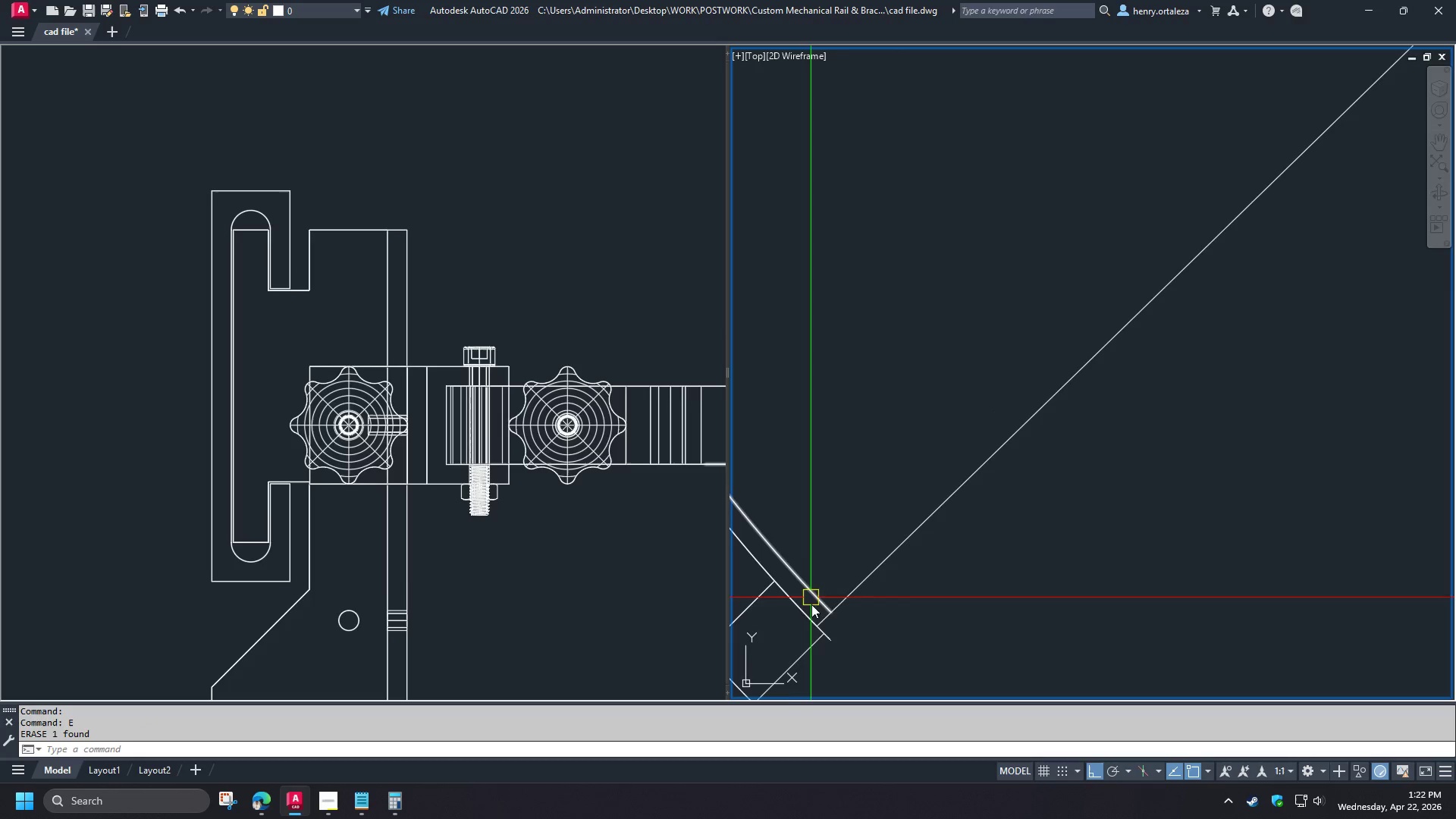 
key(Space)
 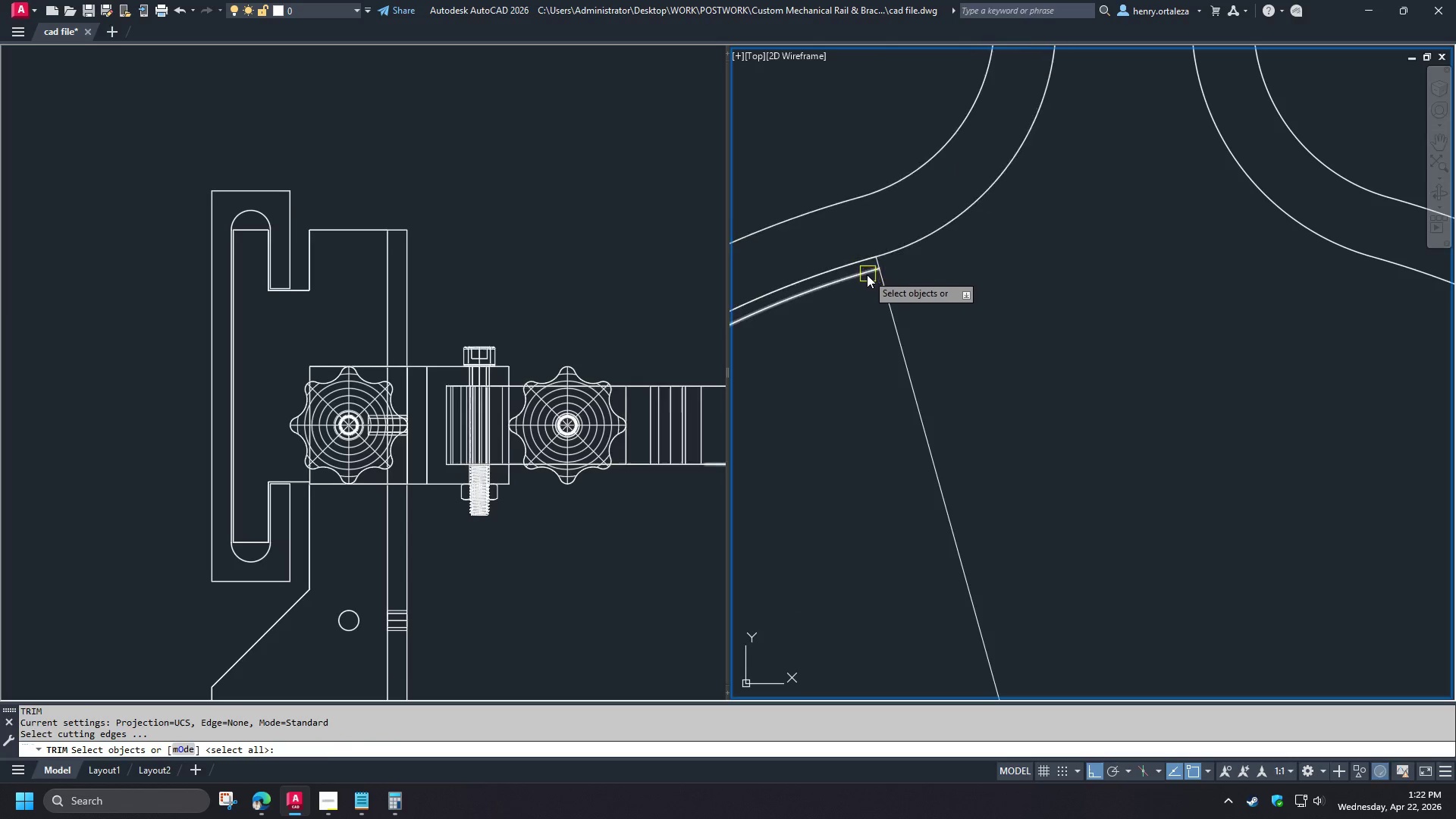 
left_click([865, 276])
 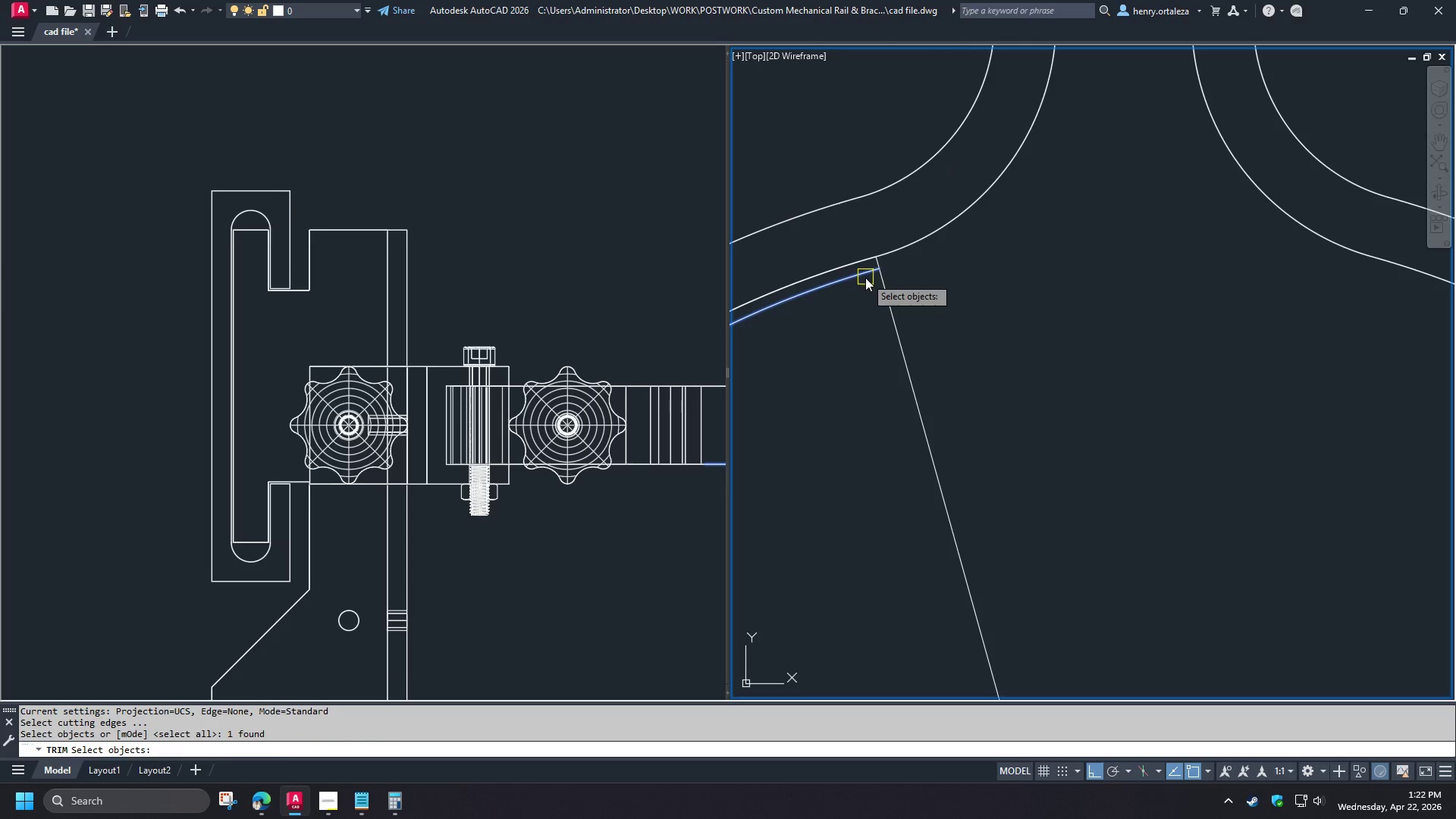 
key(Space)
 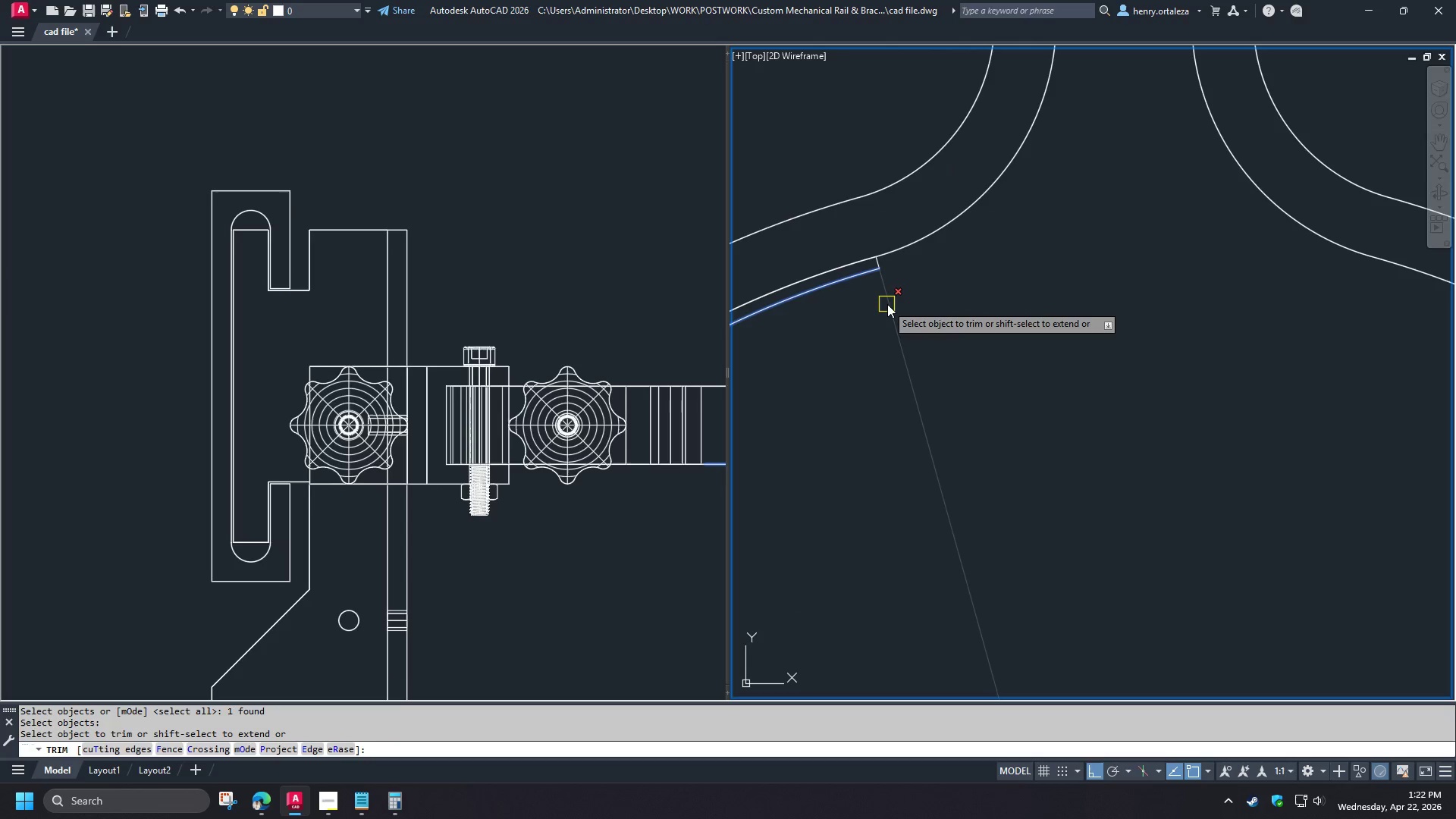 
left_click([889, 305])
 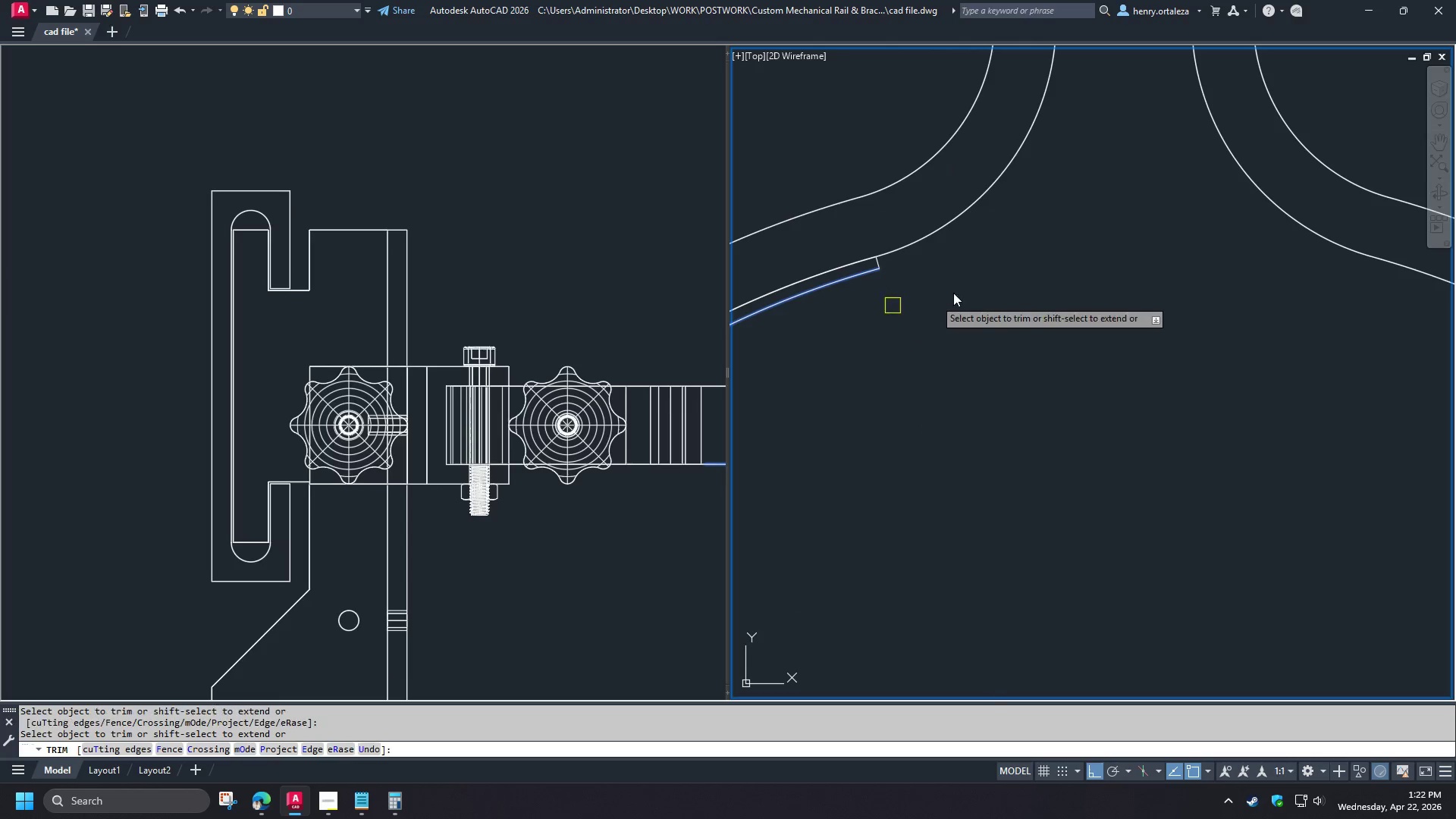 
key(Space)
 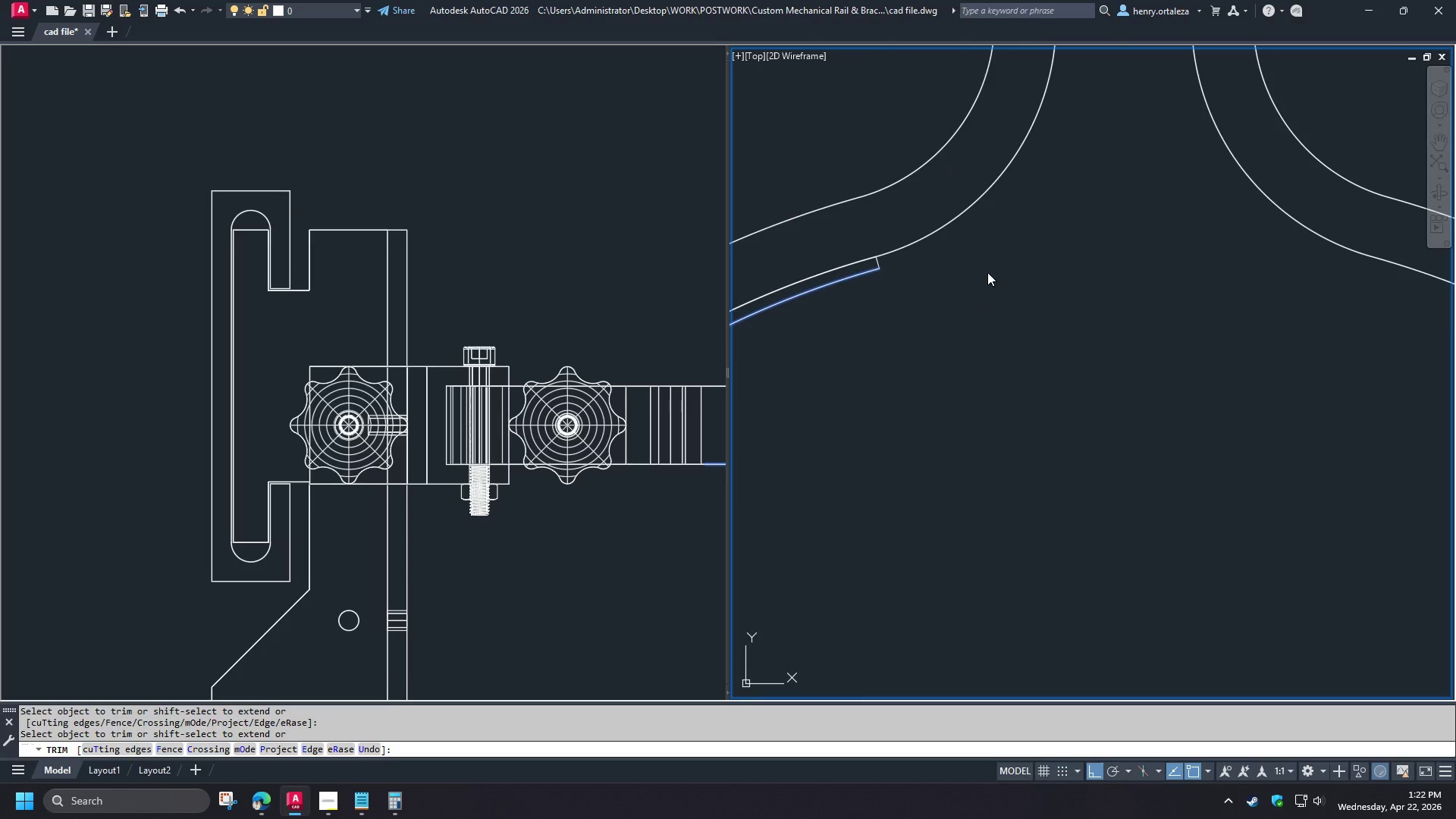 
scroll: coordinate [826, 615], scroll_direction: up, amount: 1.0
 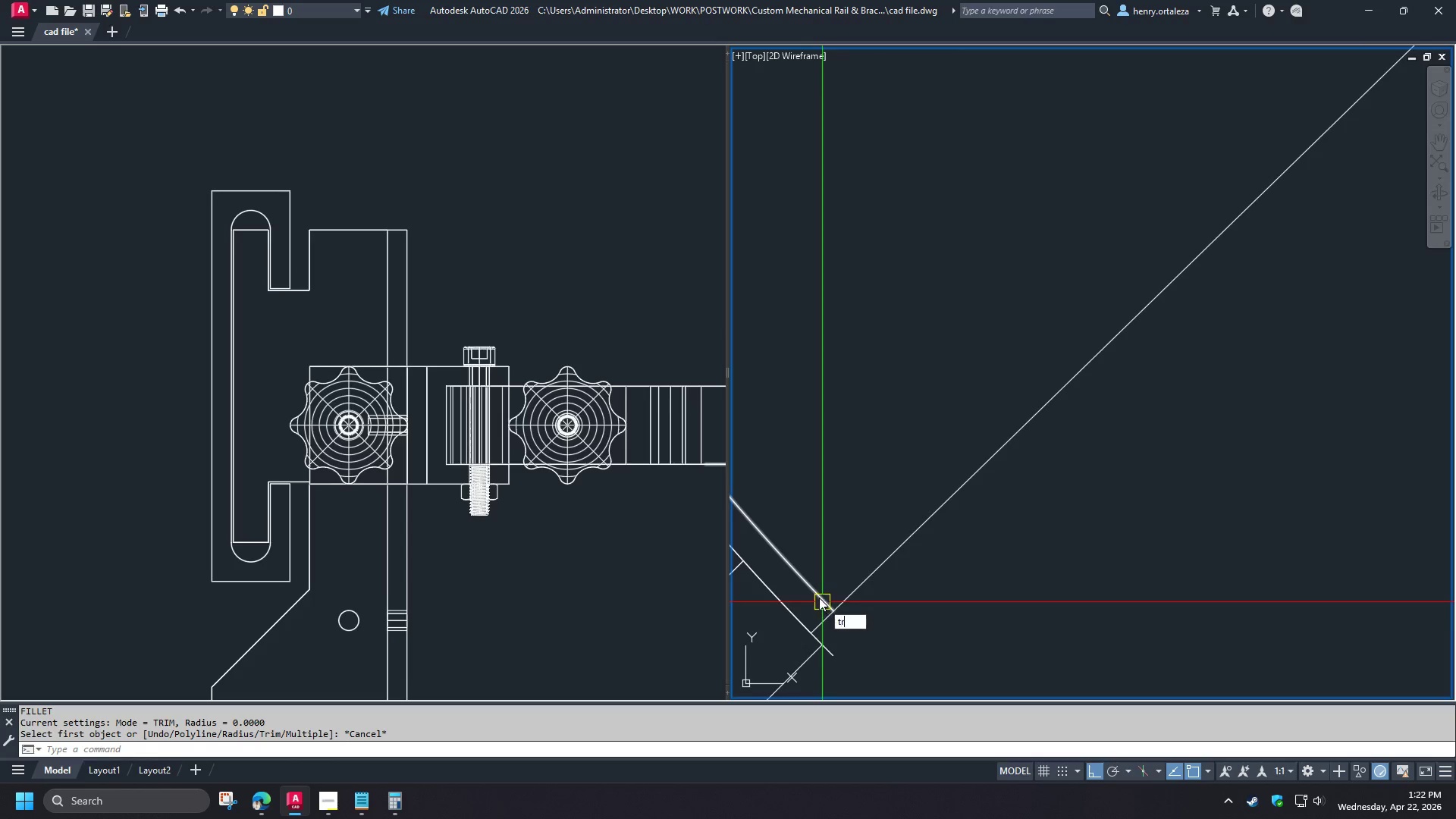 
left_click_drag(start_coordinate=[862, 252], to_coordinate=[868, 258])
 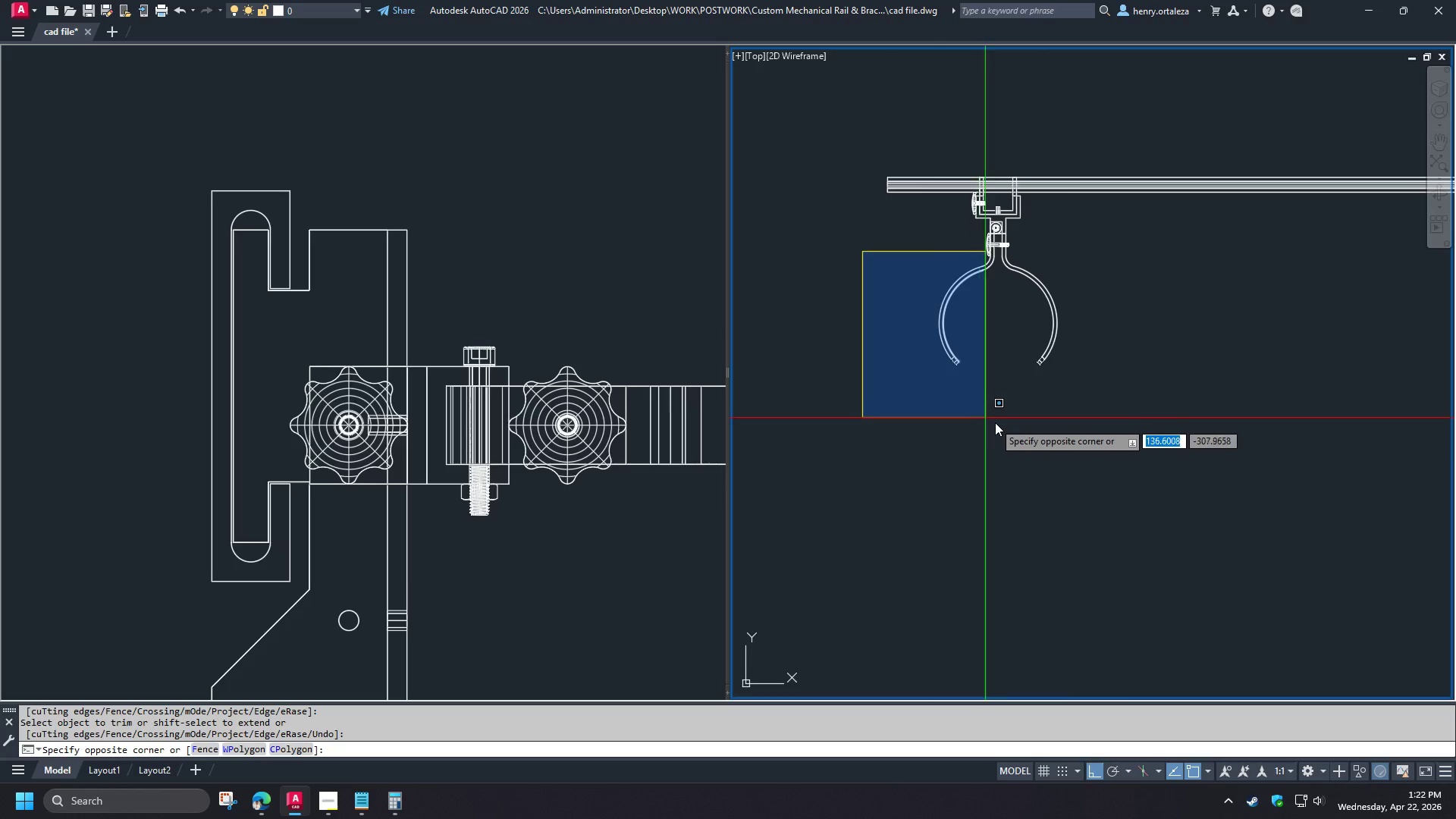 
scroll: coordinate [848, 656], scroll_direction: down, amount: 5.0
 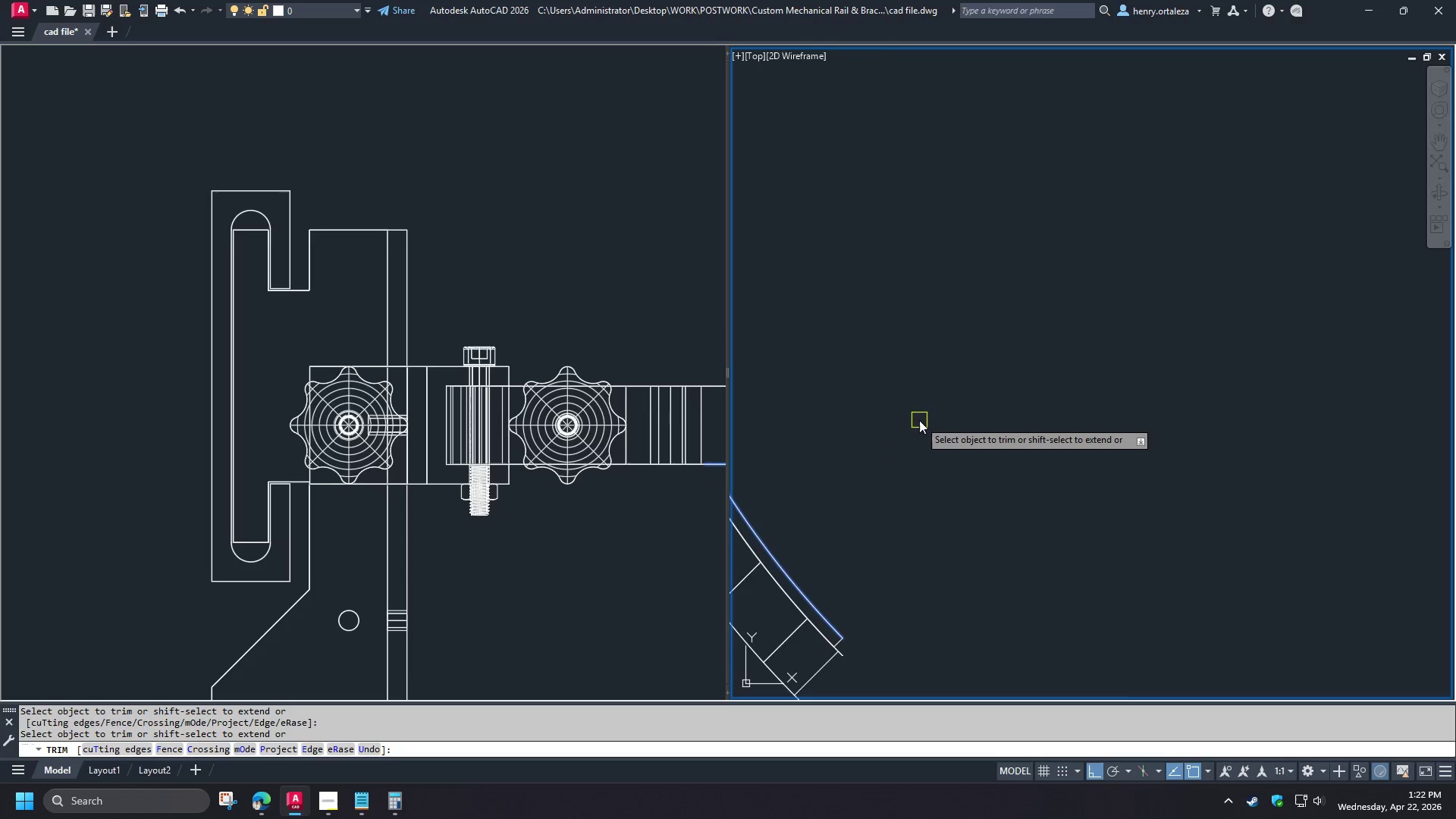 
left_click([995, 422])
 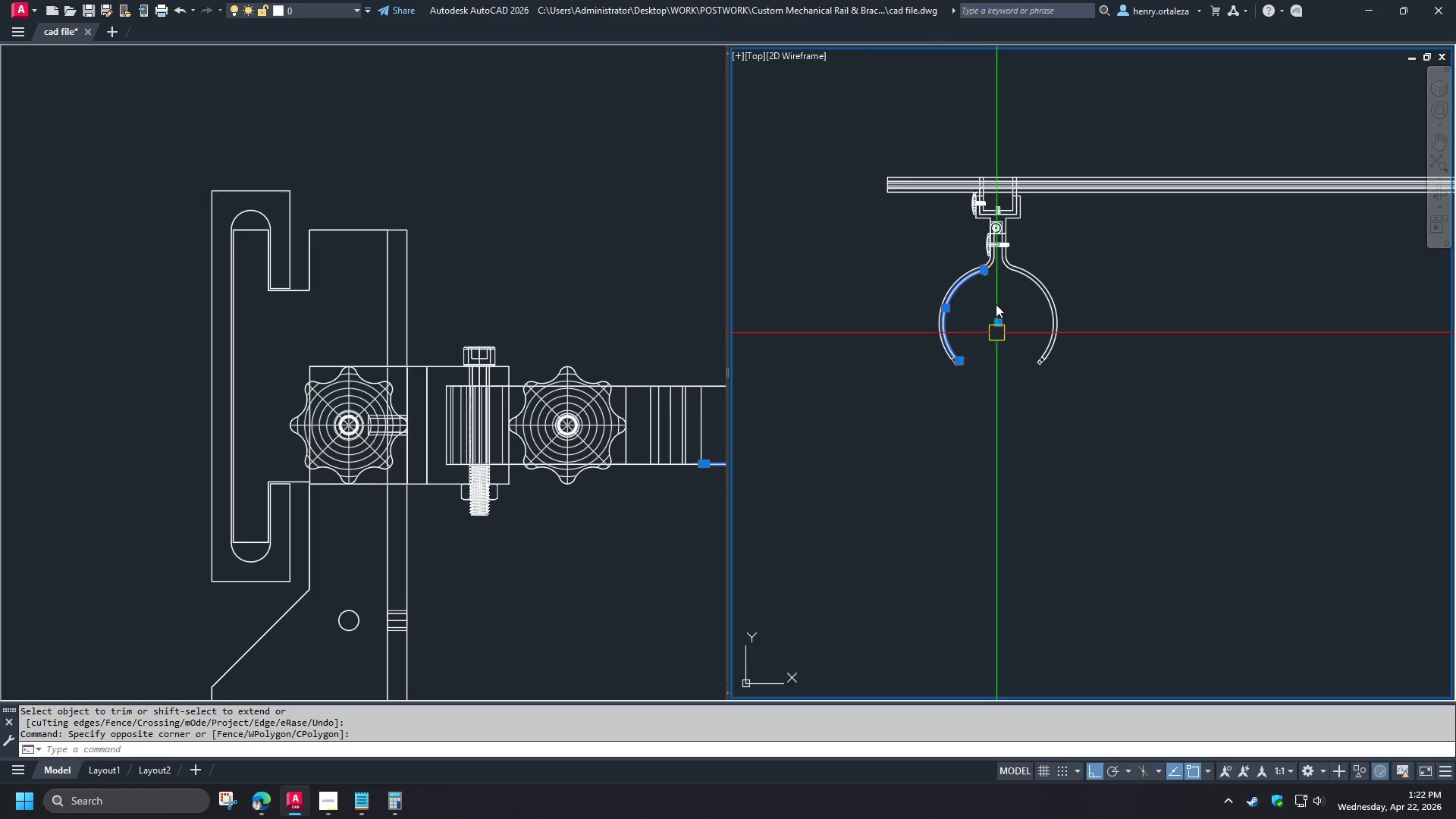 
scroll: coordinate [921, 409], scroll_direction: down, amount: 4.0
 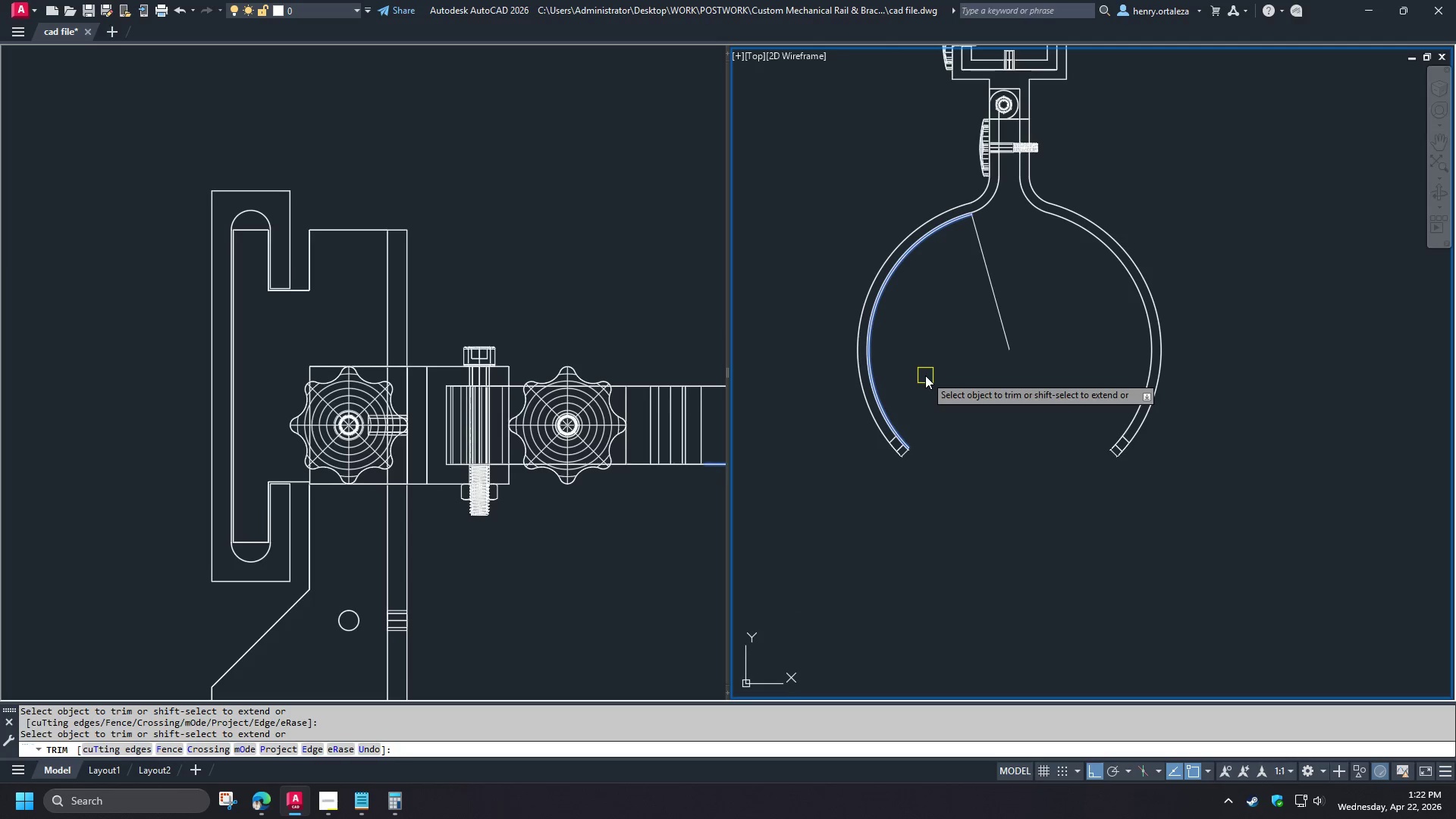 
scroll: coordinate [979, 205], scroll_direction: up, amount: 4.0
 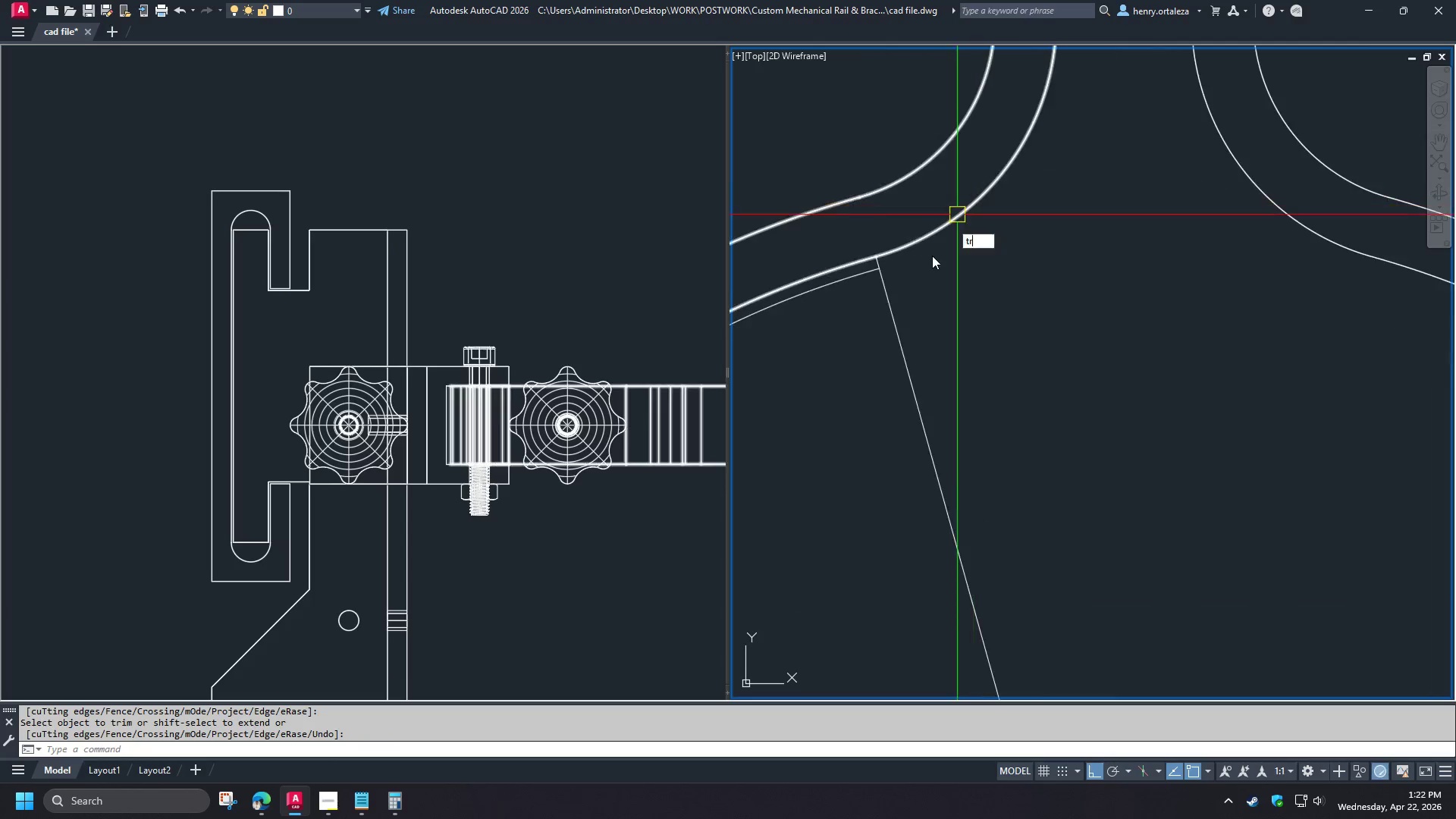 
key(J)
 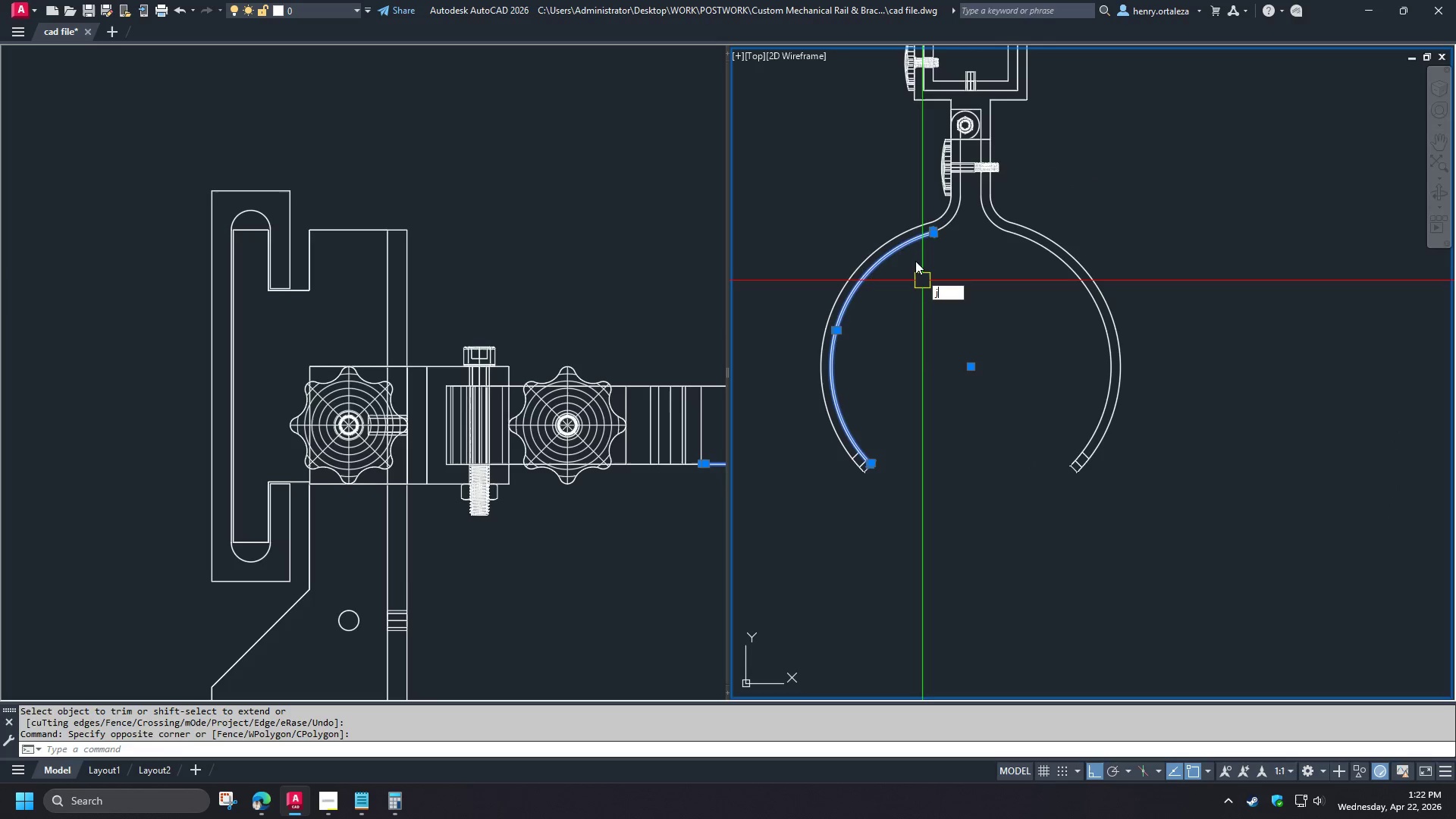 
key(Space)
 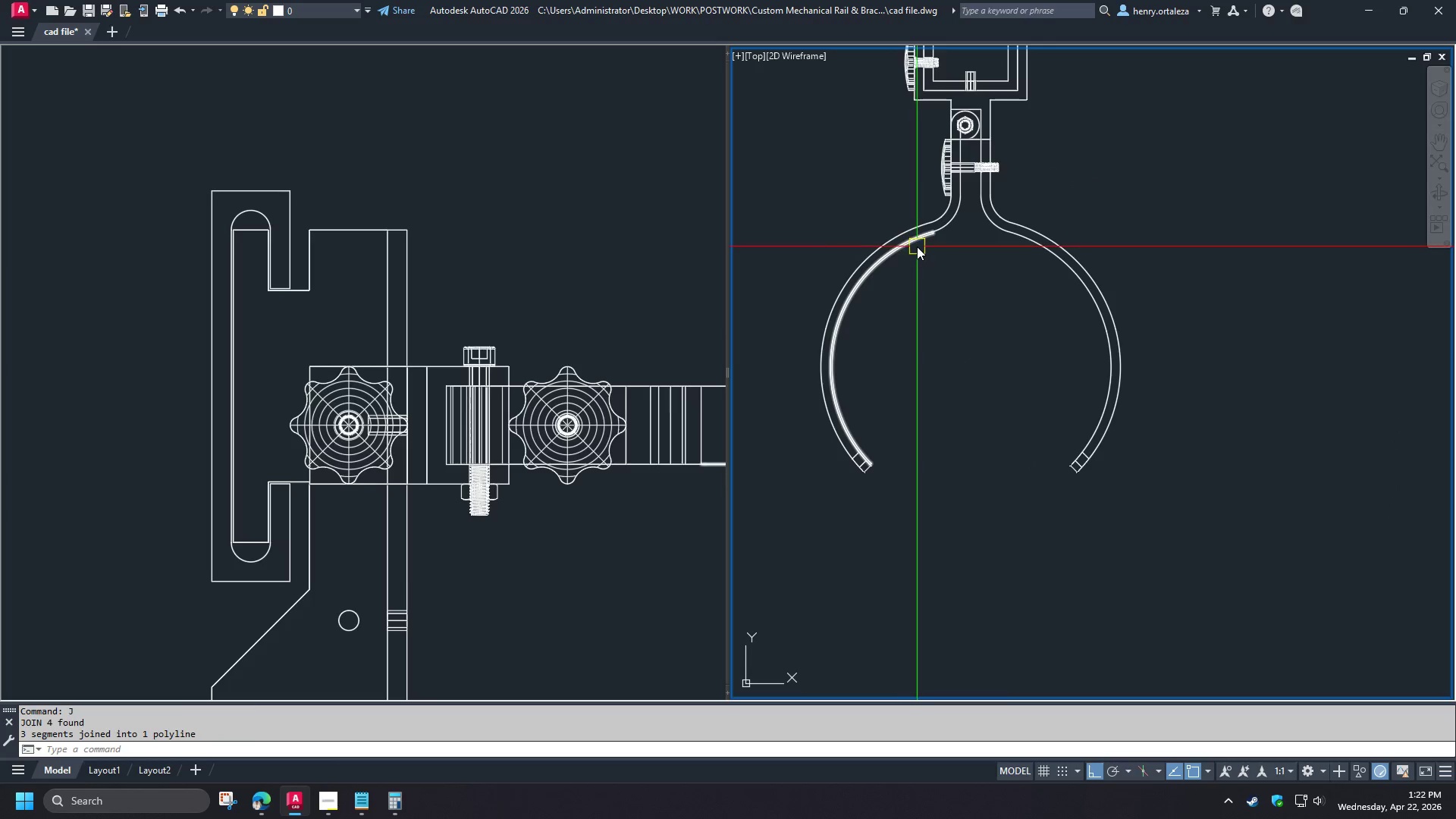 
scroll: coordinate [990, 270], scroll_direction: down, amount: 6.0
 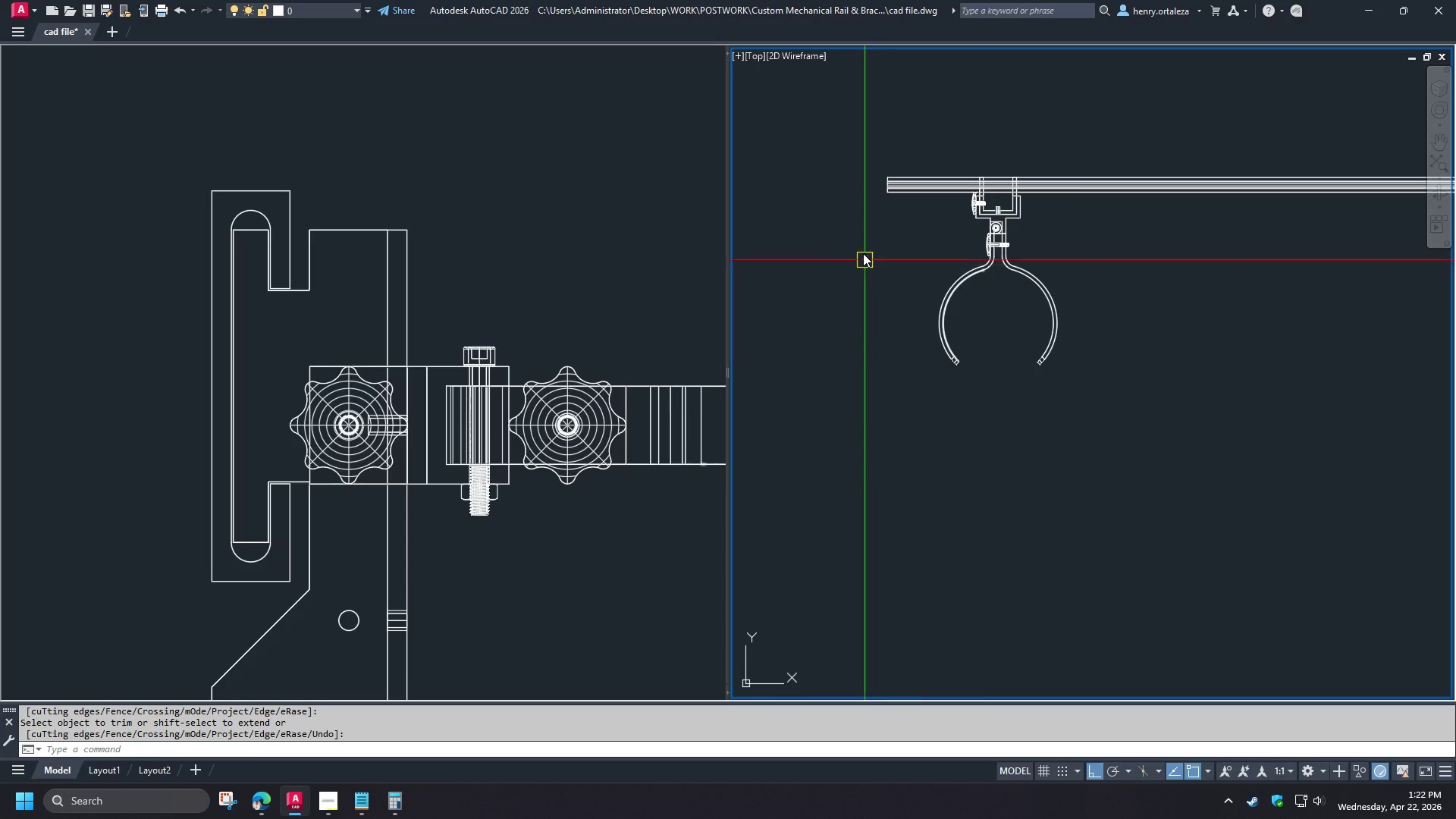 
hold_key(key=ShiftLeft, duration=1.39)
 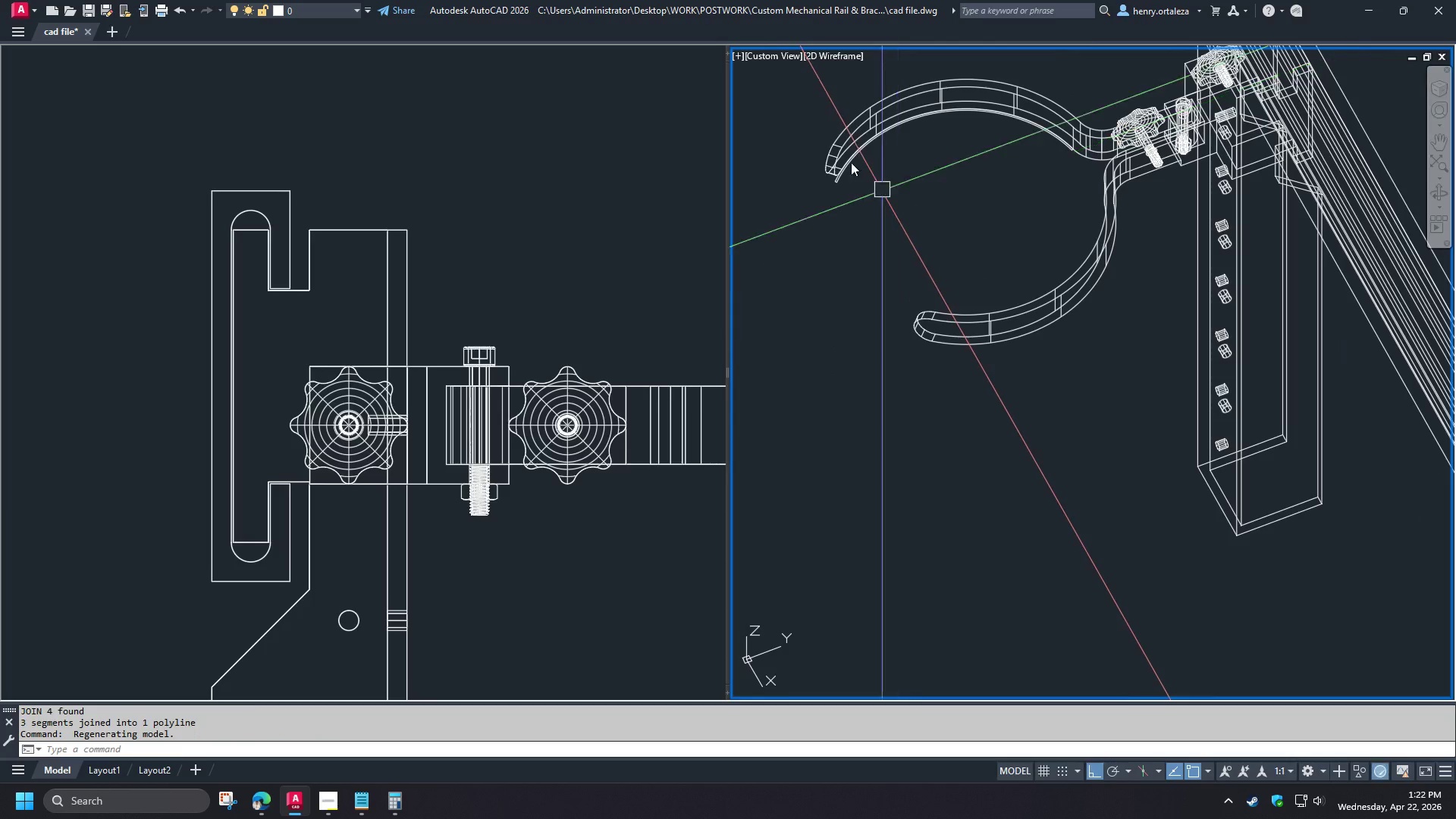 
scroll: coordinate [984, 295], scroll_direction: up, amount: 4.0
 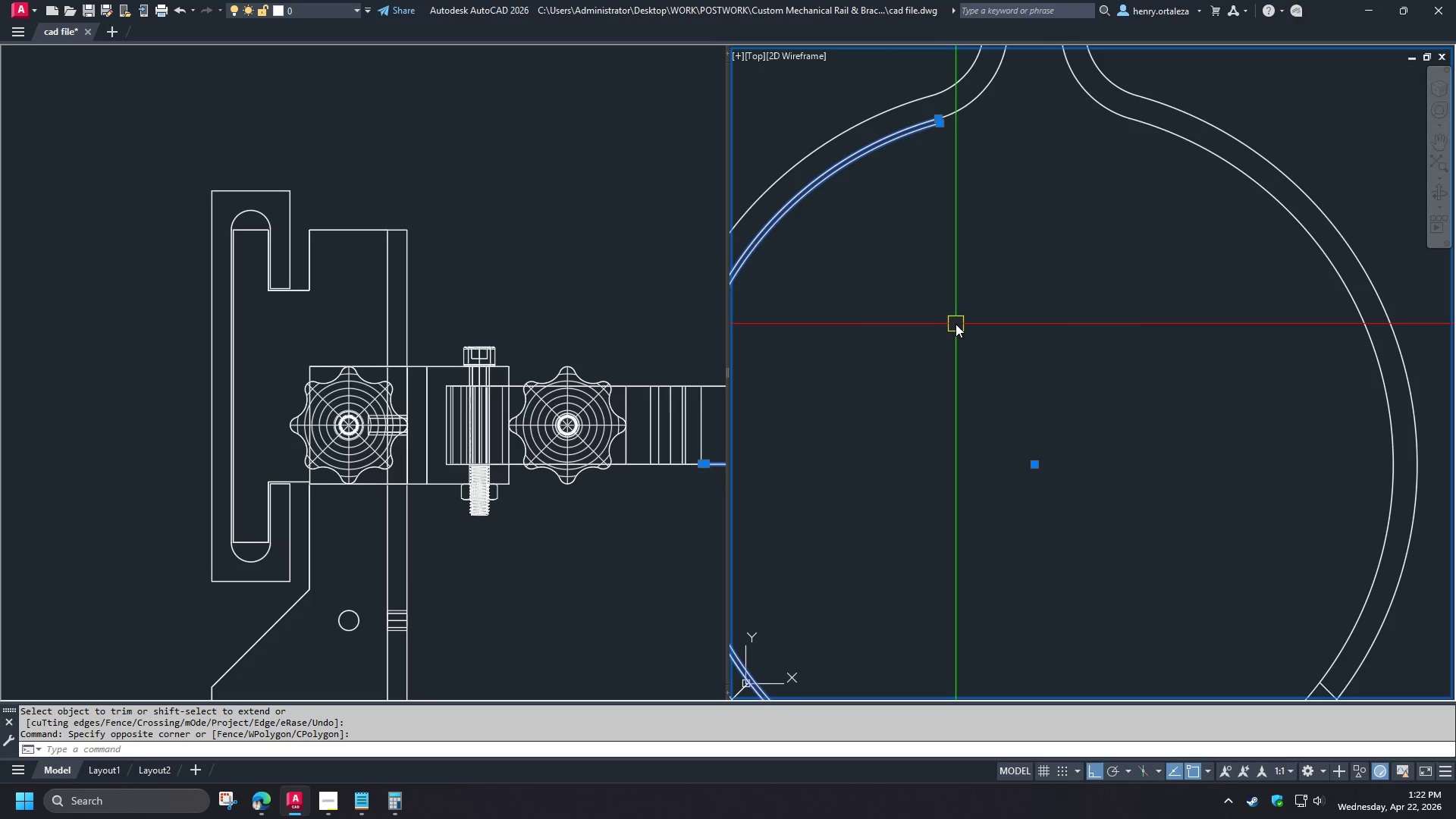 
scroll: coordinate [928, 303], scroll_direction: down, amount: 2.0
 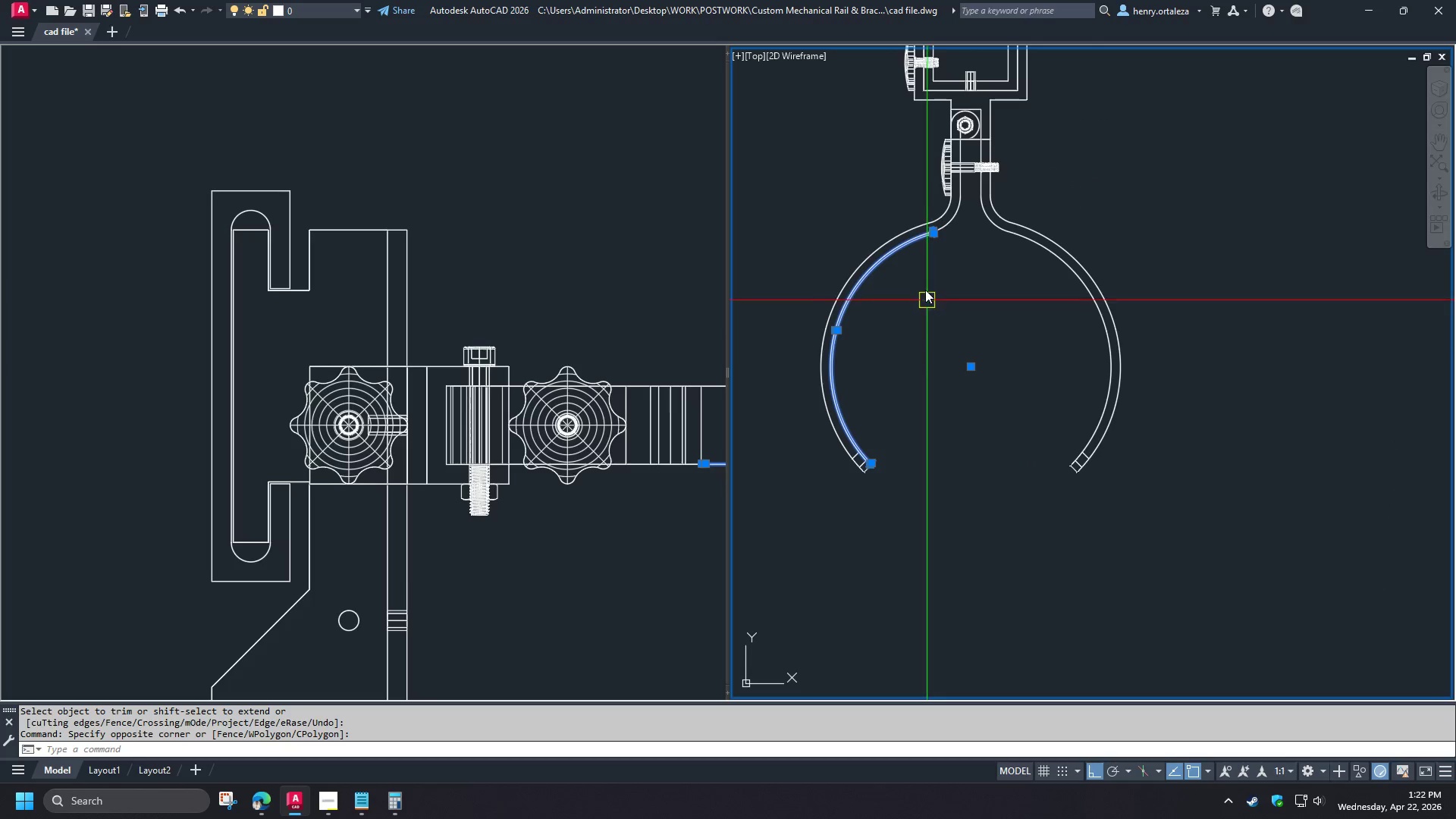 
type(ext )
 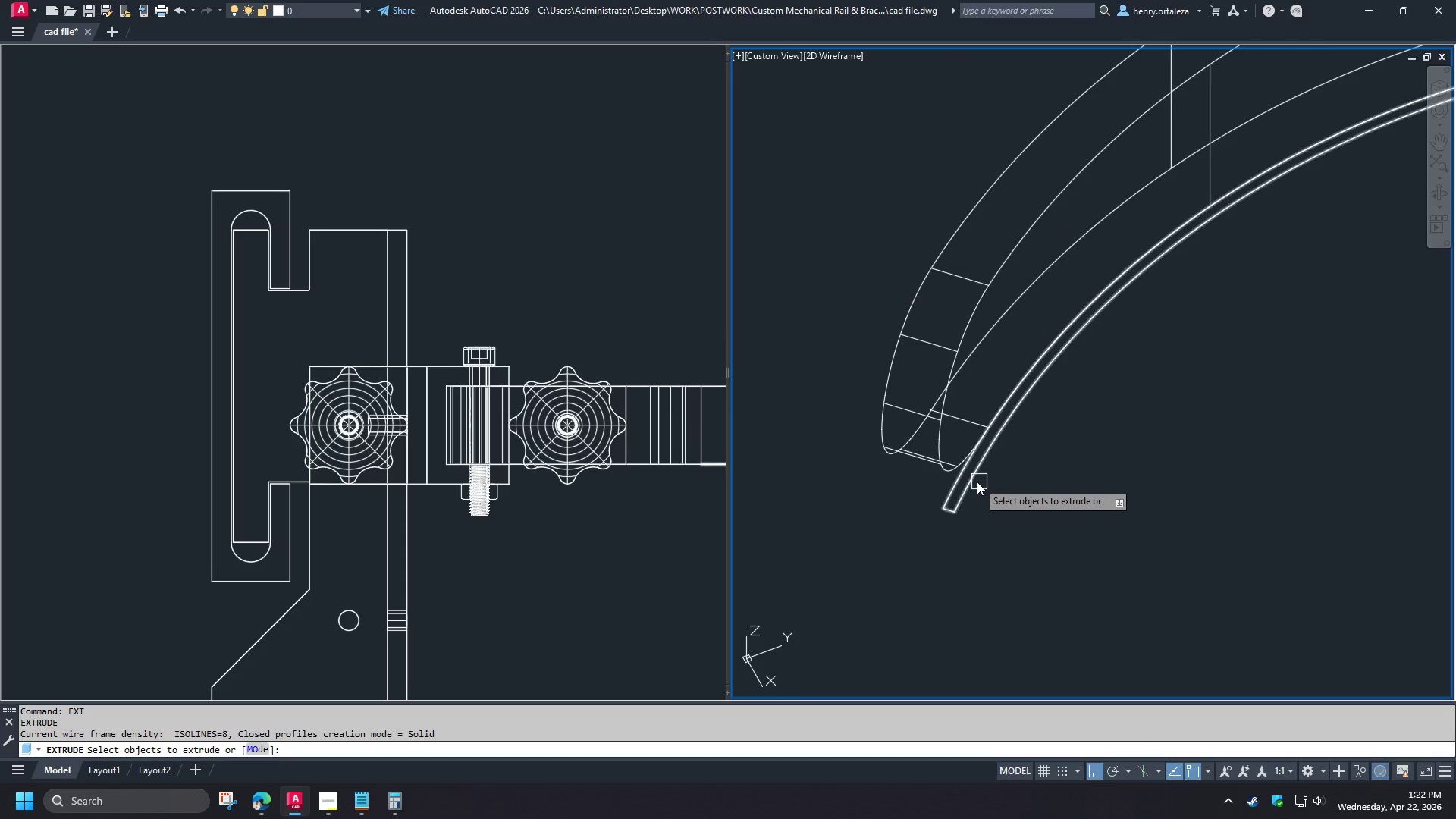 
left_click([971, 481])
 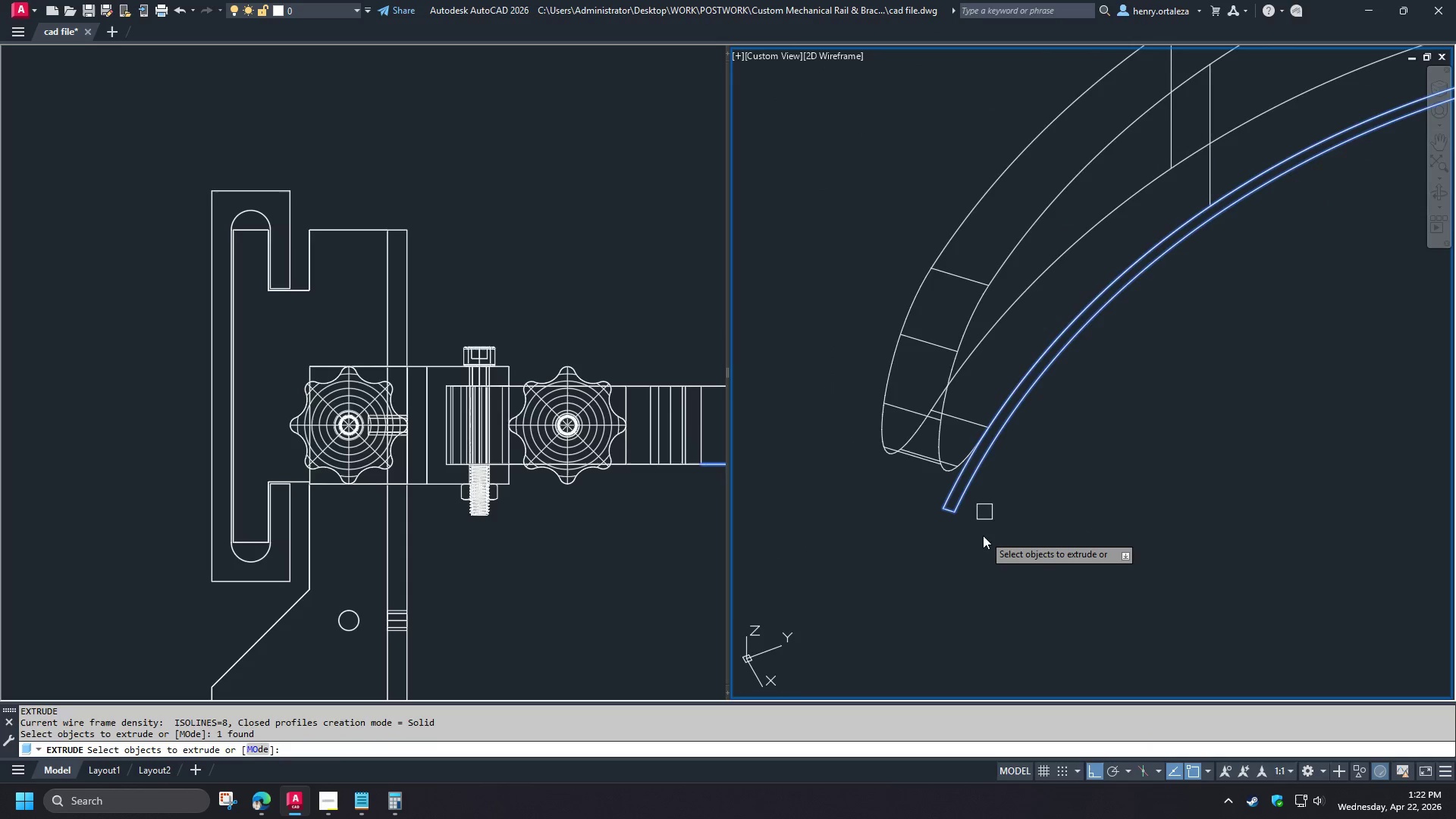 
key(Space)
 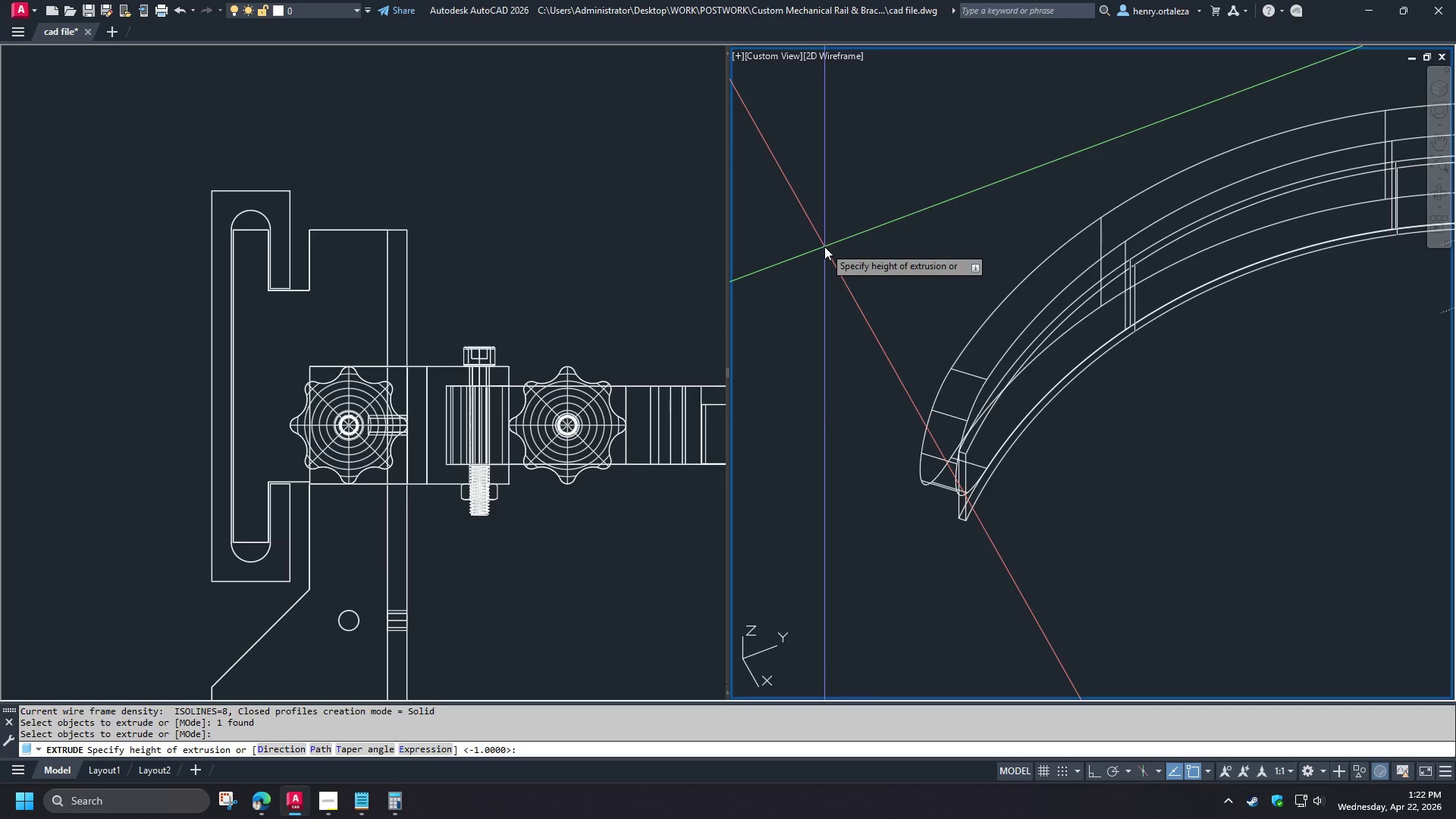 
key(Numpad2)
 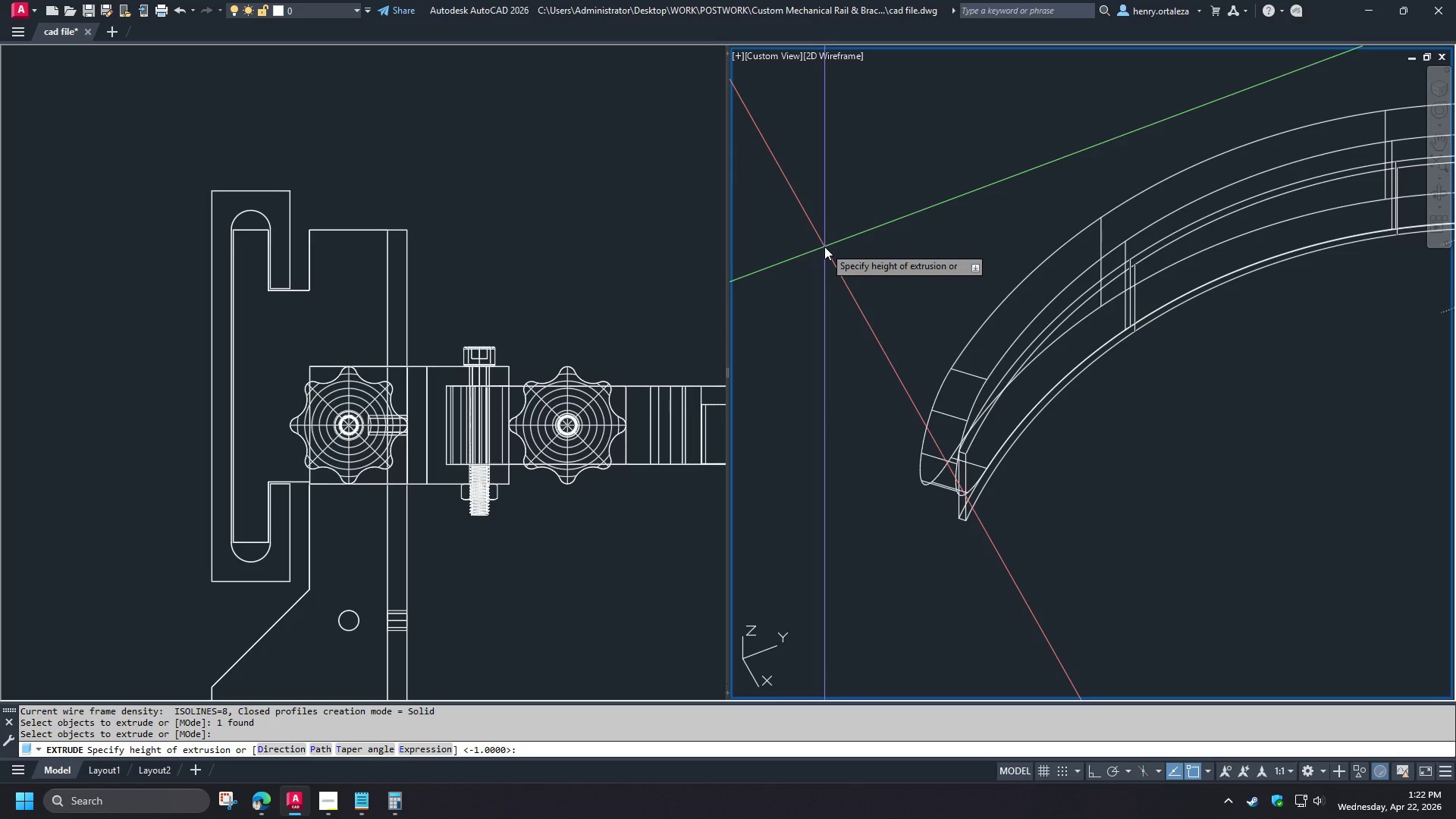 
scroll: coordinate [795, 136], scroll_direction: up, amount: 4.0
 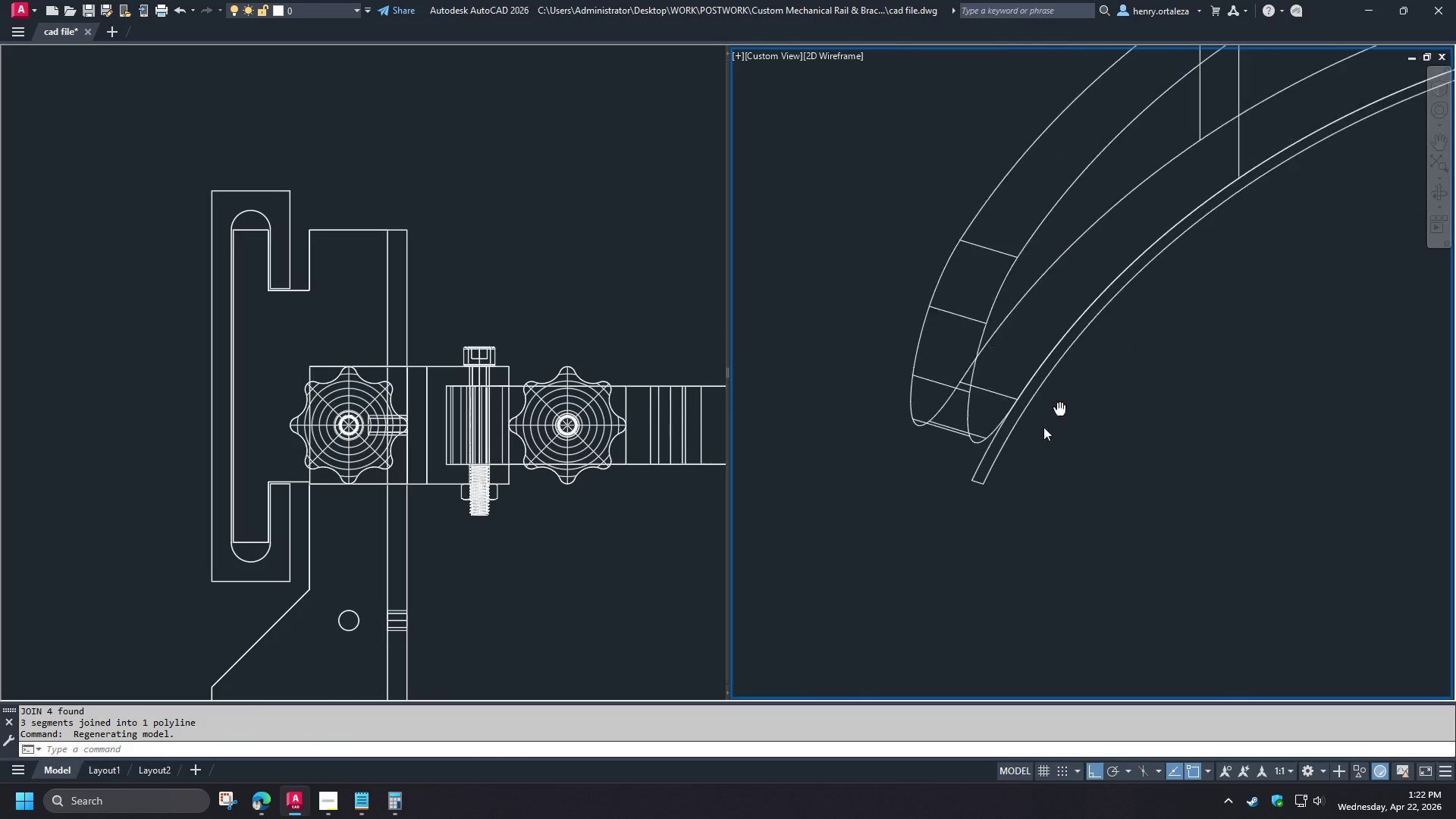 
key(Numpad8)
 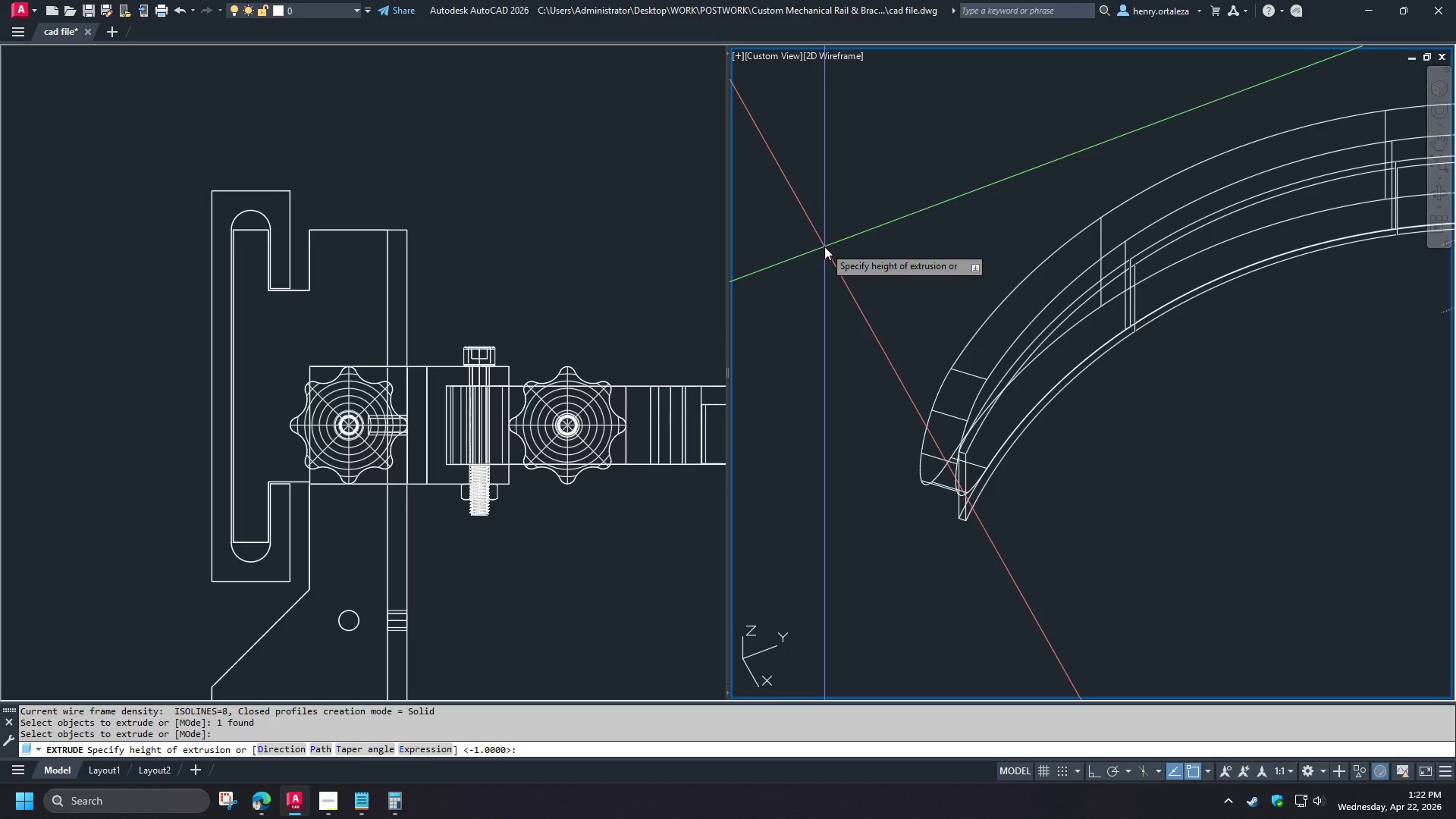 
key(NumpadEnter)
 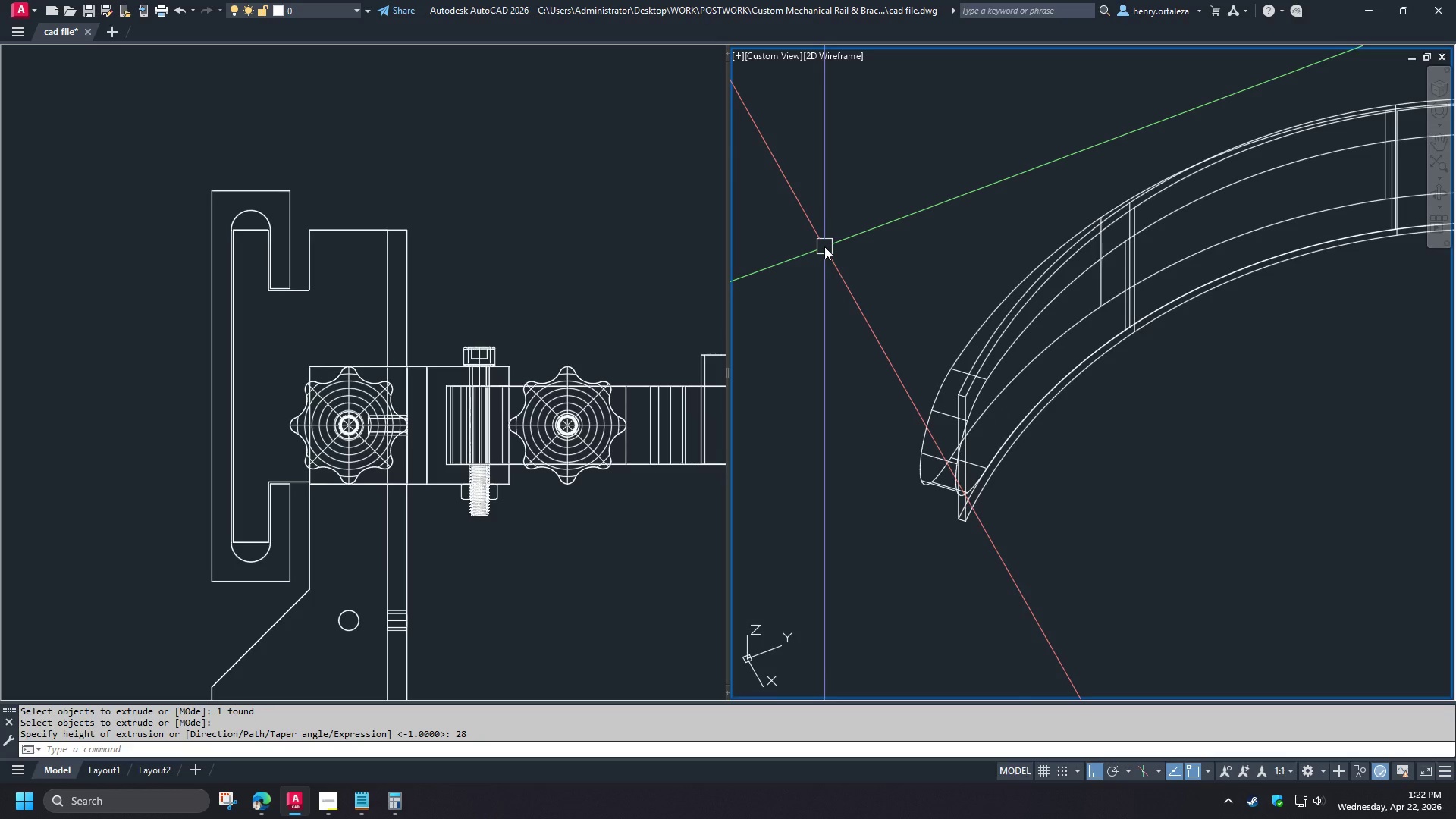 
key(Control+Z)
 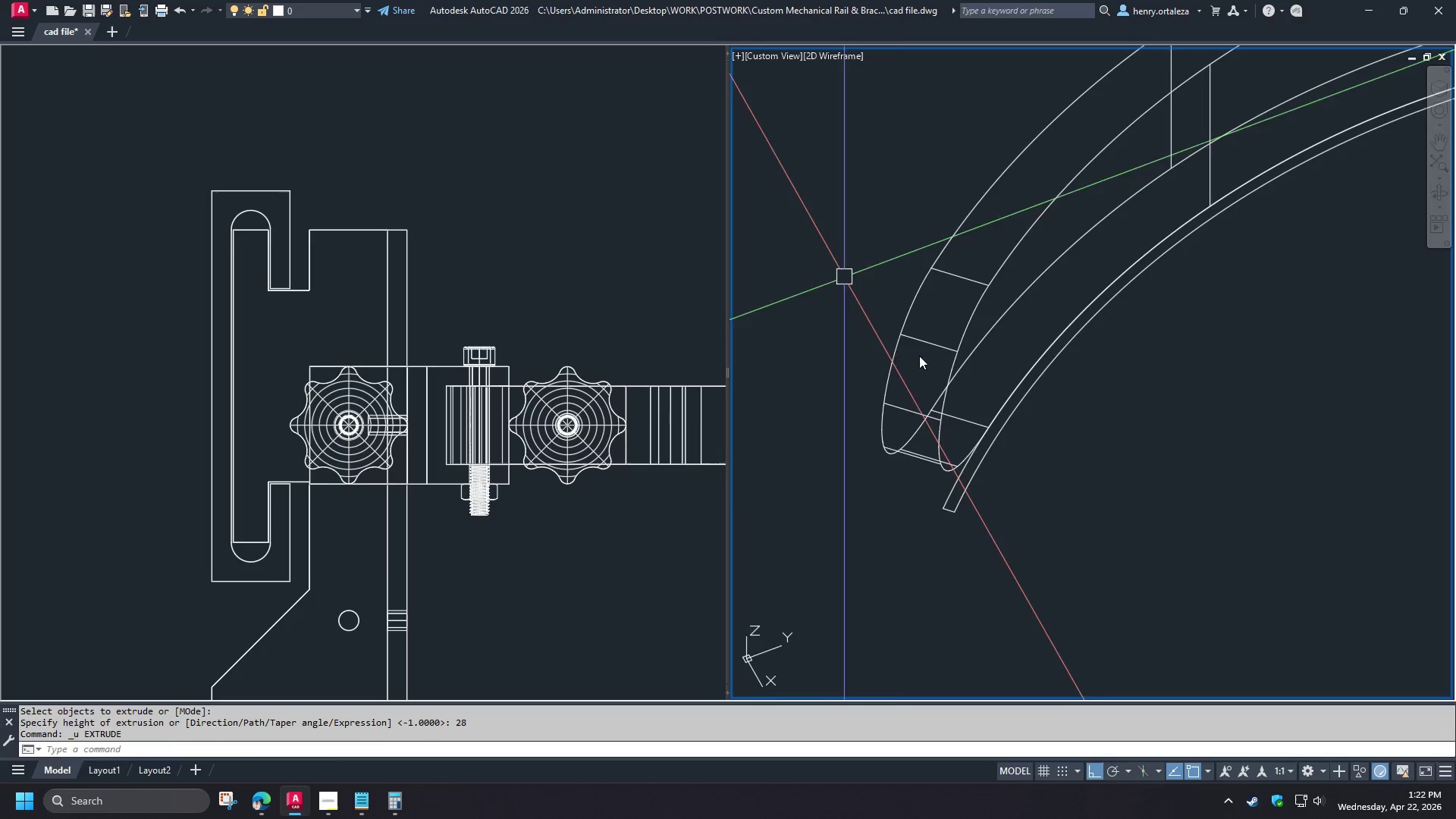 
key(E)
 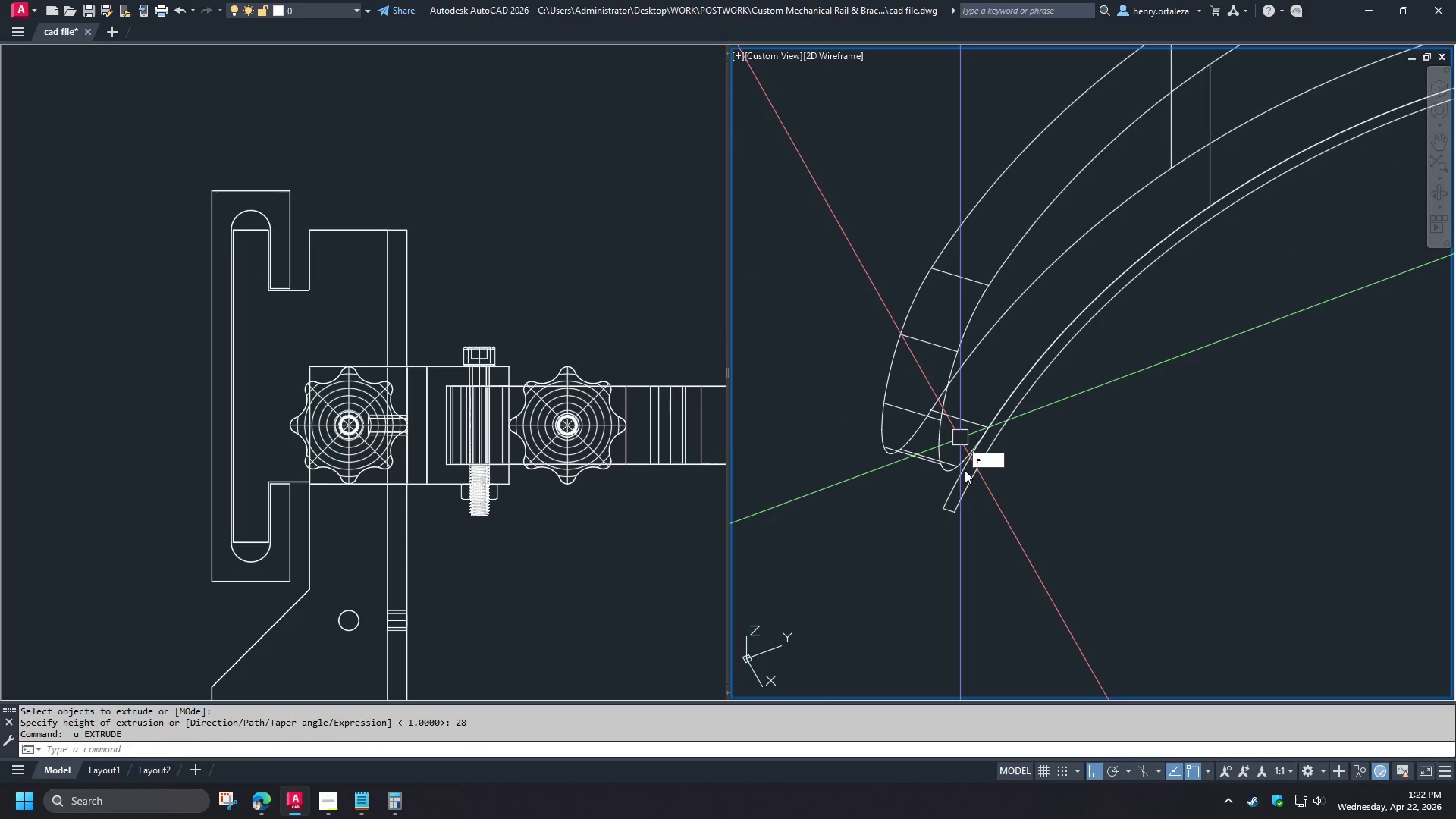 
scroll: coordinate [983, 537], scroll_direction: down, amount: 1.0
 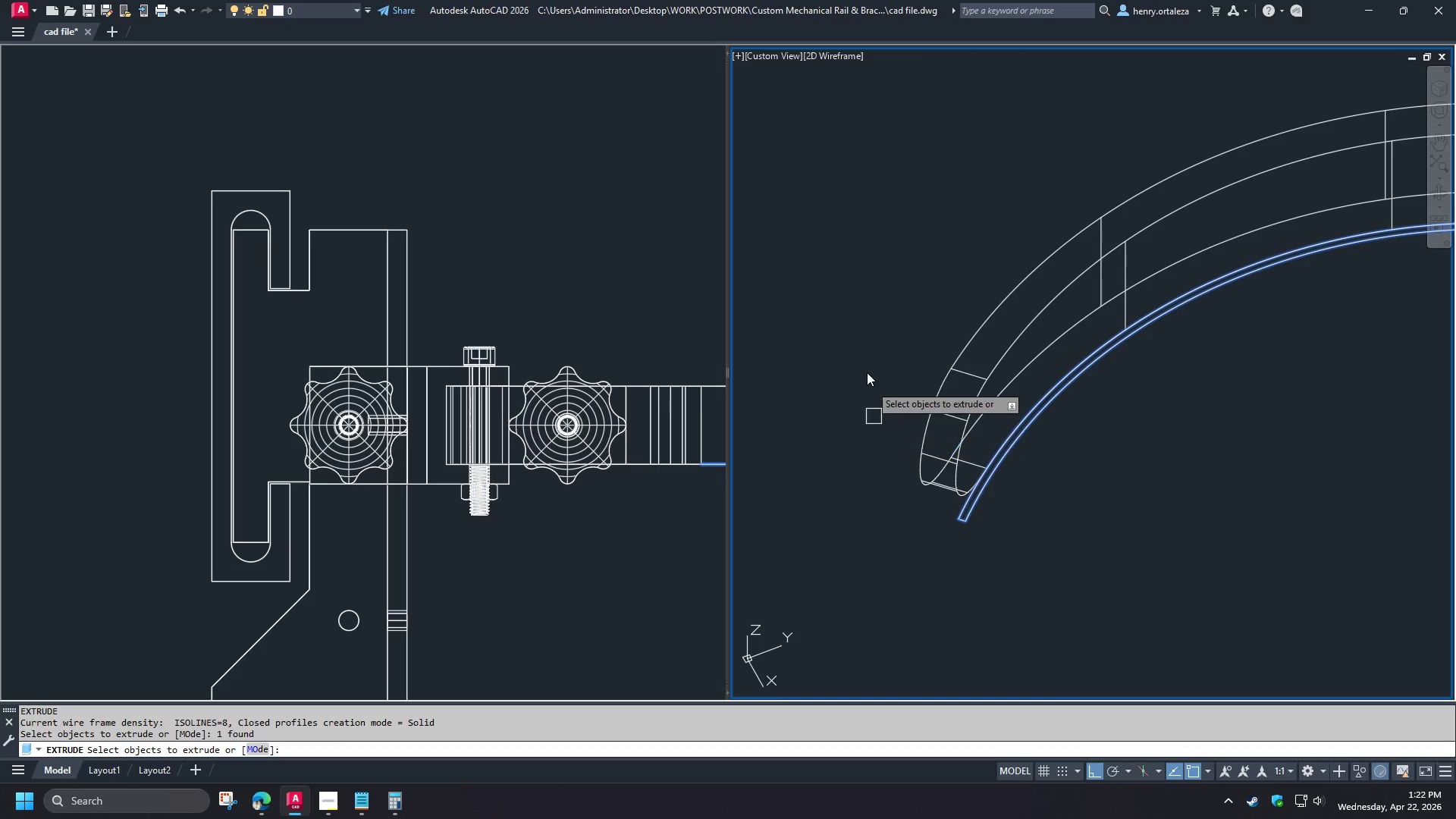 
type(xt )
 